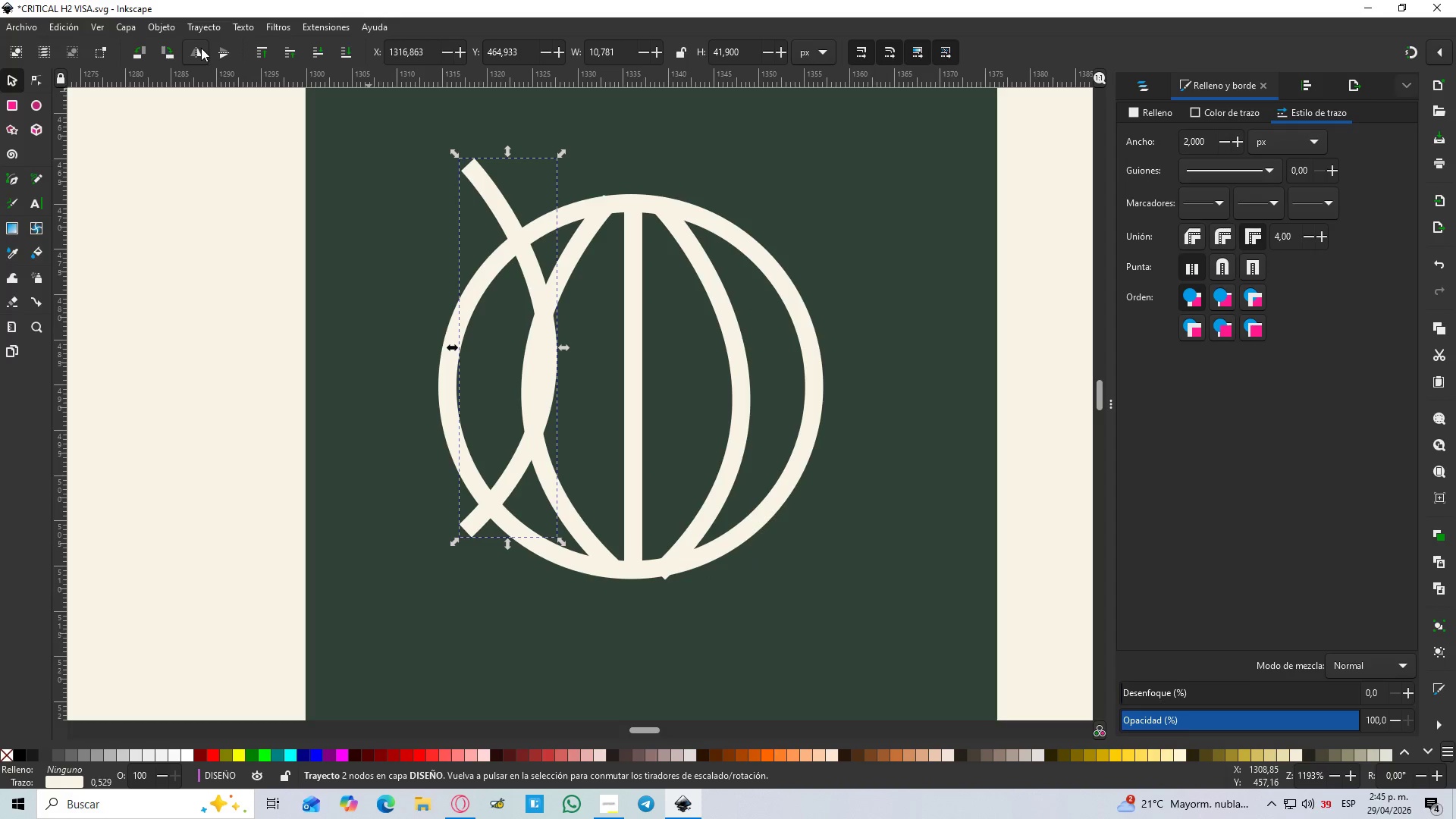 
left_click([221, 49])
 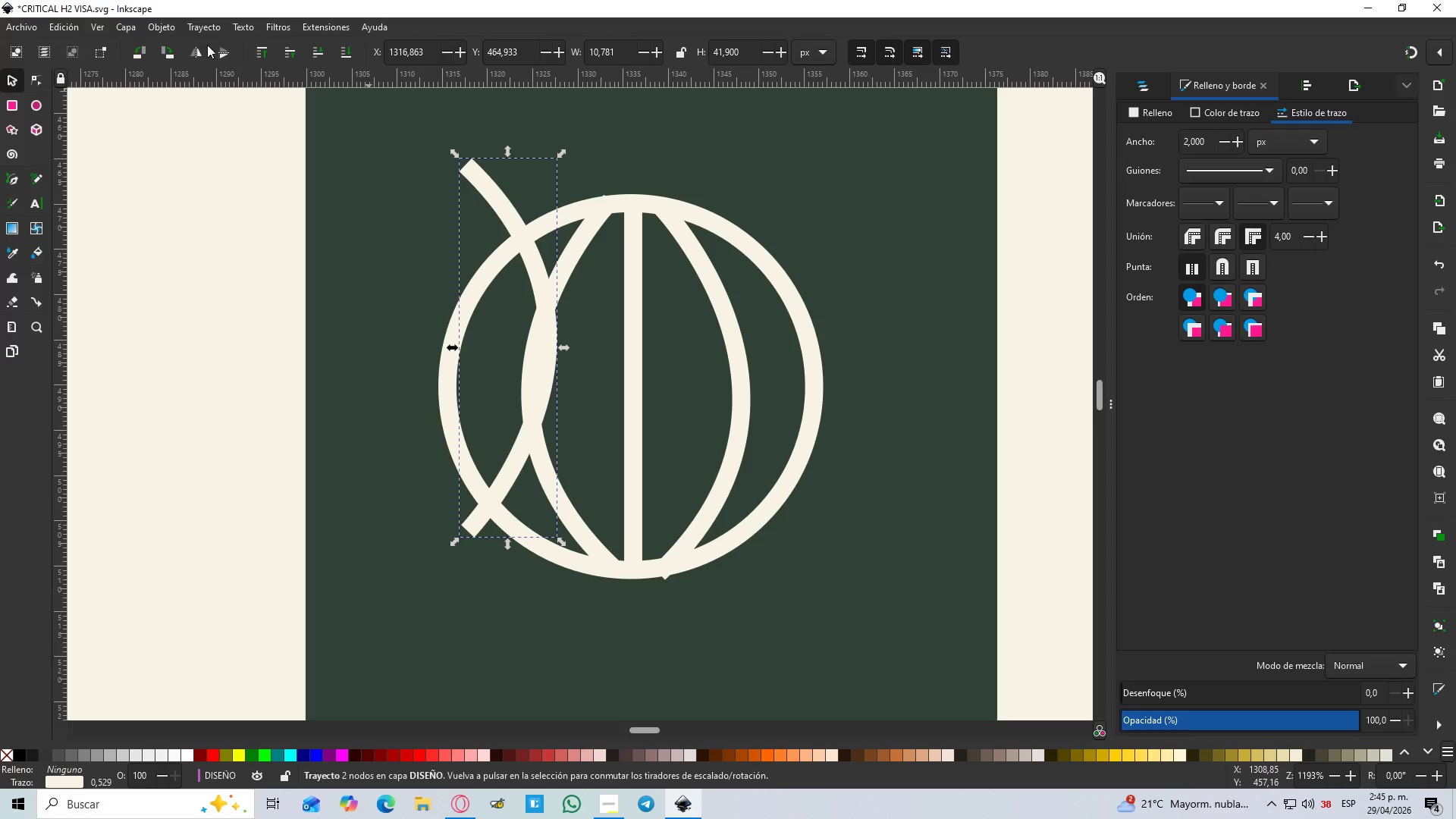 
left_click([198, 48])
 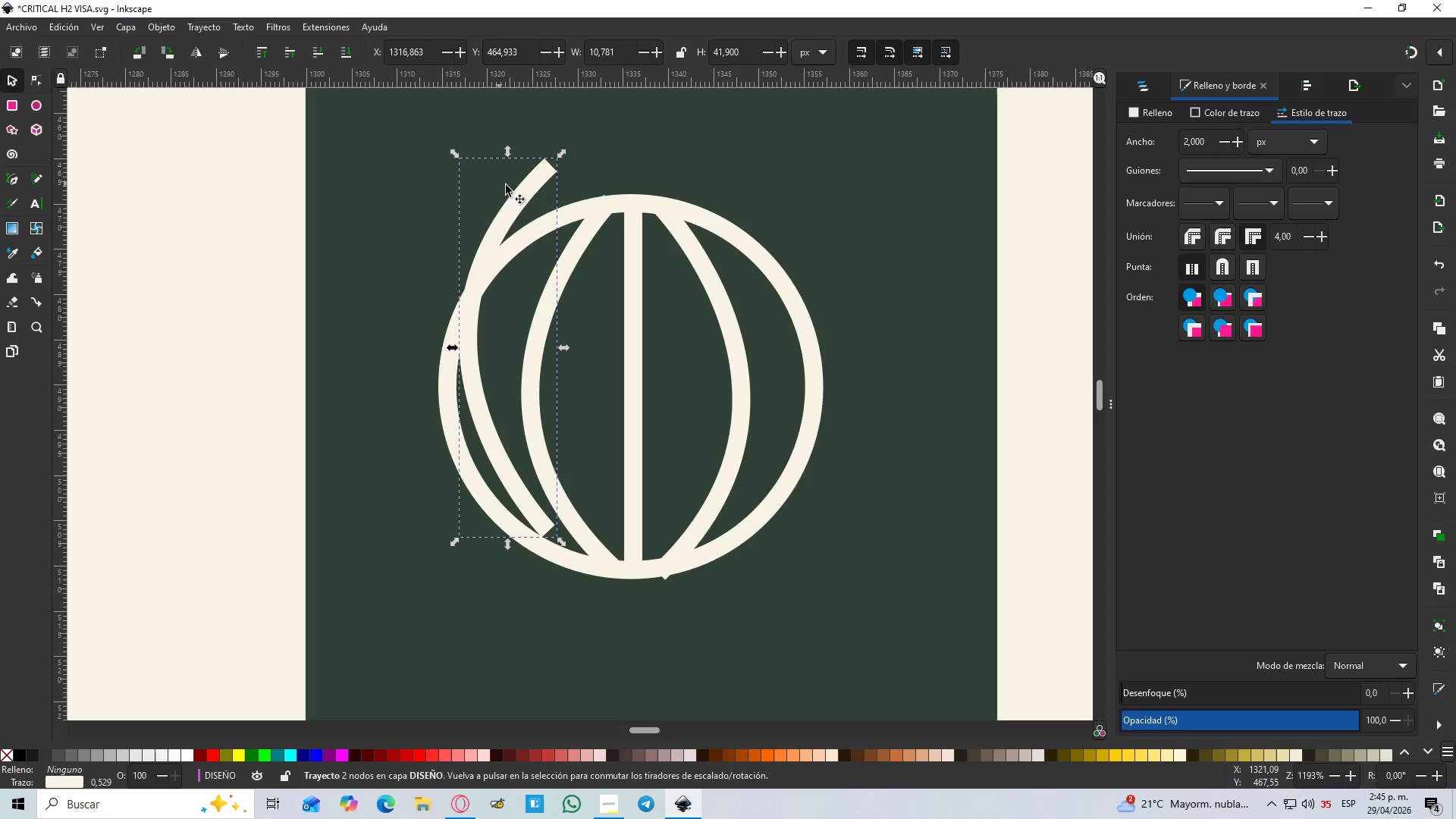 
left_click([522, 183])
 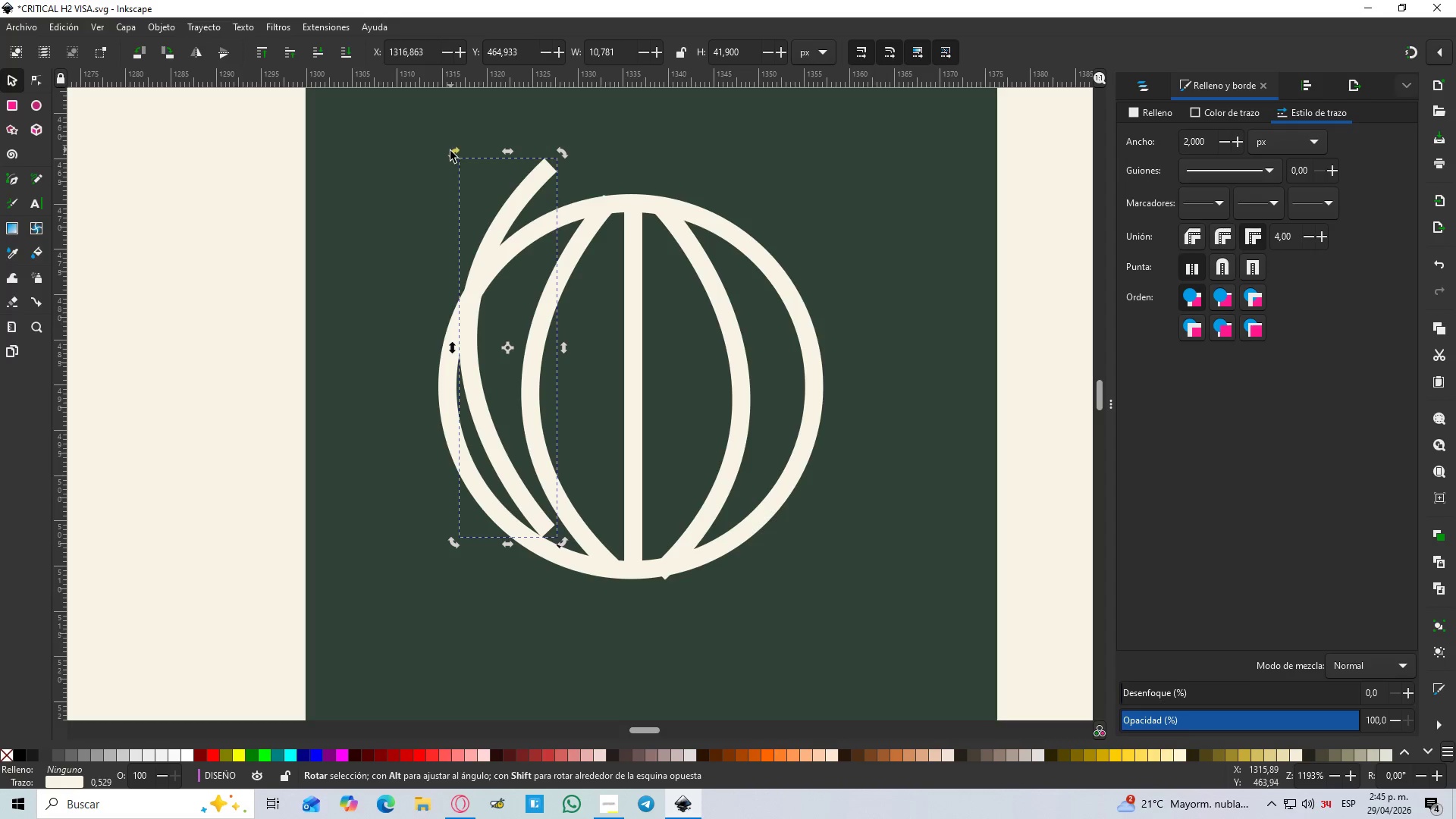 
left_click_drag(start_coordinate=[453, 153], to_coordinate=[394, 368])
 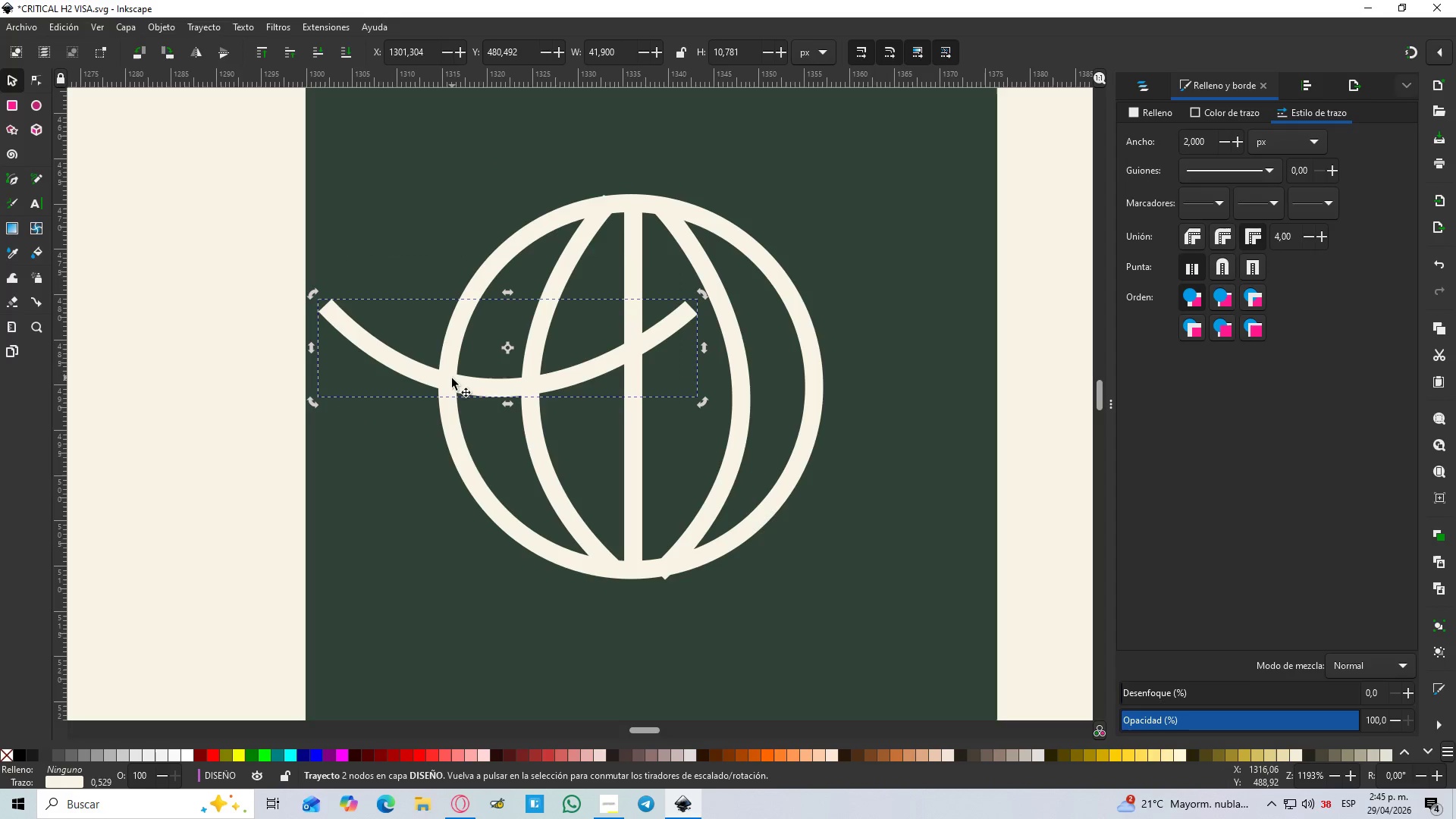 
hold_key(key=ControlLeft, duration=1.28)
 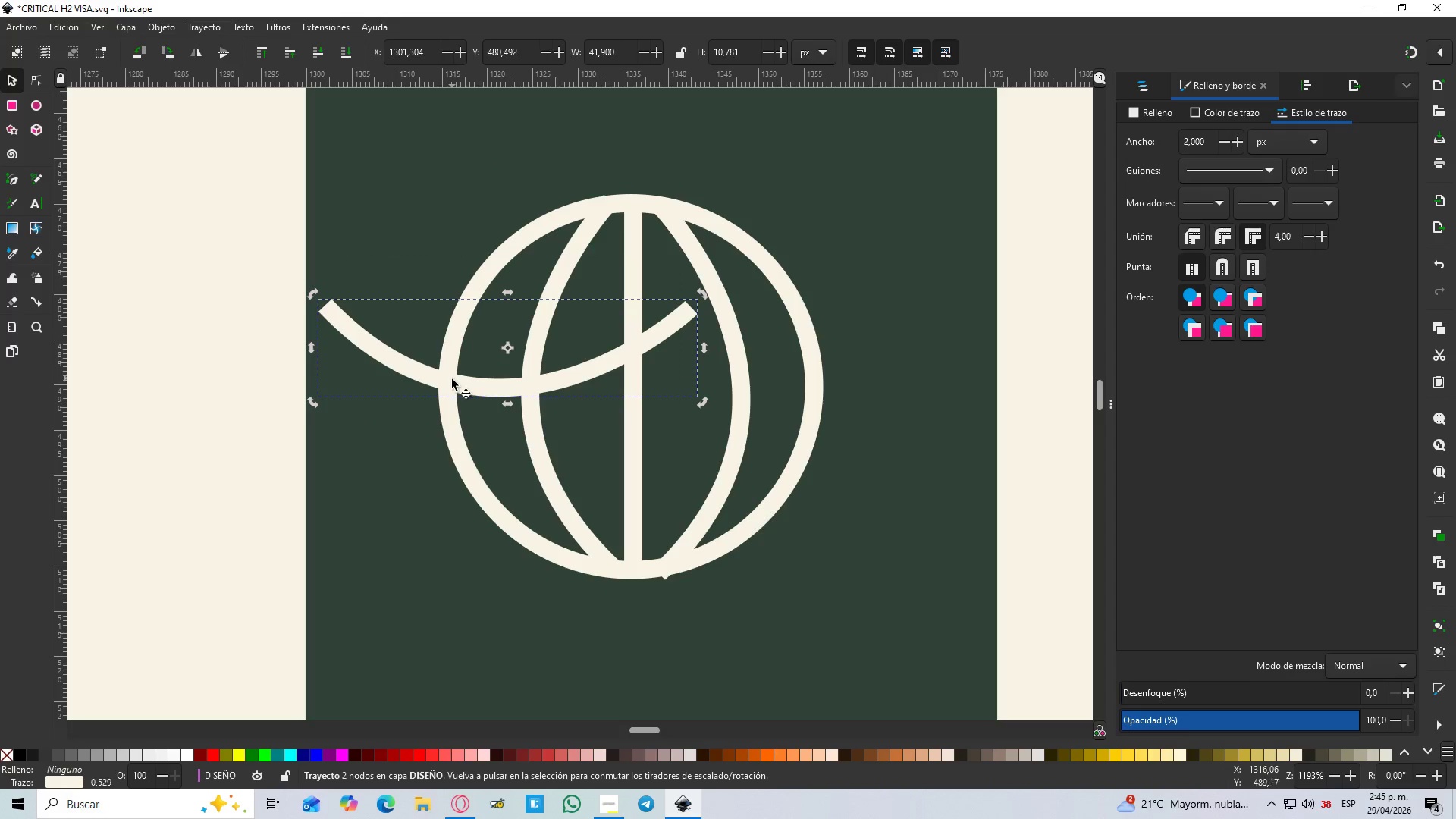 
left_click_drag(start_coordinate=[452, 384], to_coordinate=[582, 349])
 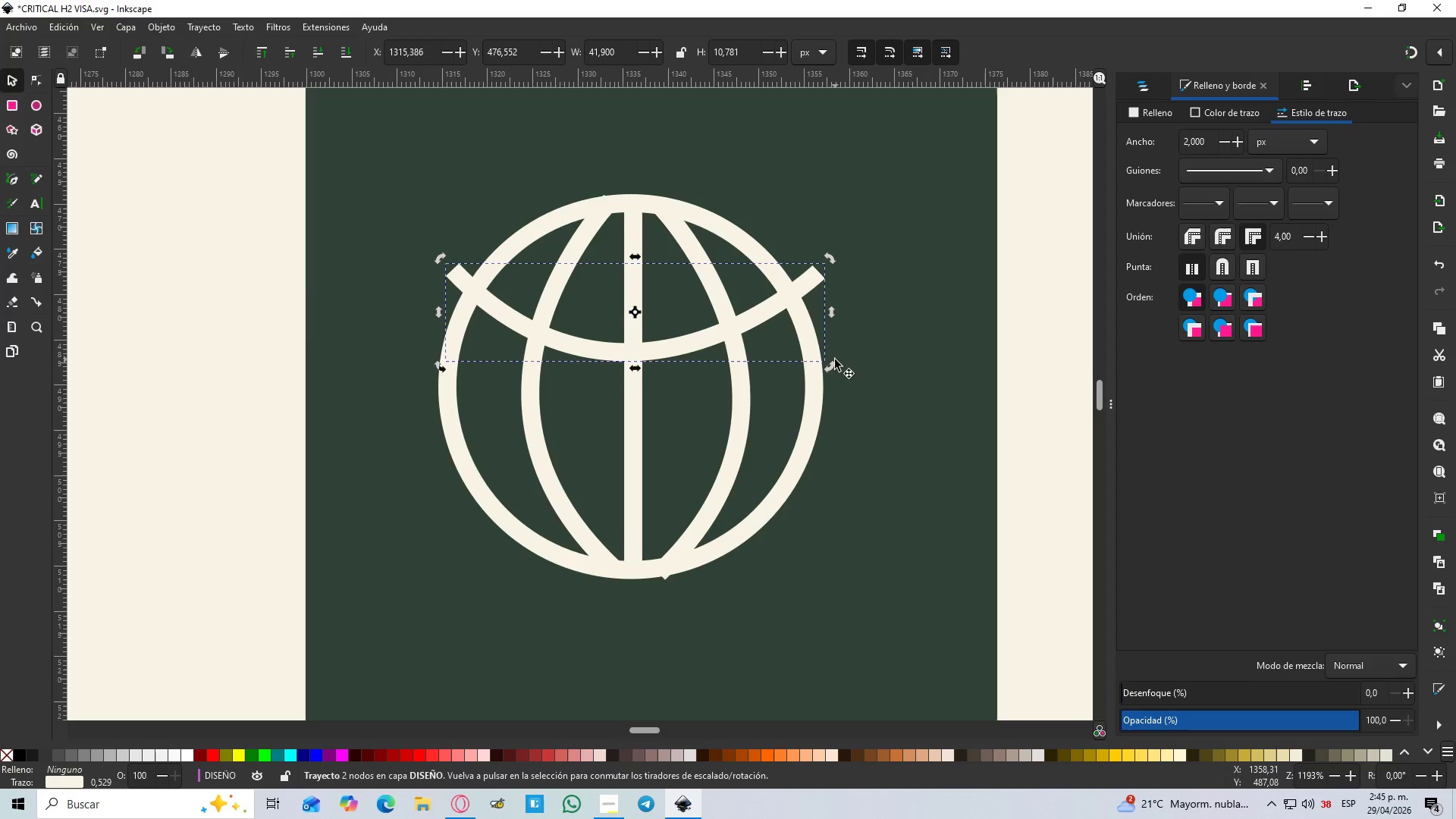 
key(Control+ControlLeft)
 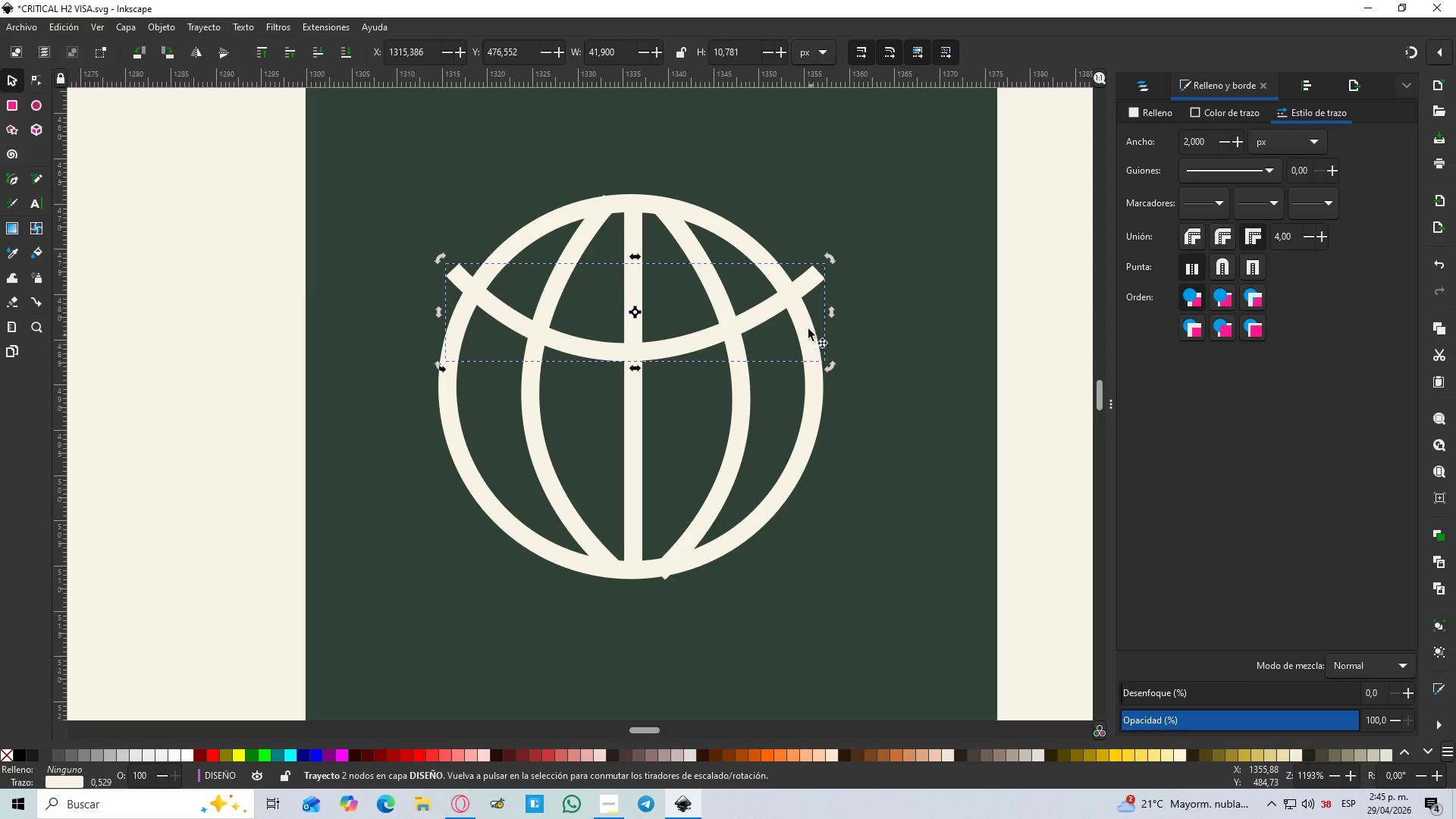 
left_click([792, 303])
 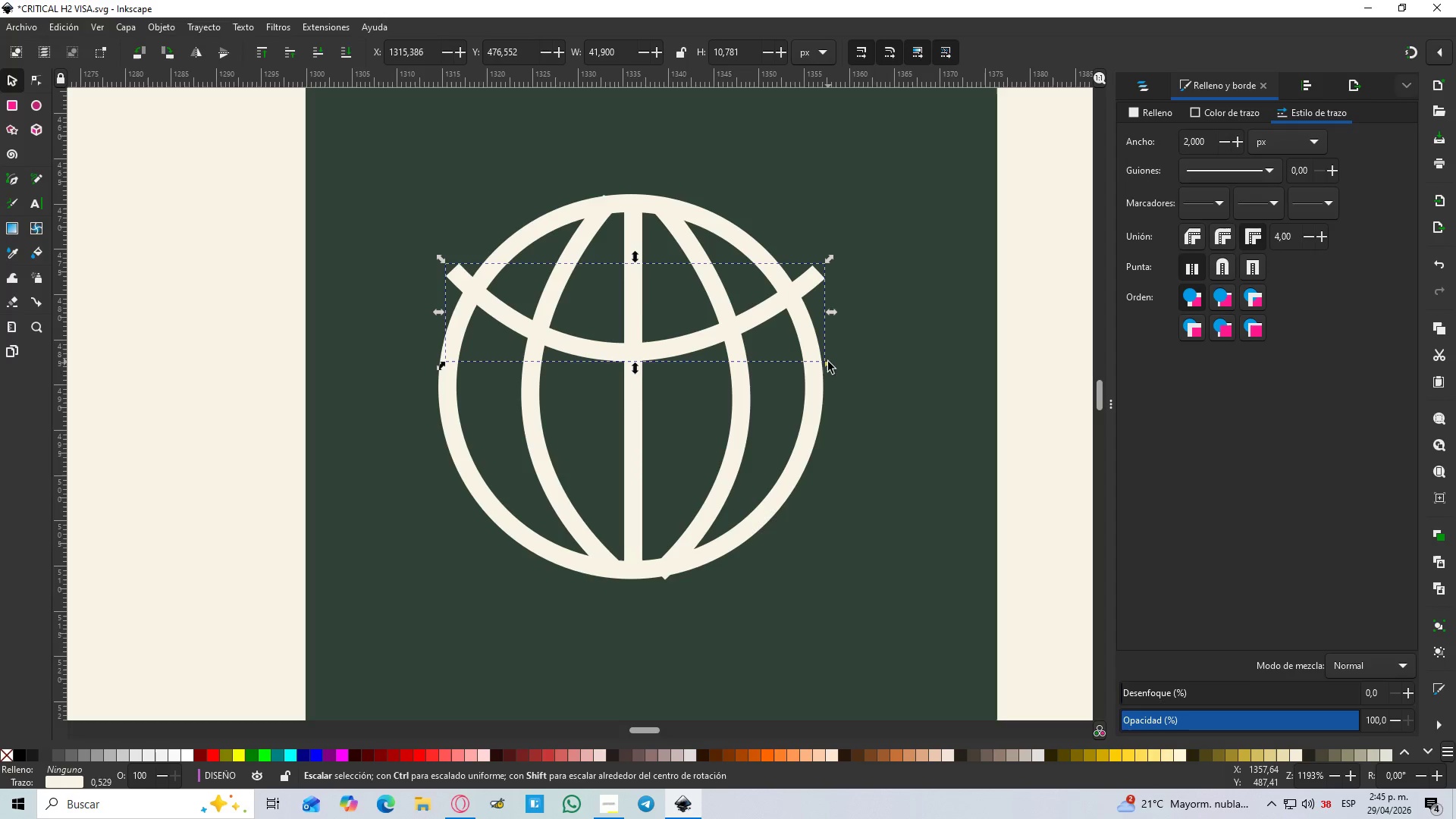 
left_click_drag(start_coordinate=[830, 368], to_coordinate=[813, 357])
 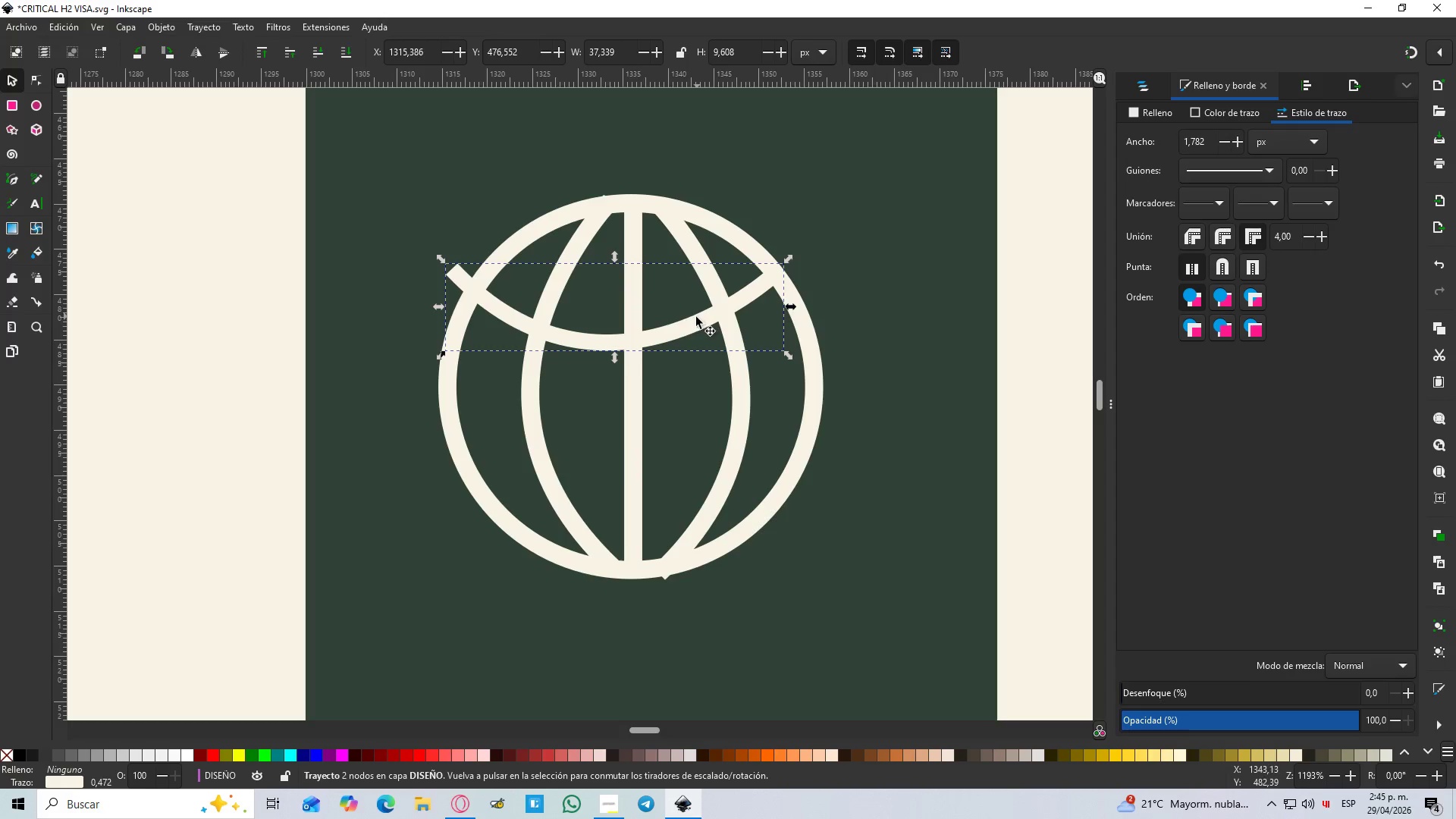 
hold_key(key=ControlLeft, duration=1.0)
 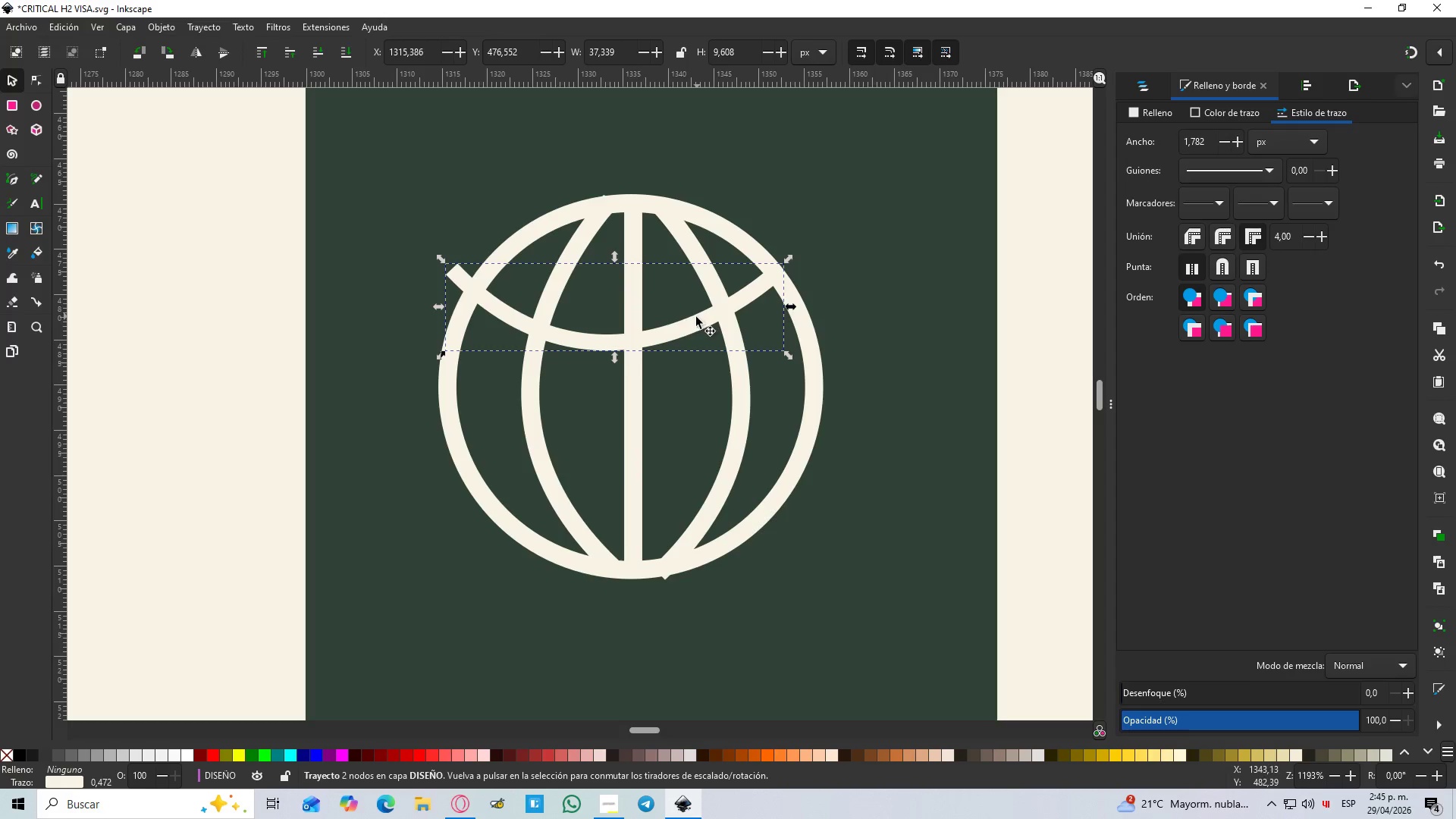 
left_click_drag(start_coordinate=[696, 320], to_coordinate=[711, 322])
 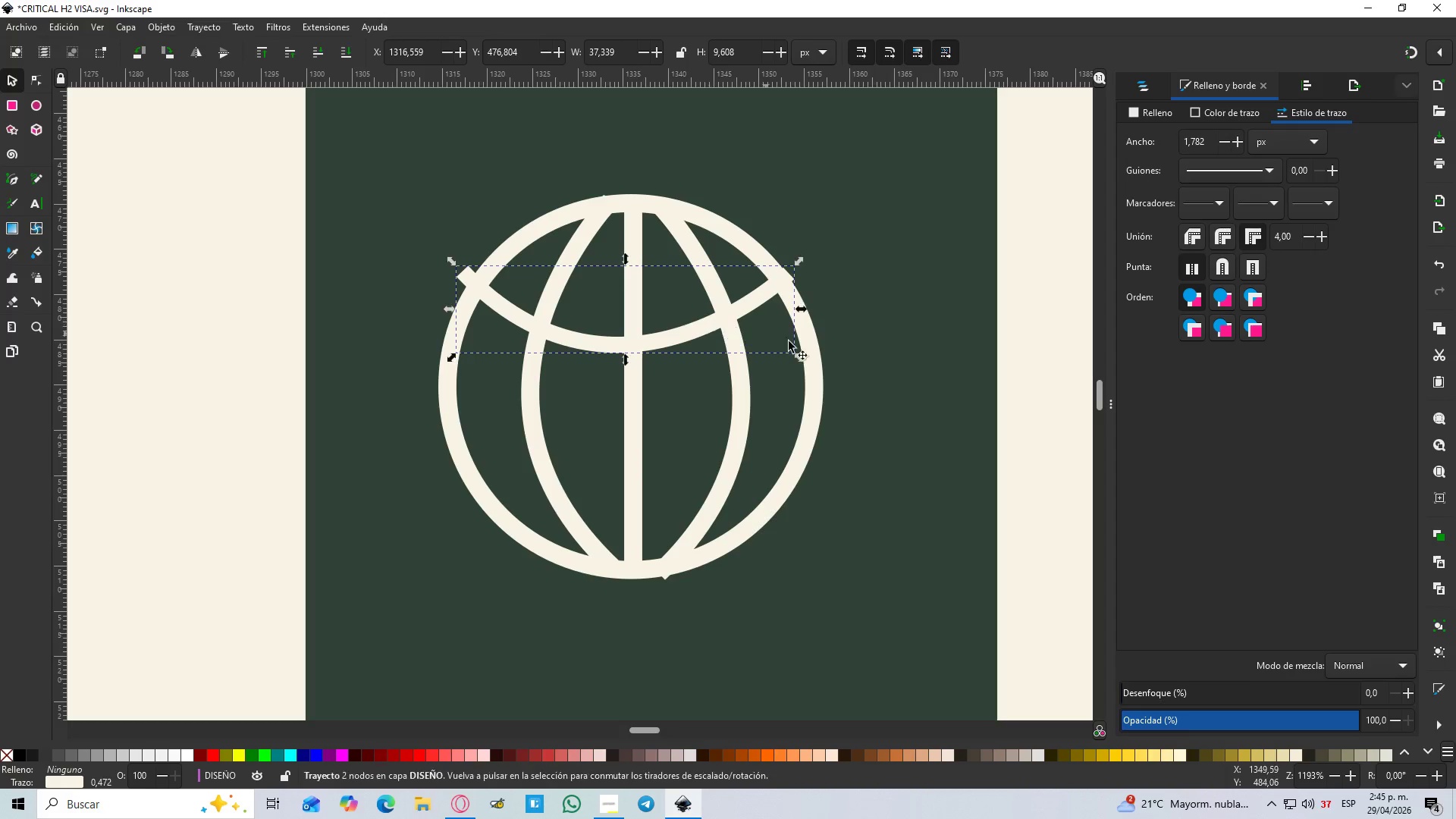 
hold_key(key=ControlLeft, duration=1.41)
left_click_drag(start_coordinate=[799, 359], to_coordinate=[774, 348])
 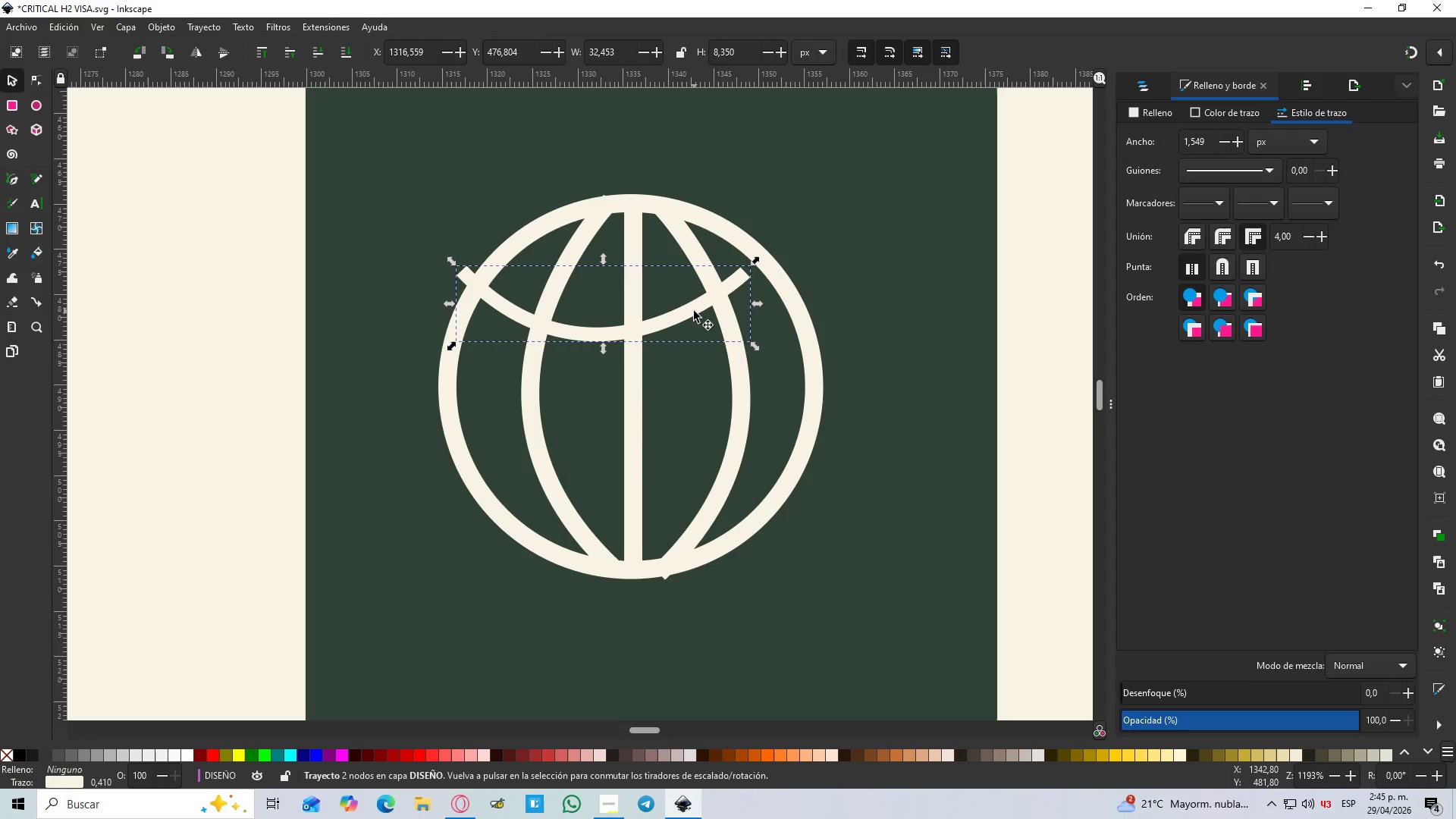 
left_click_drag(start_coordinate=[693, 311], to_coordinate=[720, 308])
 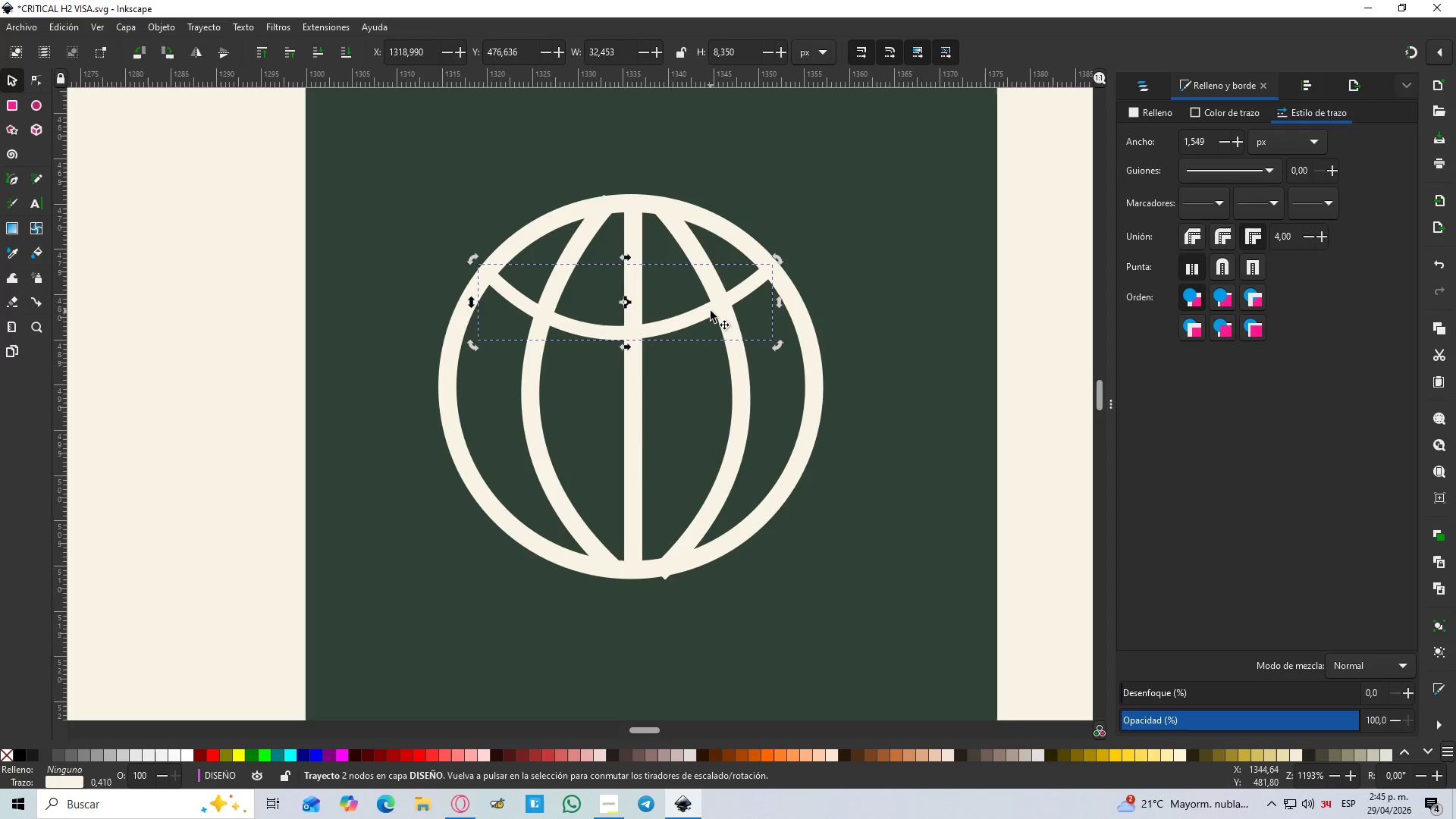 
left_click_drag(start_coordinate=[711, 311], to_coordinate=[716, 310])
 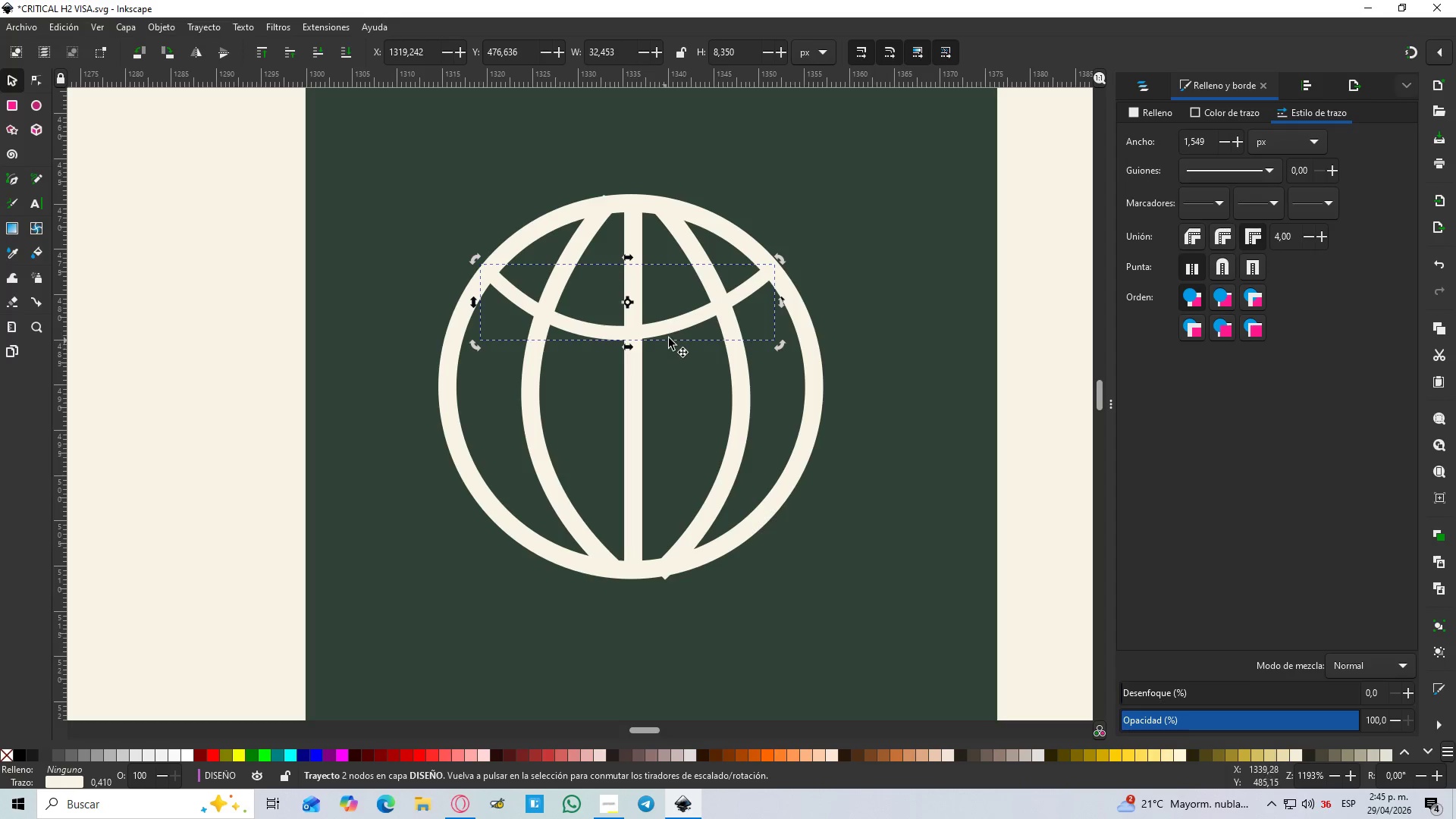 
key(Control+D)
 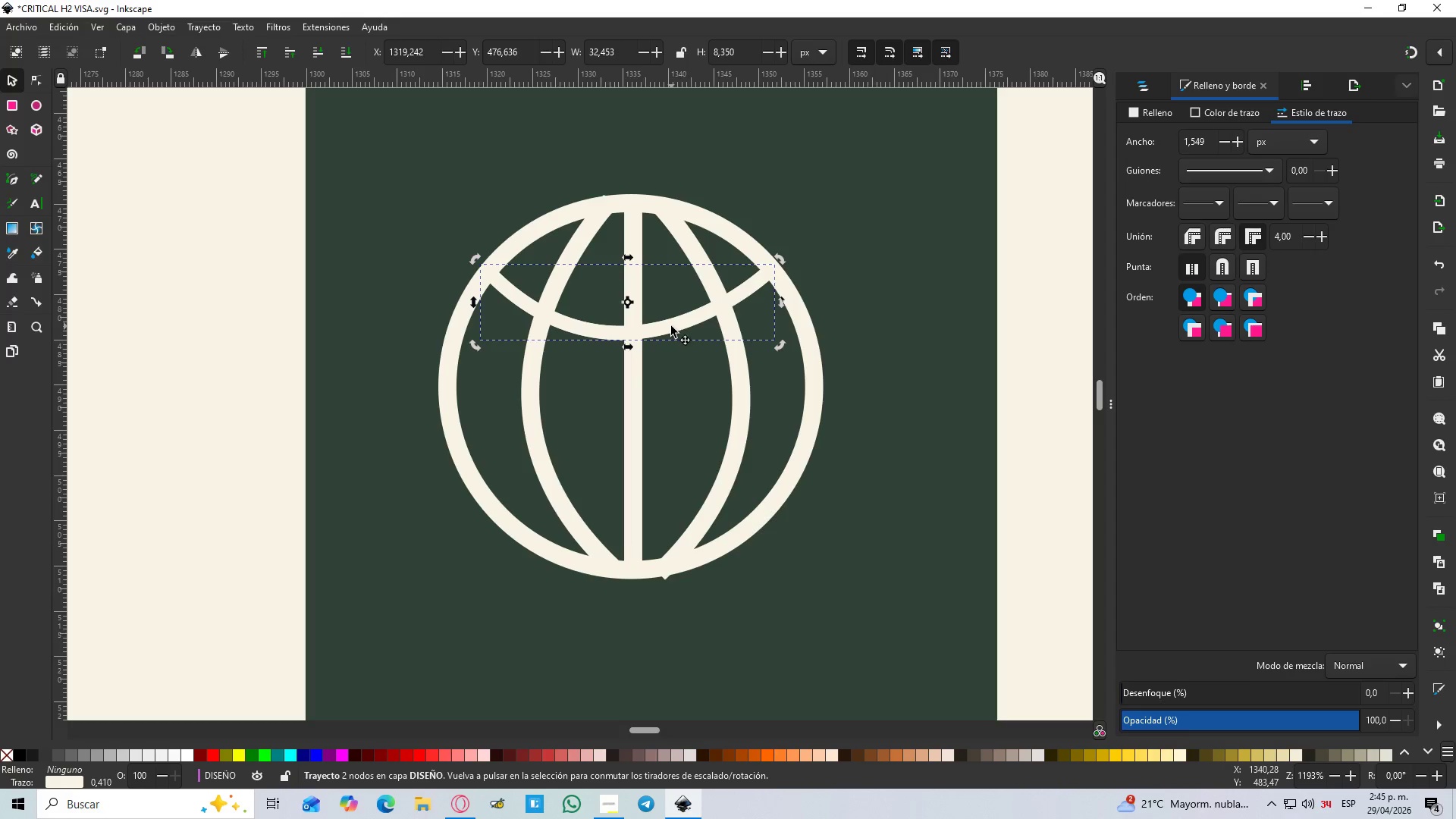 
left_click_drag(start_coordinate=[671, 326], to_coordinate=[675, 527])
 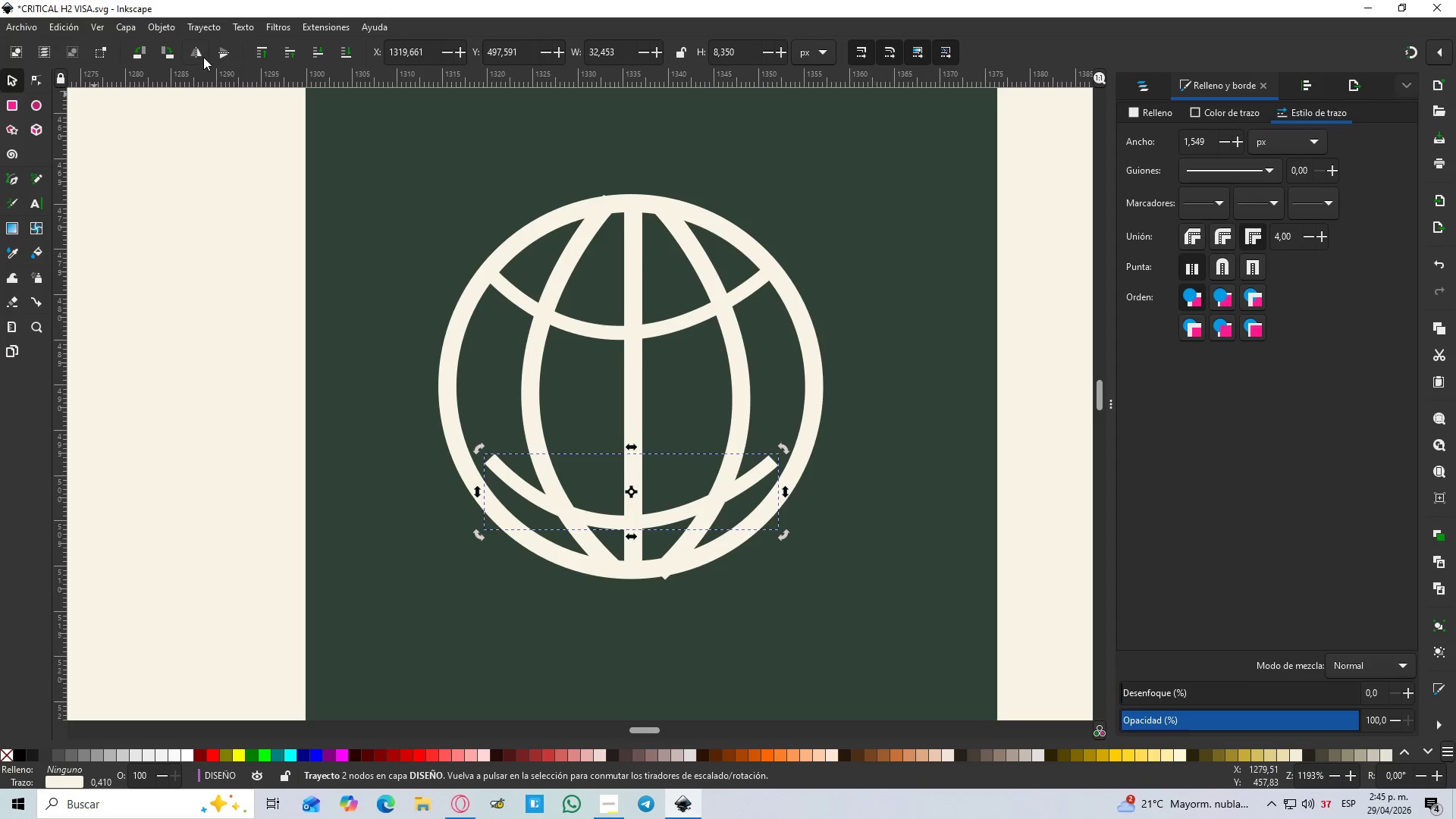 
left_click([222, 55])
 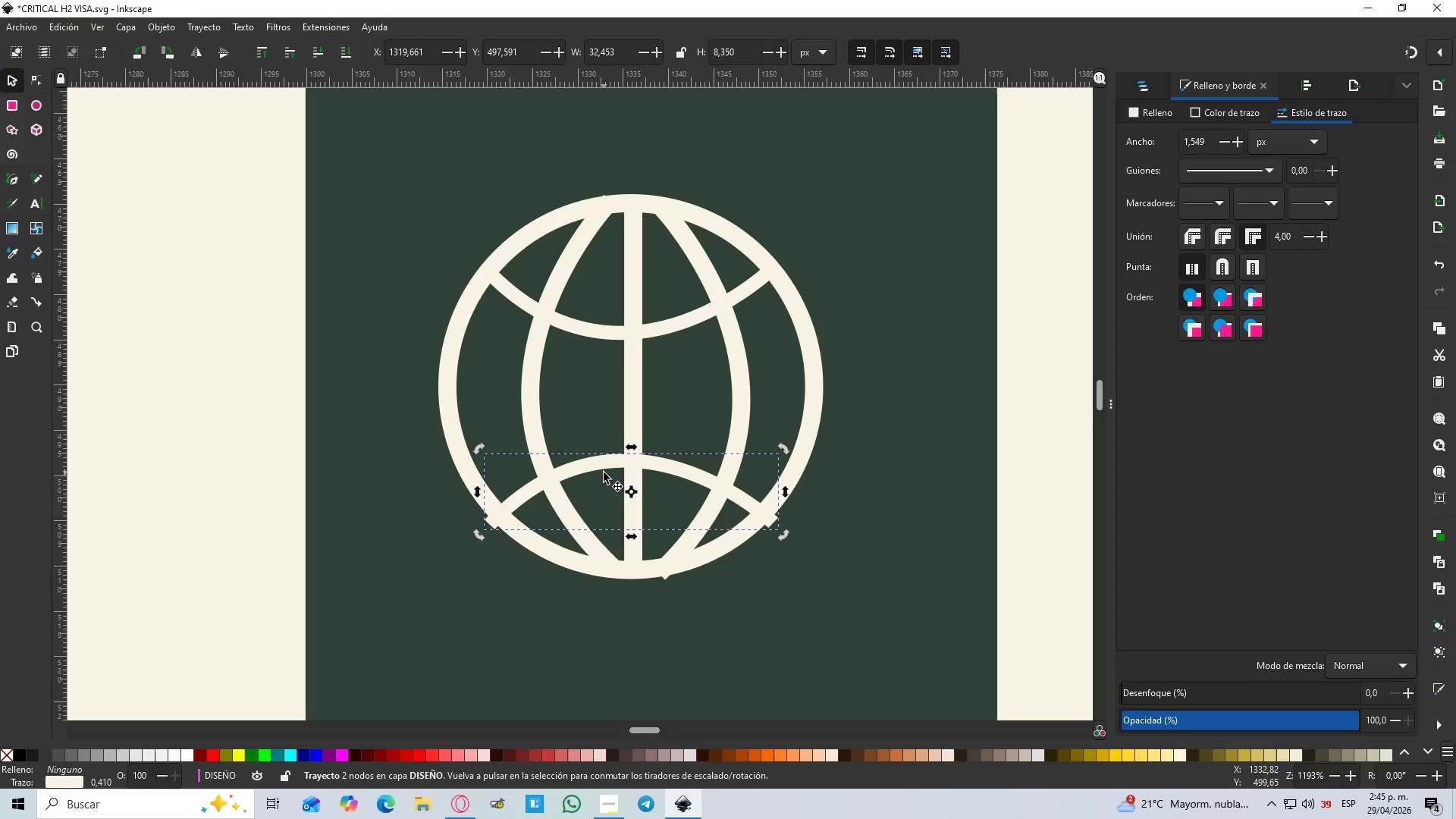 
left_click_drag(start_coordinate=[606, 466], to_coordinate=[607, 457])
 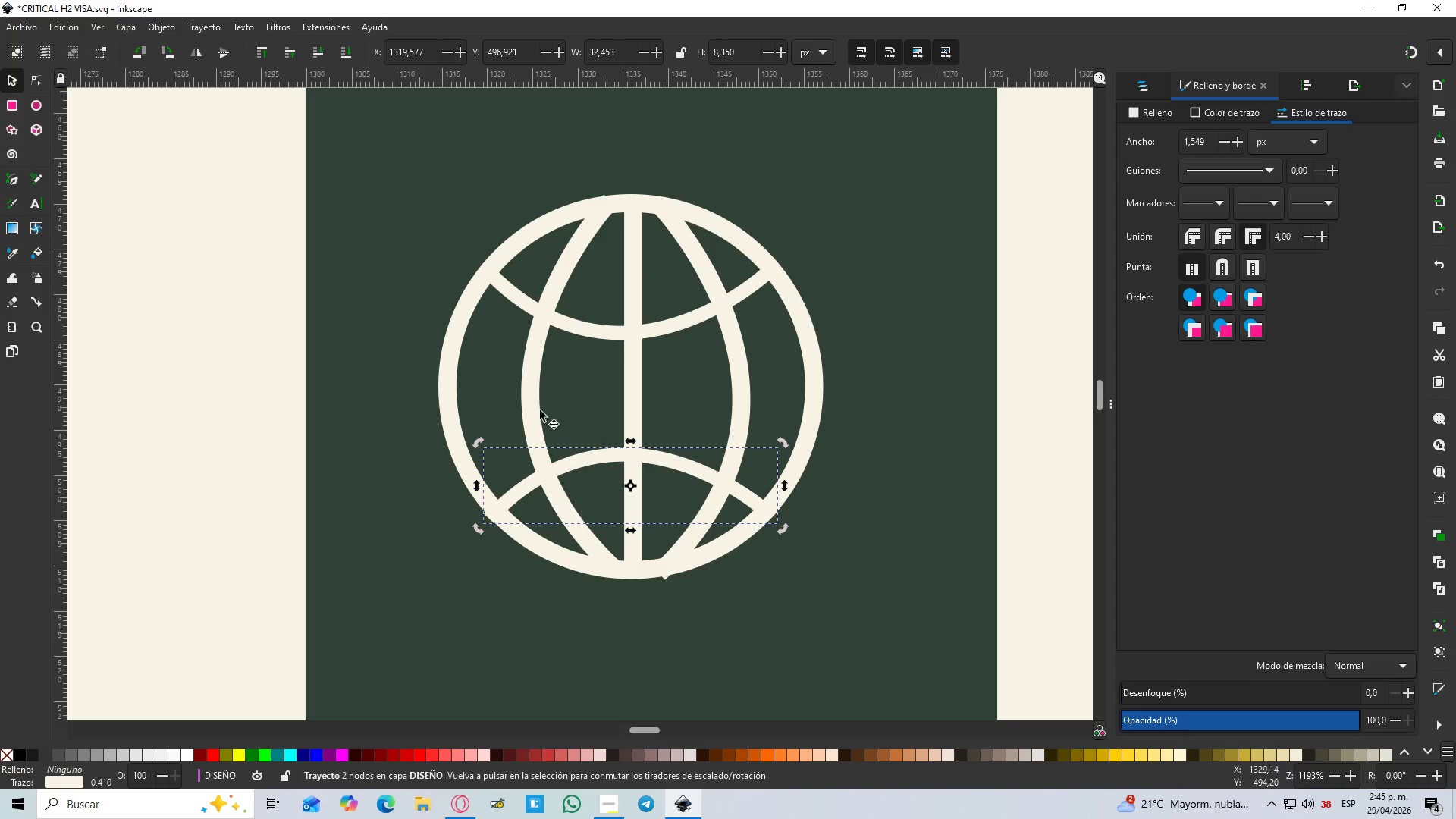 
key(B)
 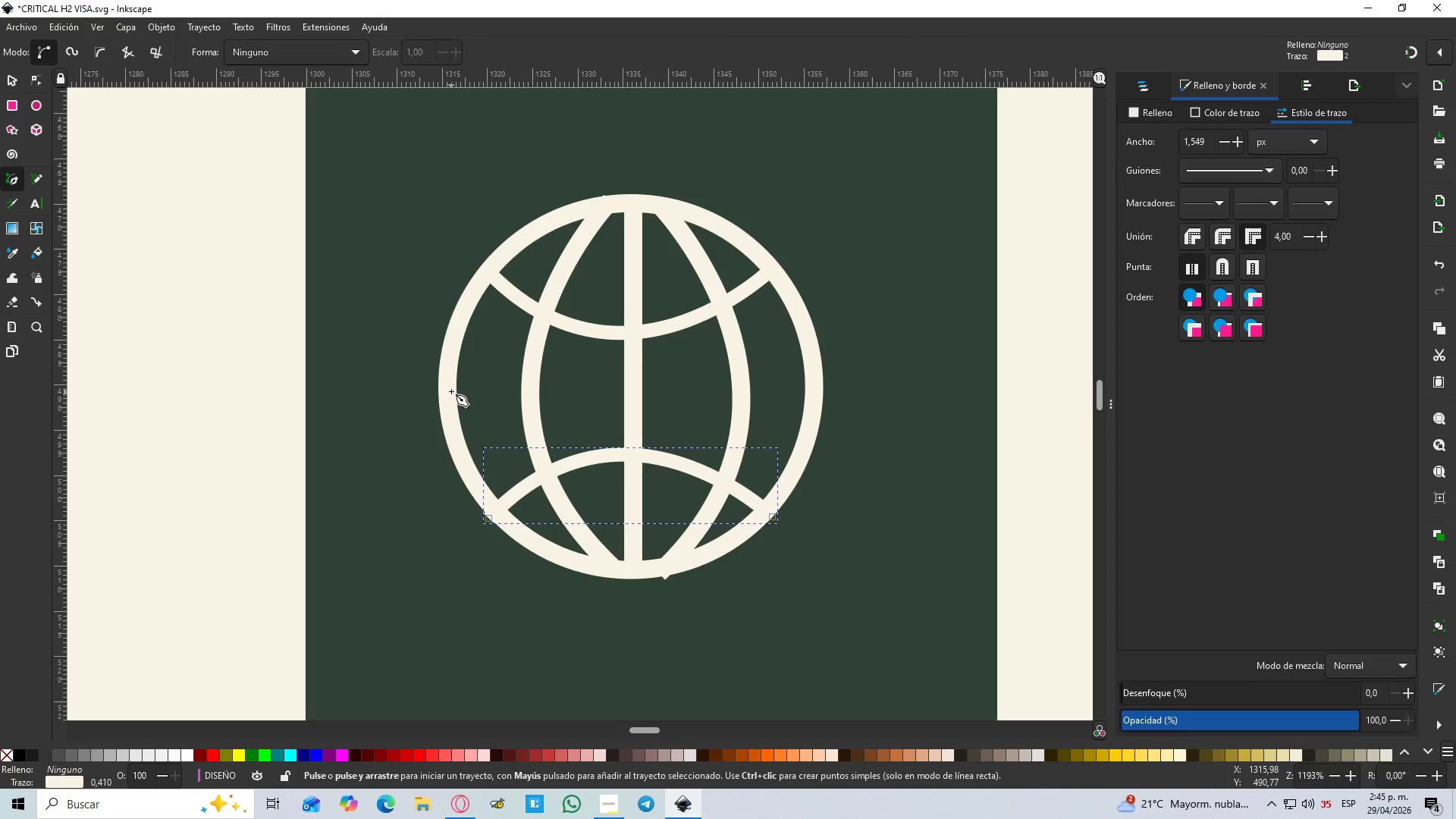 
left_click([450, 391])
 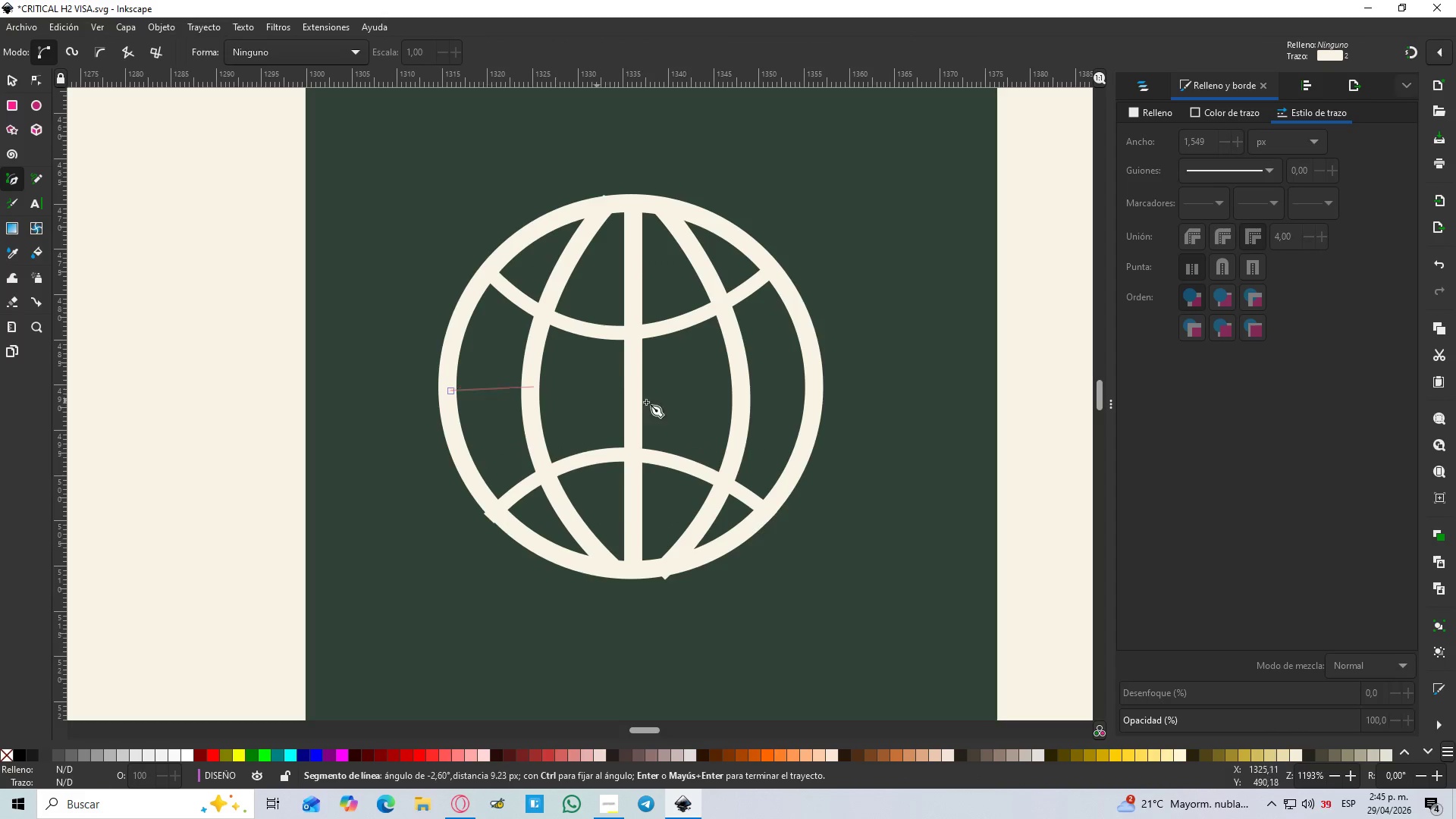 
hold_key(key=ControlLeft, duration=1.5)
left_click([815, 391])
 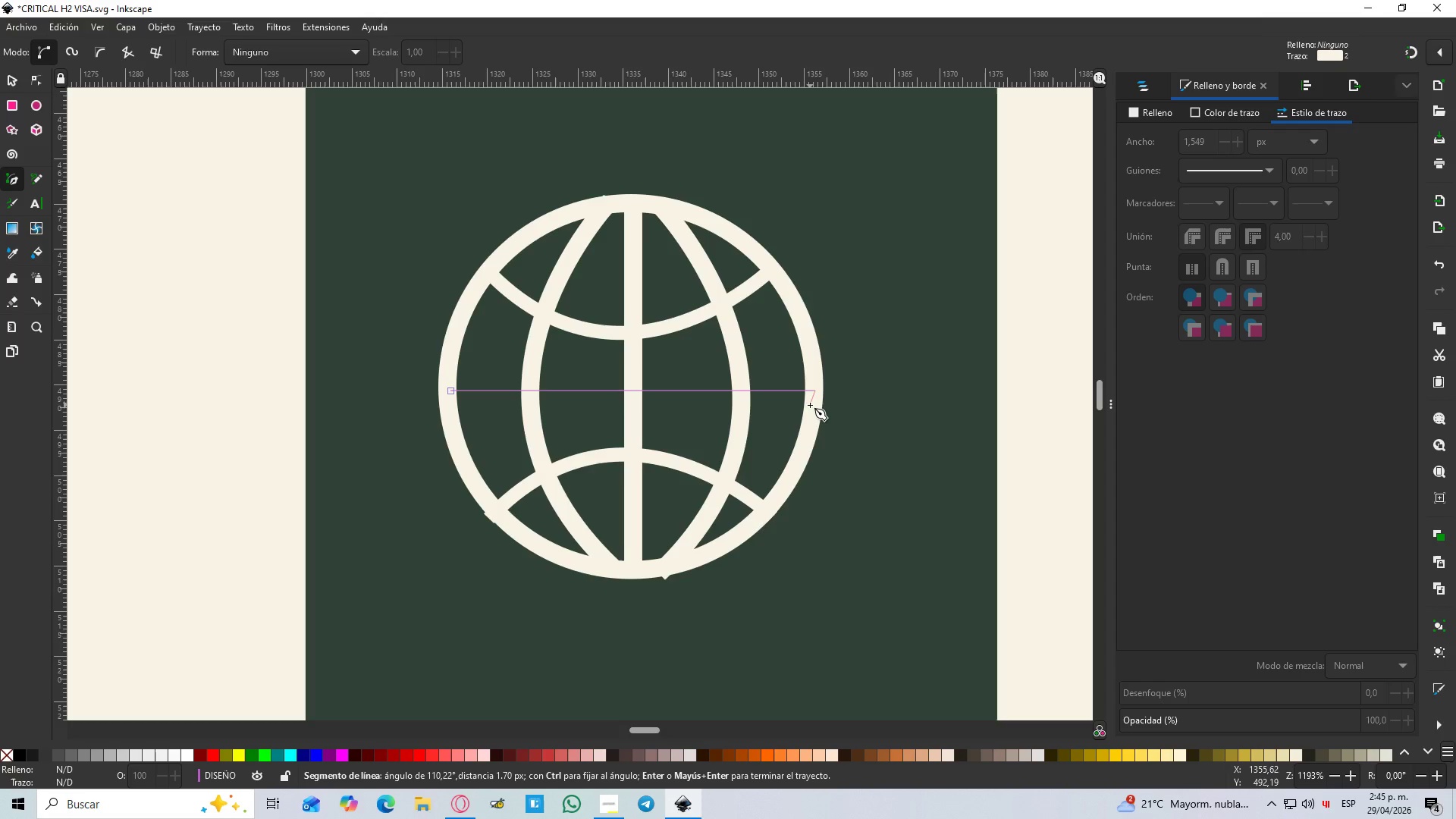 
key(Enter)
 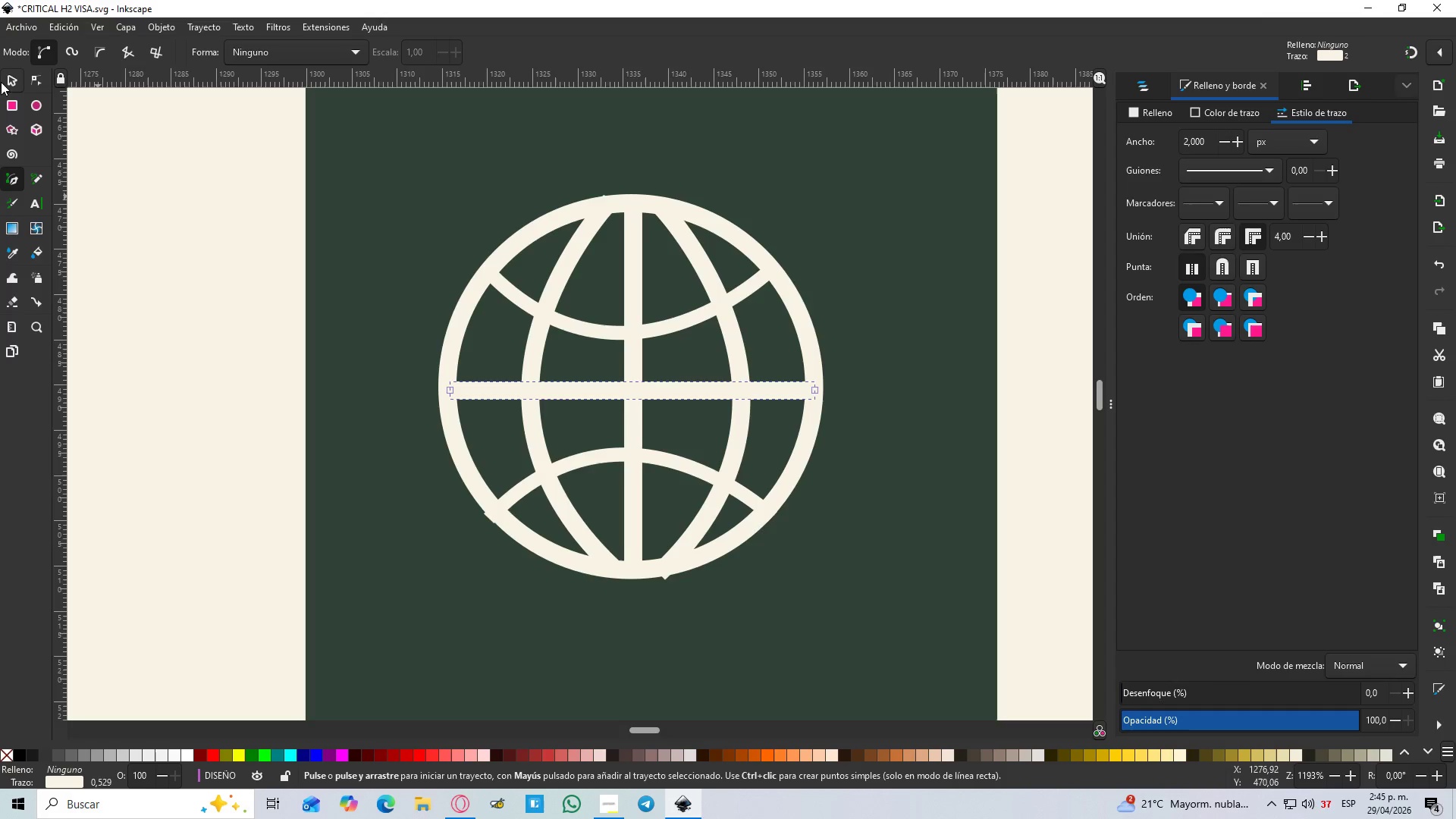 
left_click([38, 82])
 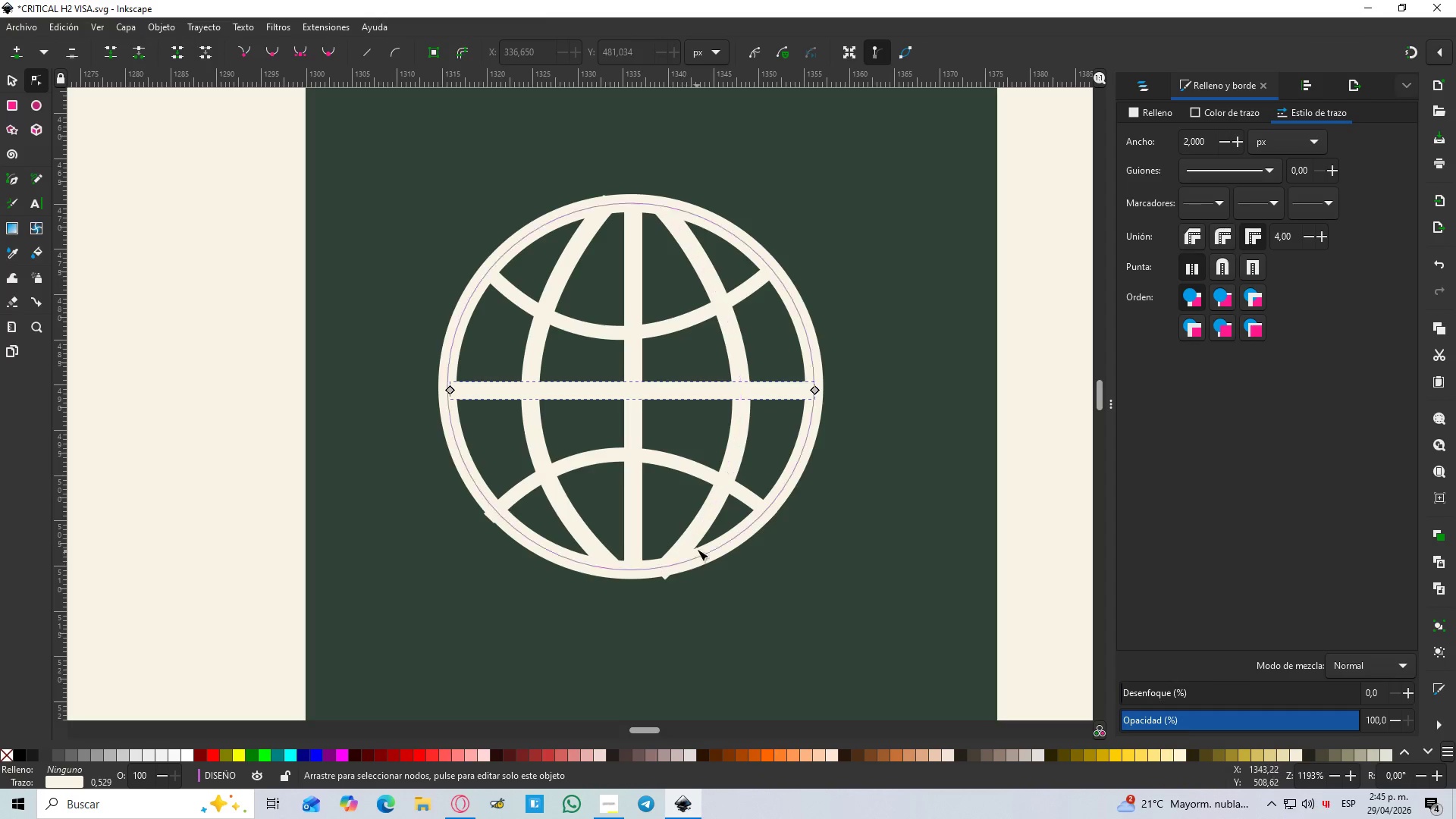 
left_click([684, 536])
 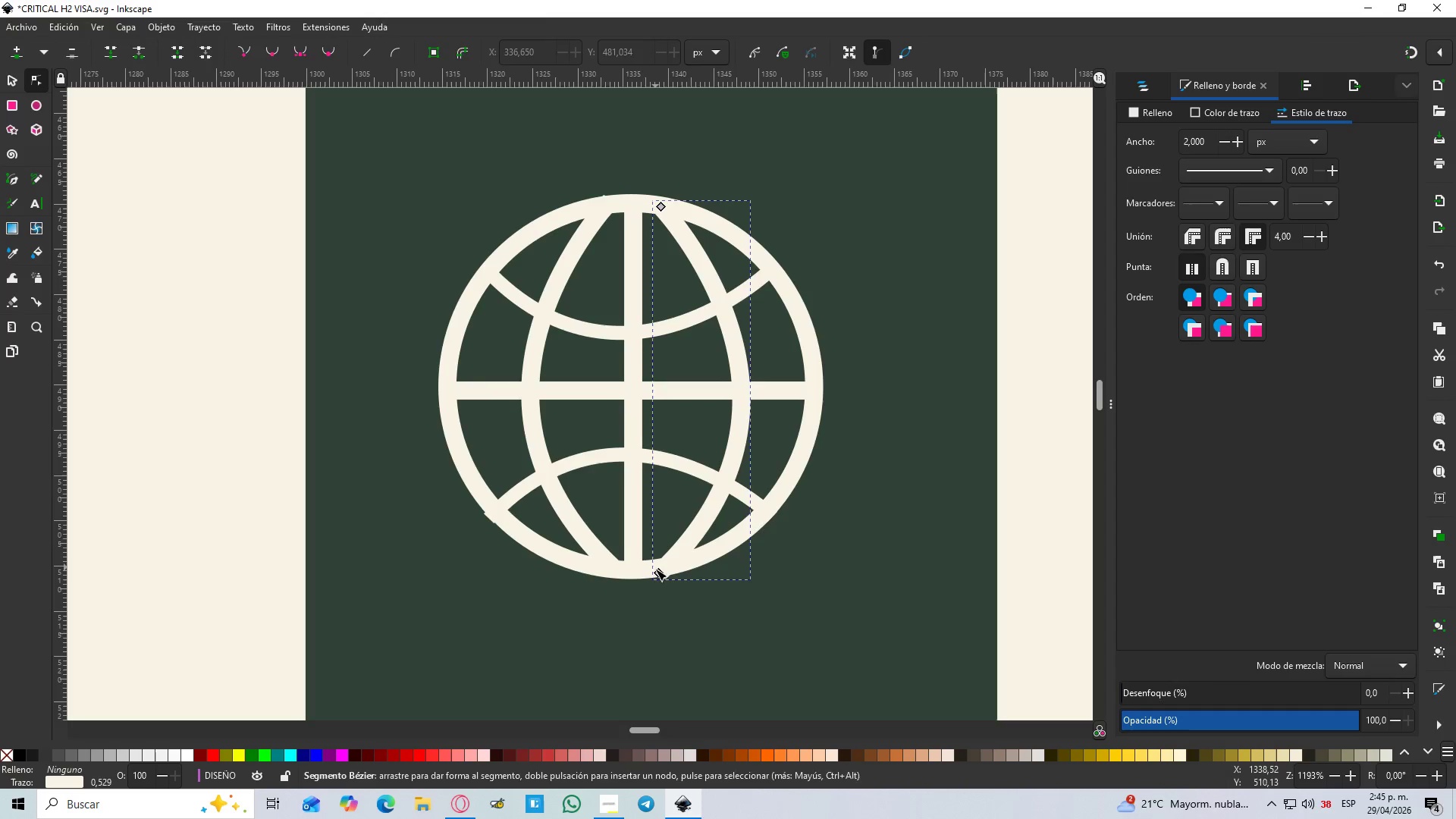 
left_click_drag(start_coordinate=[655, 572], to_coordinate=[655, 566])
 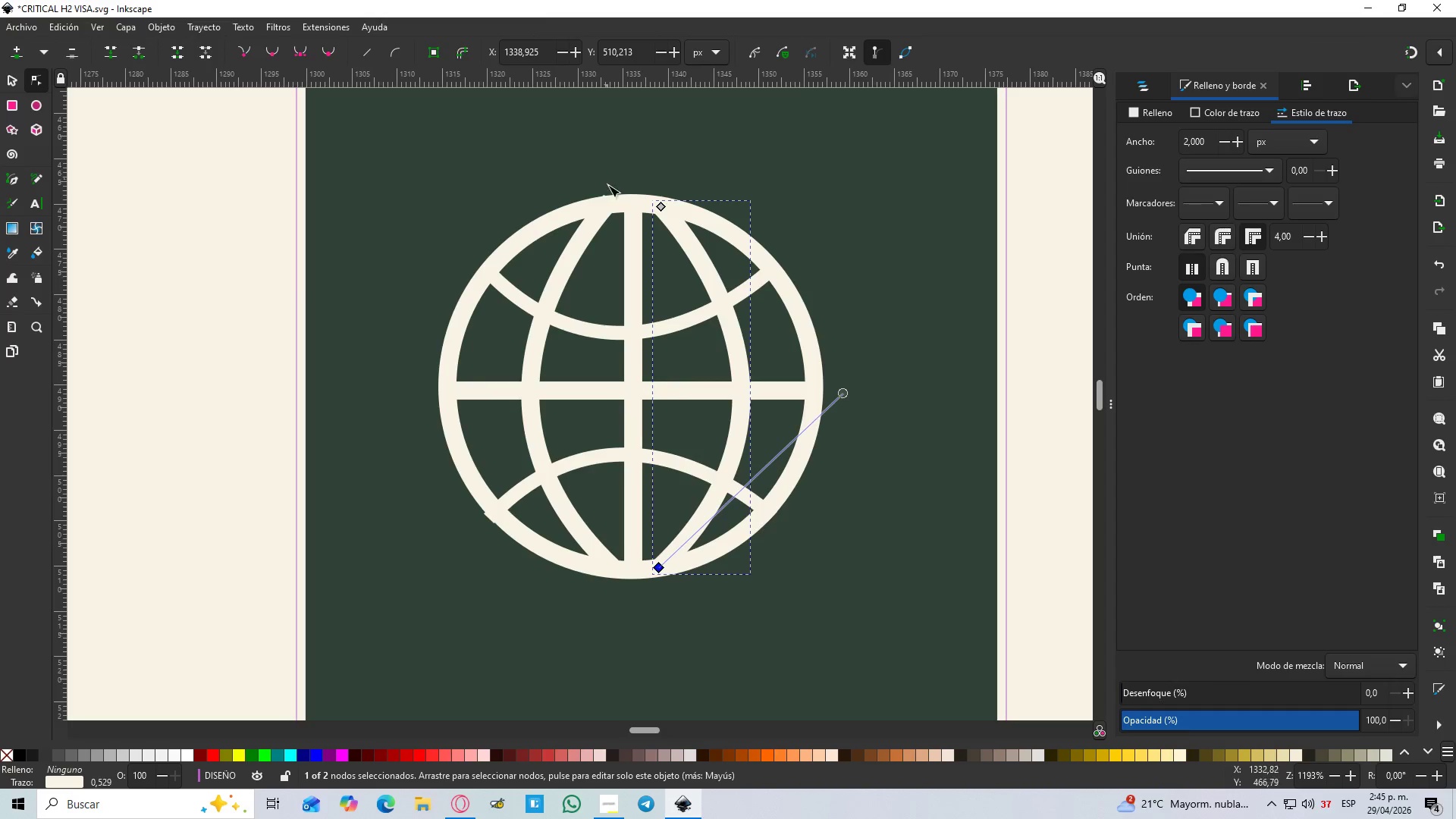 
left_click([599, 209])
 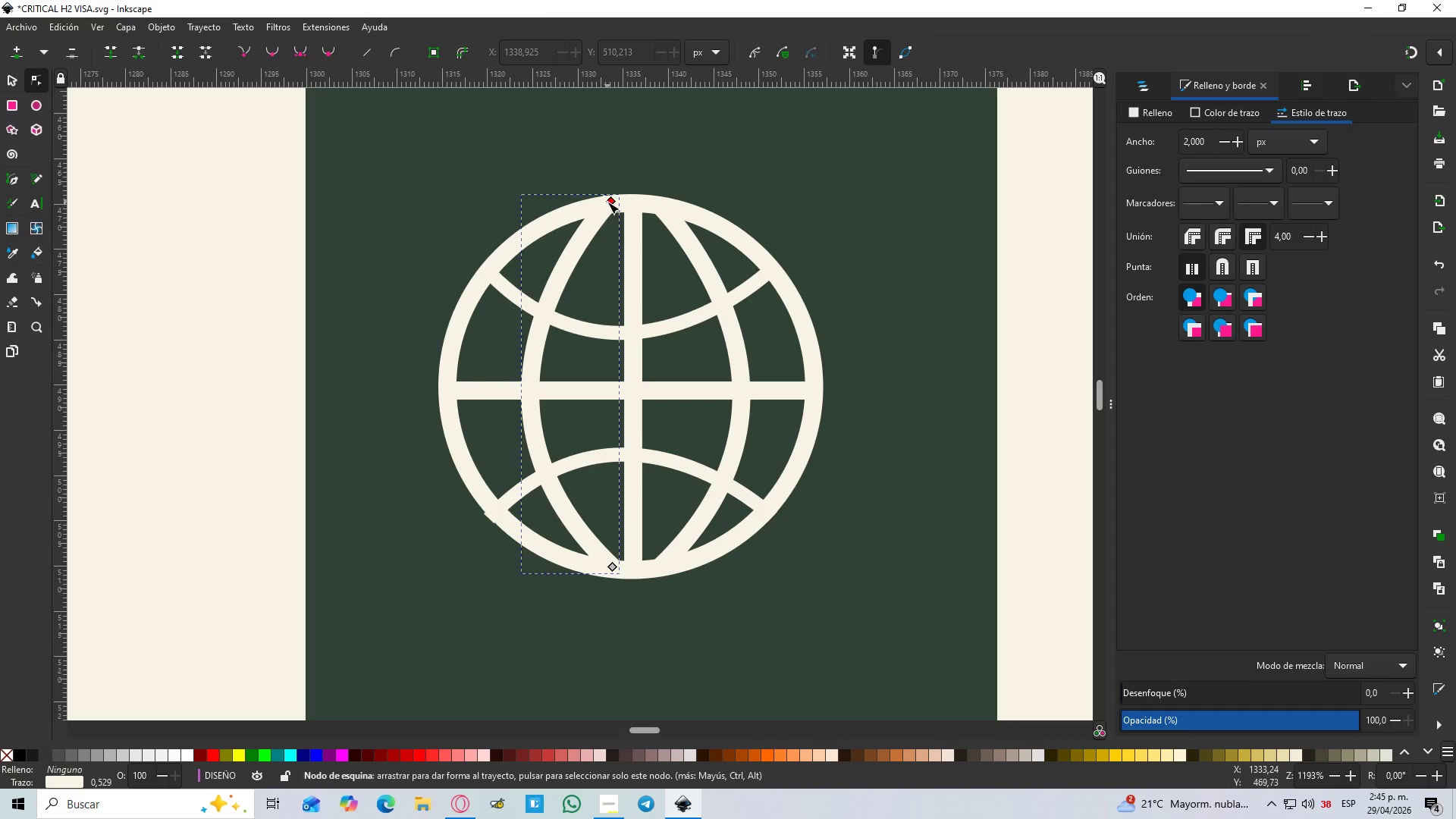 
left_click_drag(start_coordinate=[607, 202], to_coordinate=[603, 209])
 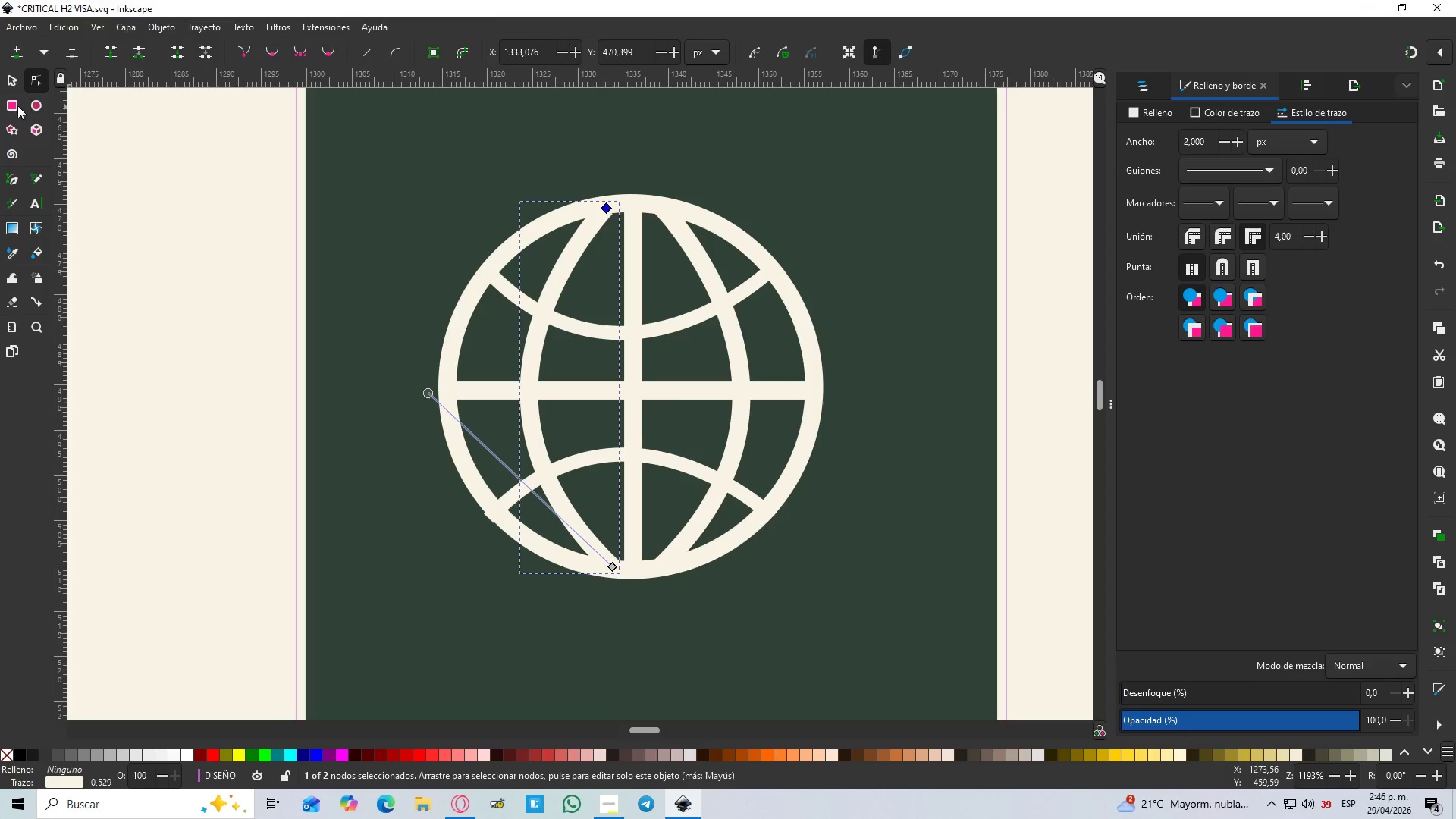 
left_click([10, 77])
 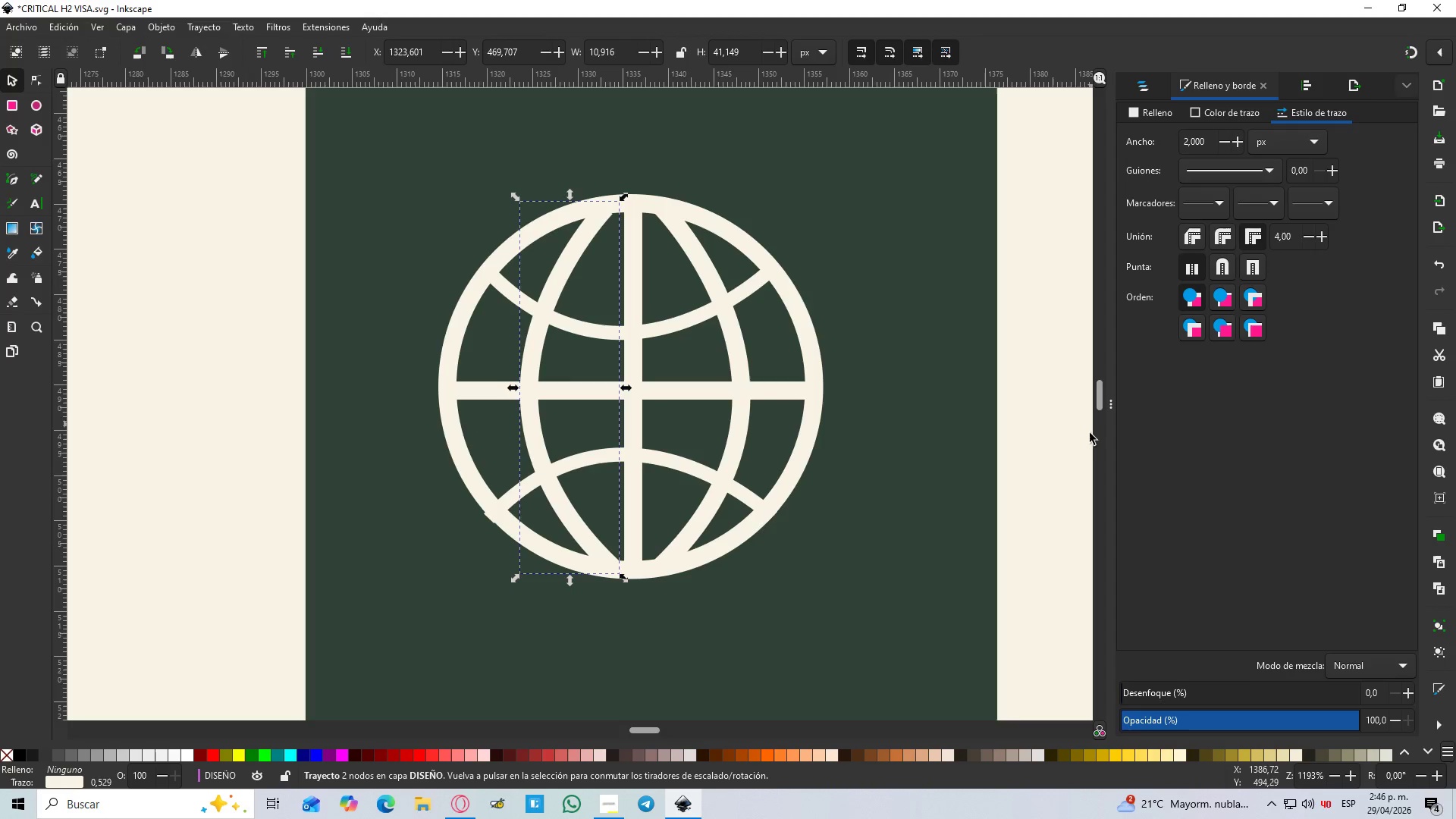 
left_click([1047, 446])
 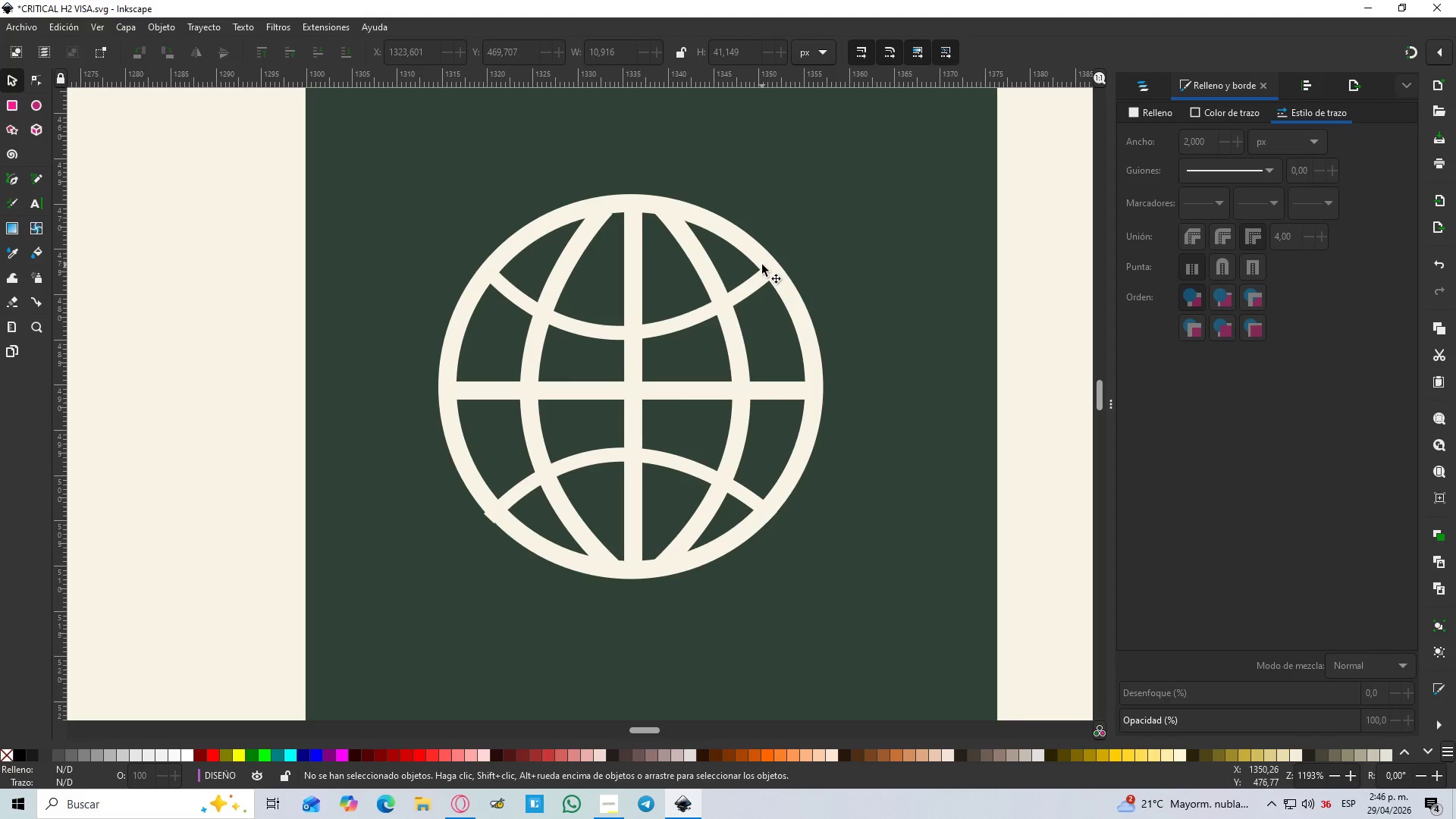 
hold_key(key=ControlLeft, duration=0.53)
scroll: coordinate [778, 279], scroll_direction: down, amount: 4.0
 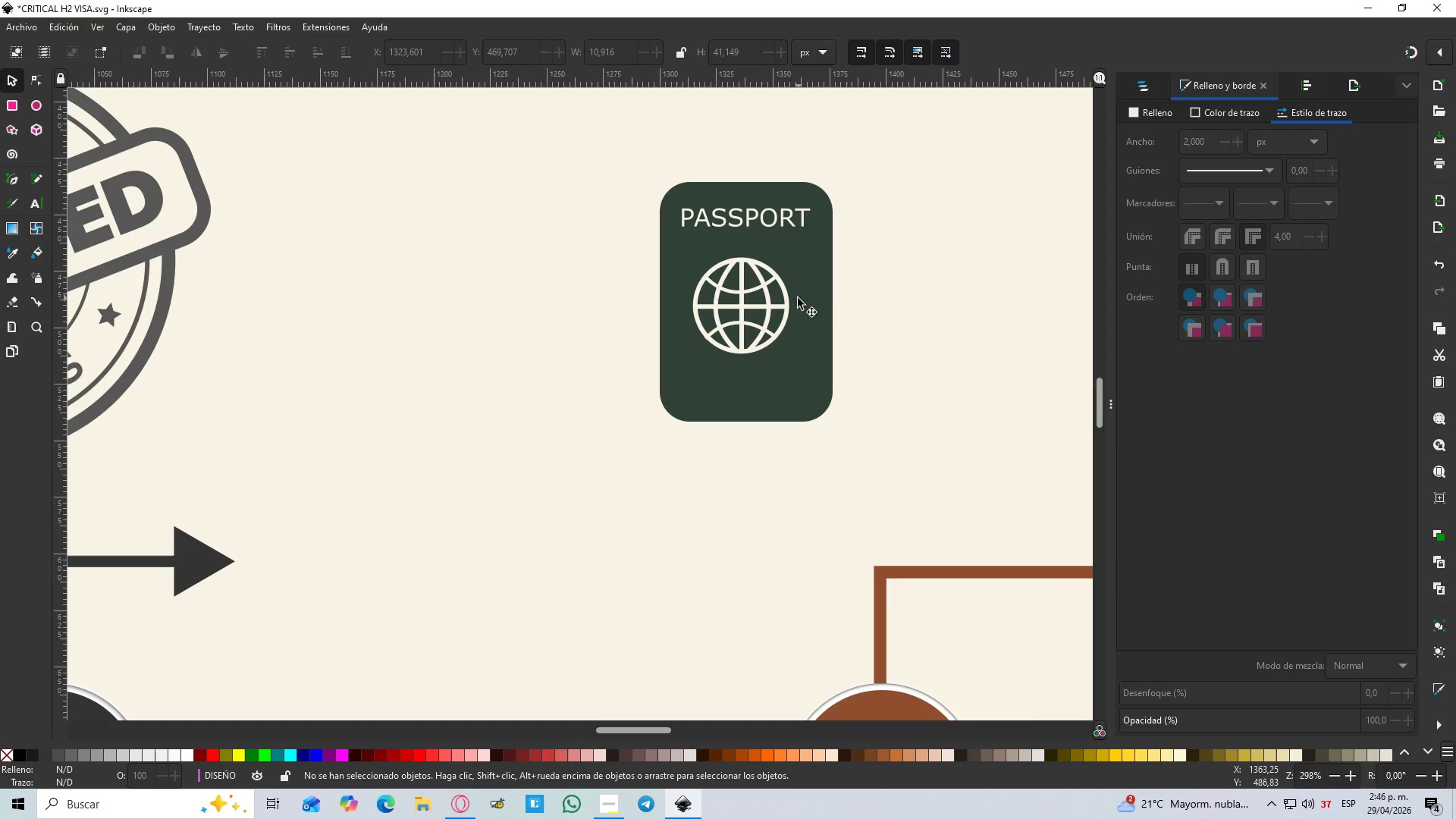 
left_click_drag(start_coordinate=[806, 353], to_coordinate=[601, 298])
 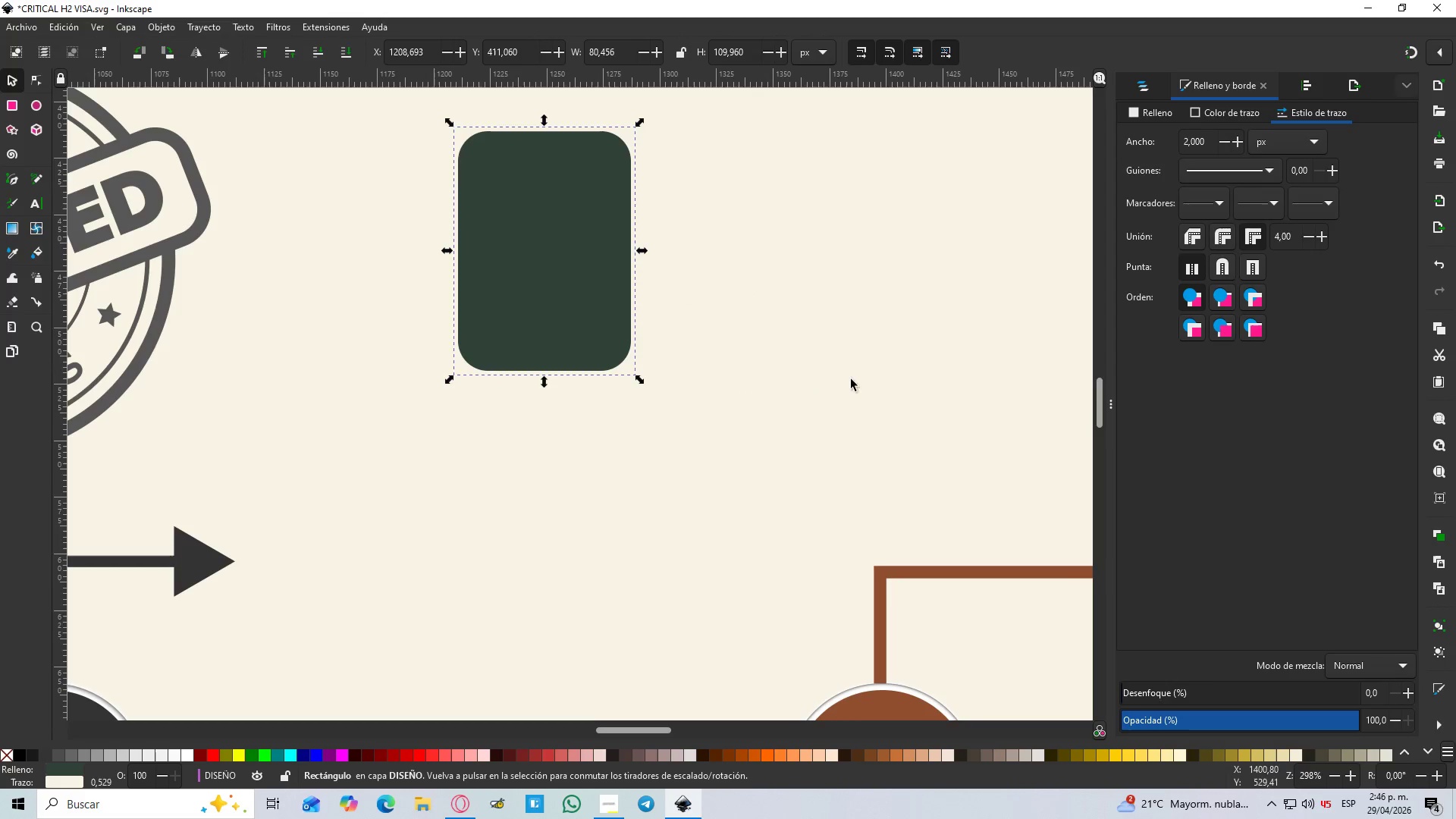 
left_click_drag(start_coordinate=[825, 368], to_coordinate=[684, 259])
 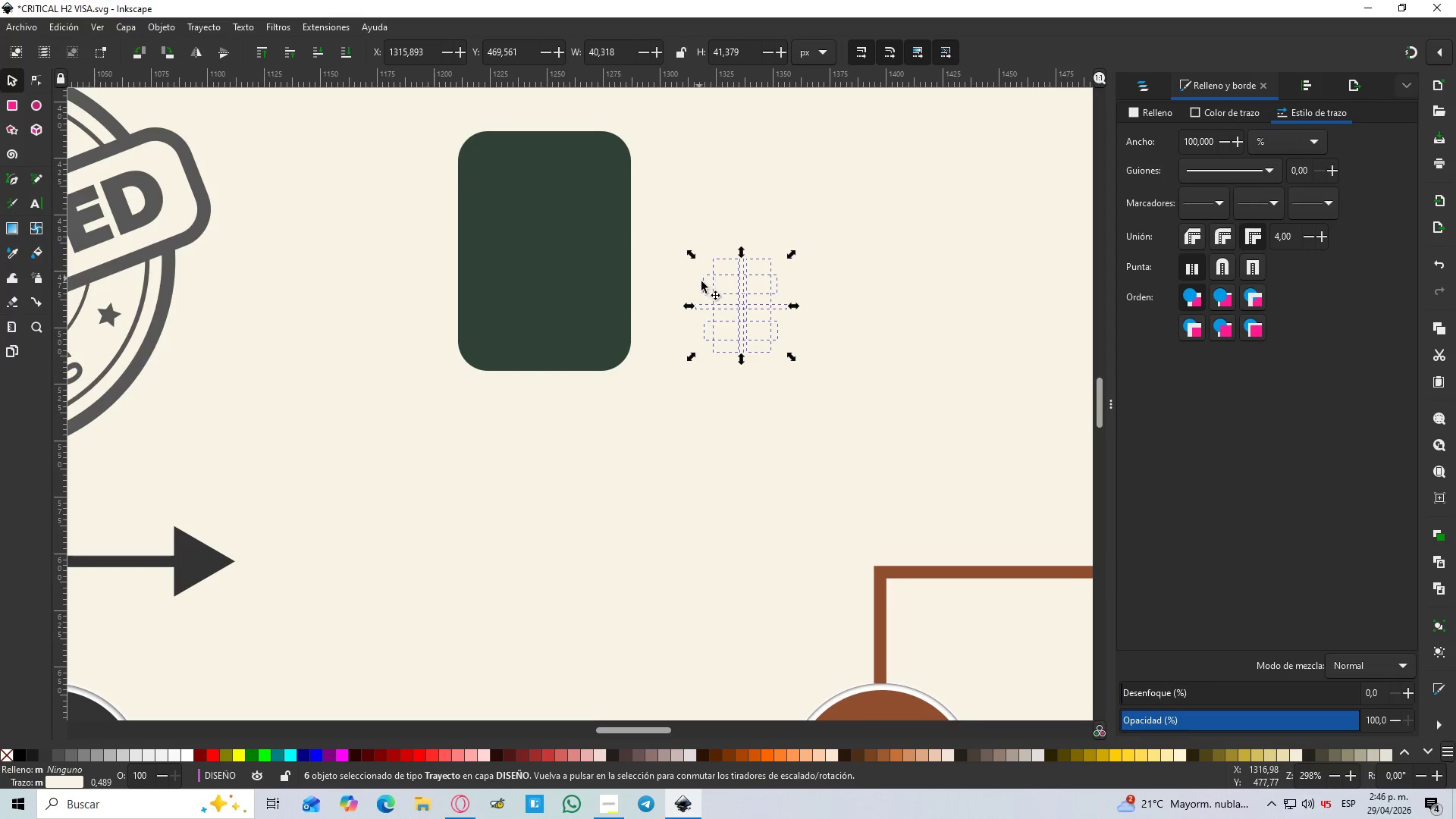 
key(Control+G)
 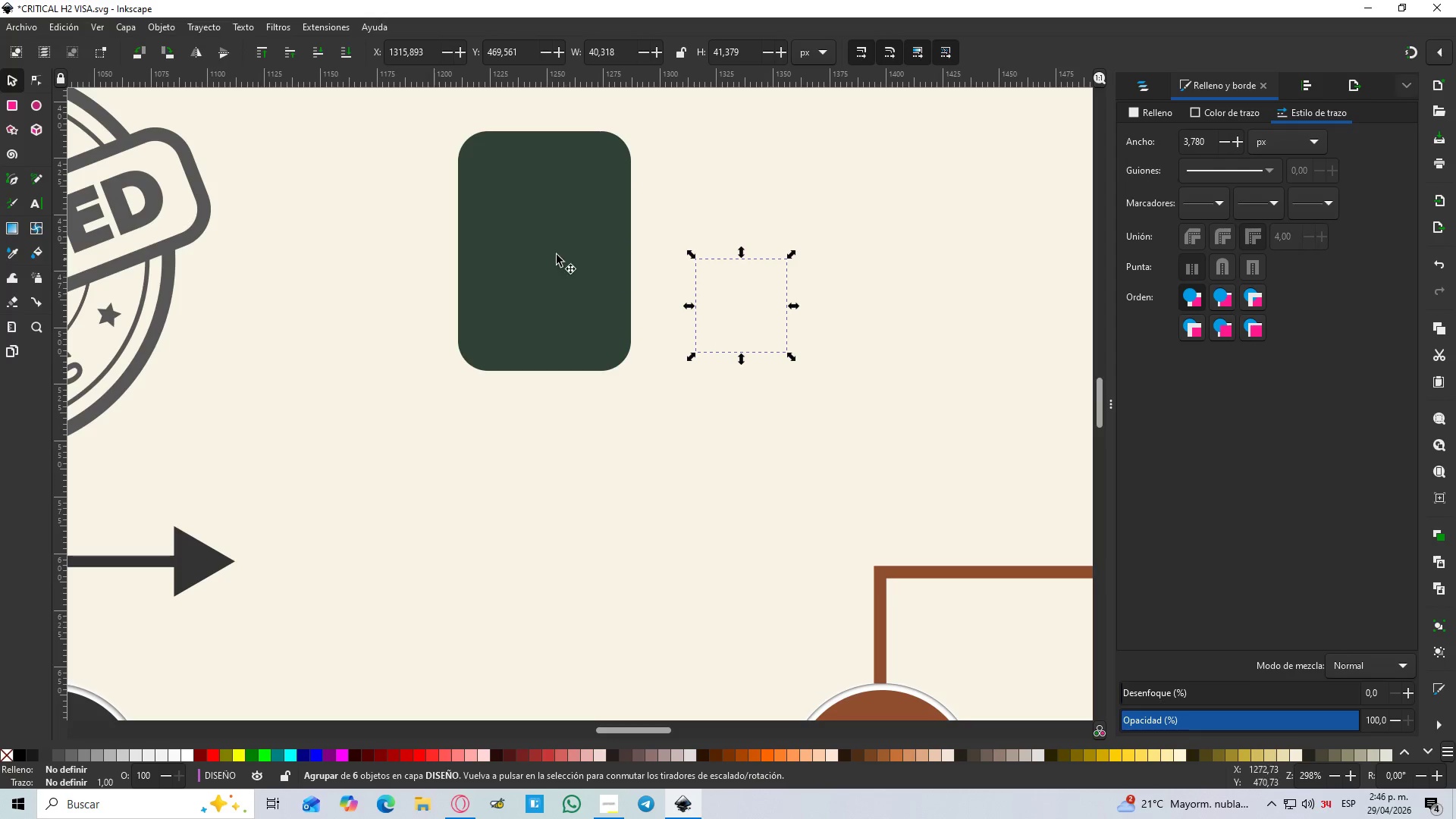 
left_click_drag(start_coordinate=[536, 251], to_coordinate=[731, 303])
 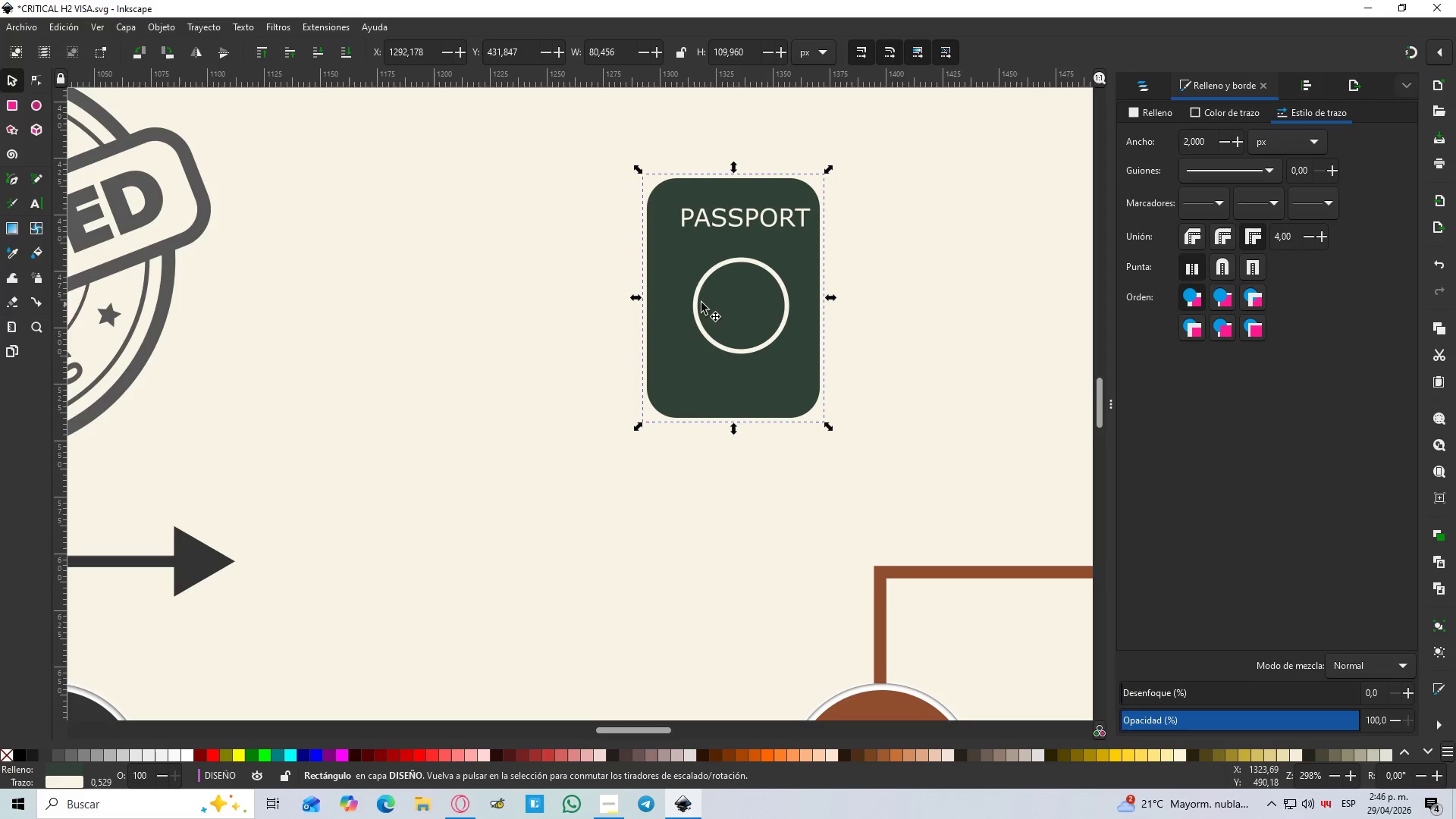 
left_click_drag(start_coordinate=[685, 295], to_coordinate=[593, 303])
 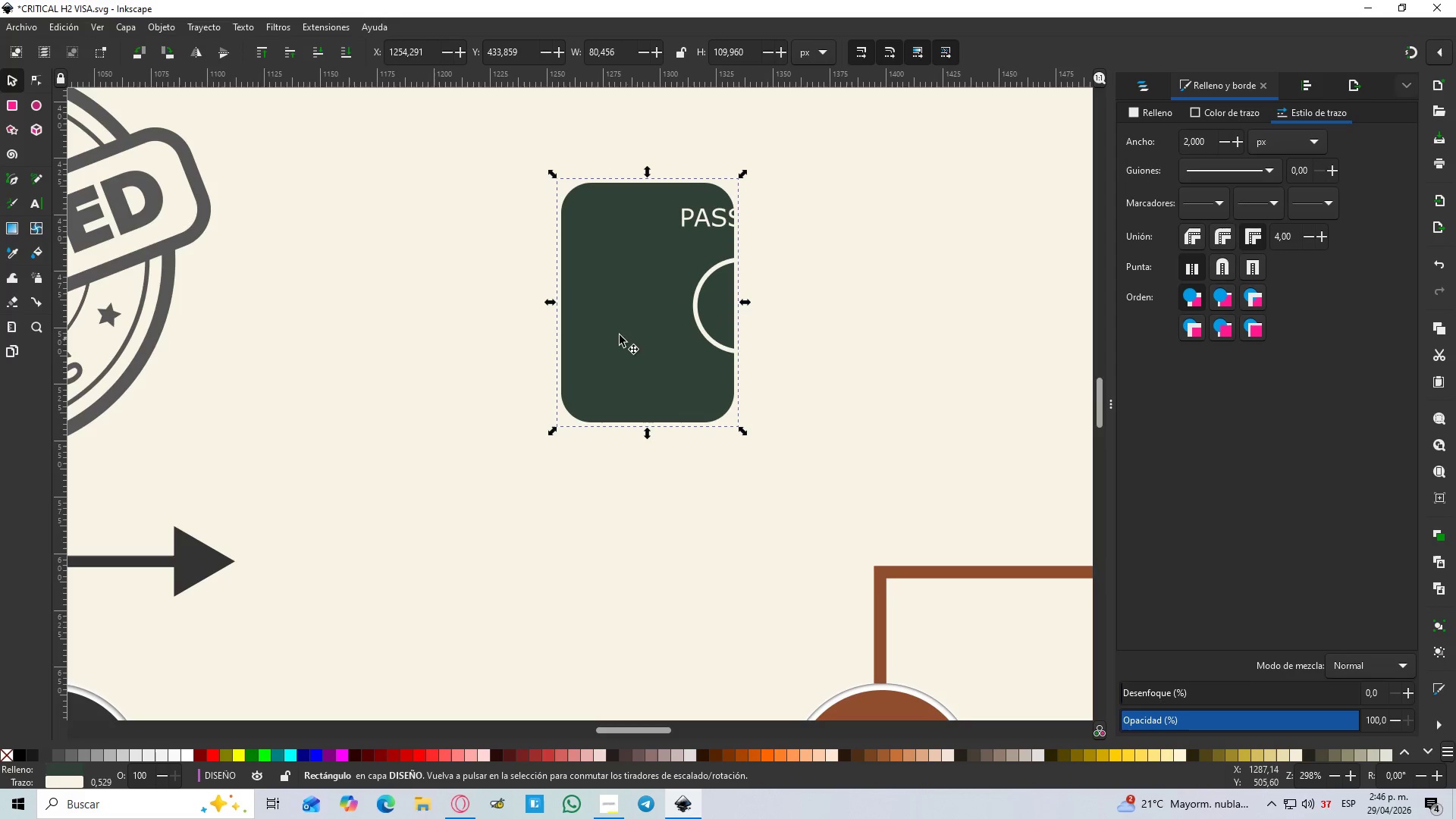 
left_click_drag(start_coordinate=[615, 334], to_coordinate=[532, 333])
 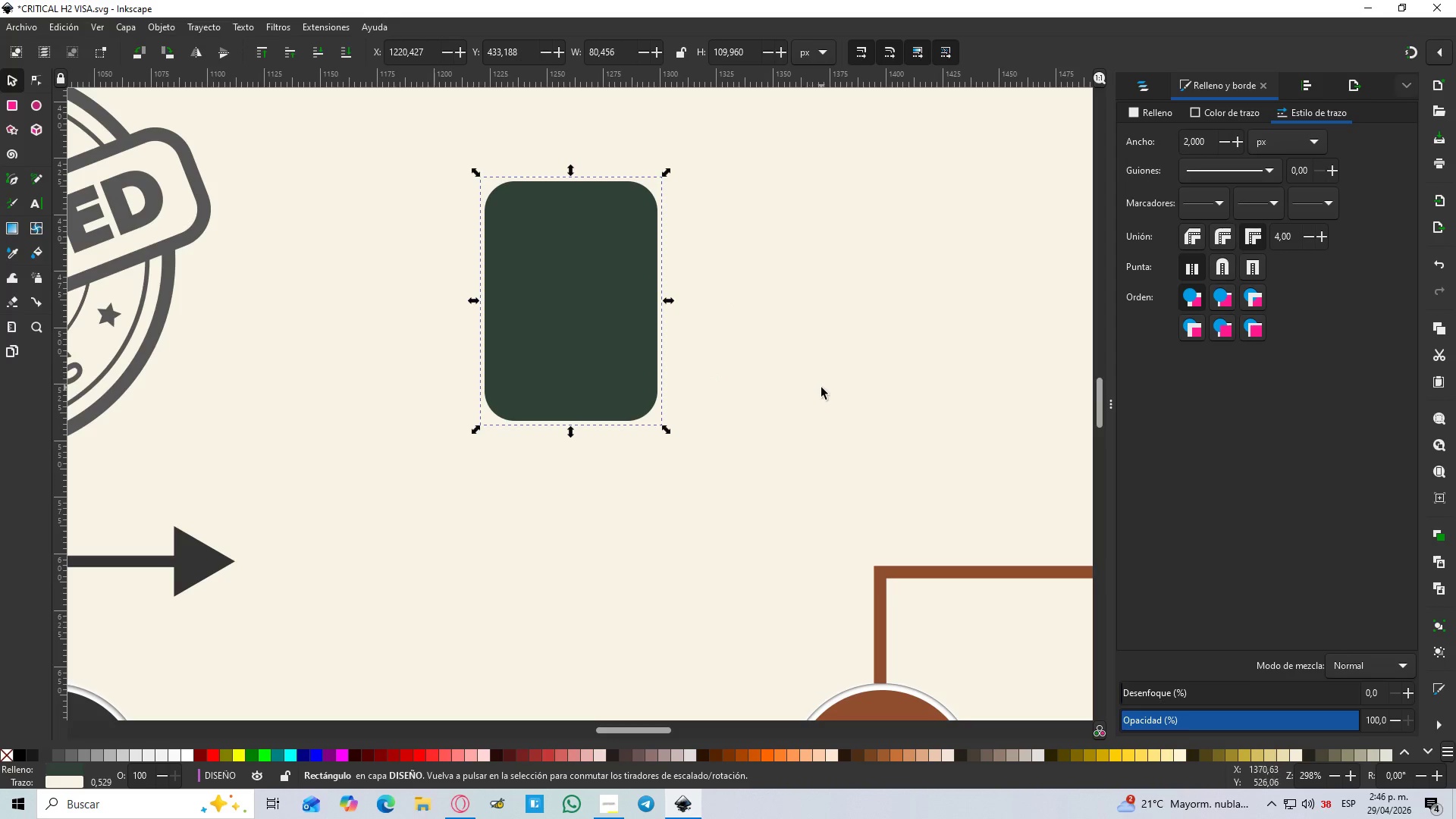 
left_click_drag(start_coordinate=[821, 388], to_coordinate=[668, 246])
 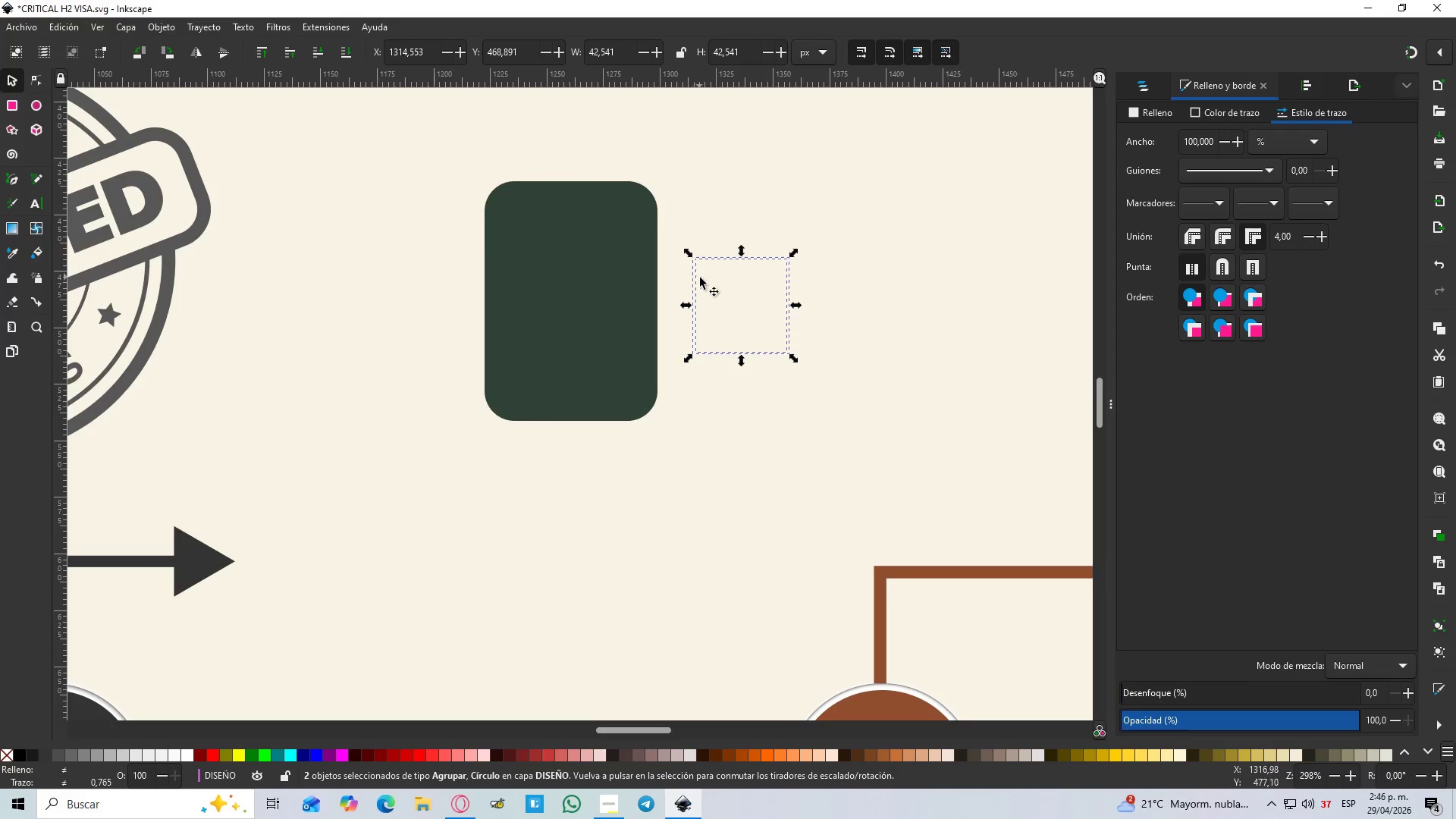 
key(Control+Z)
 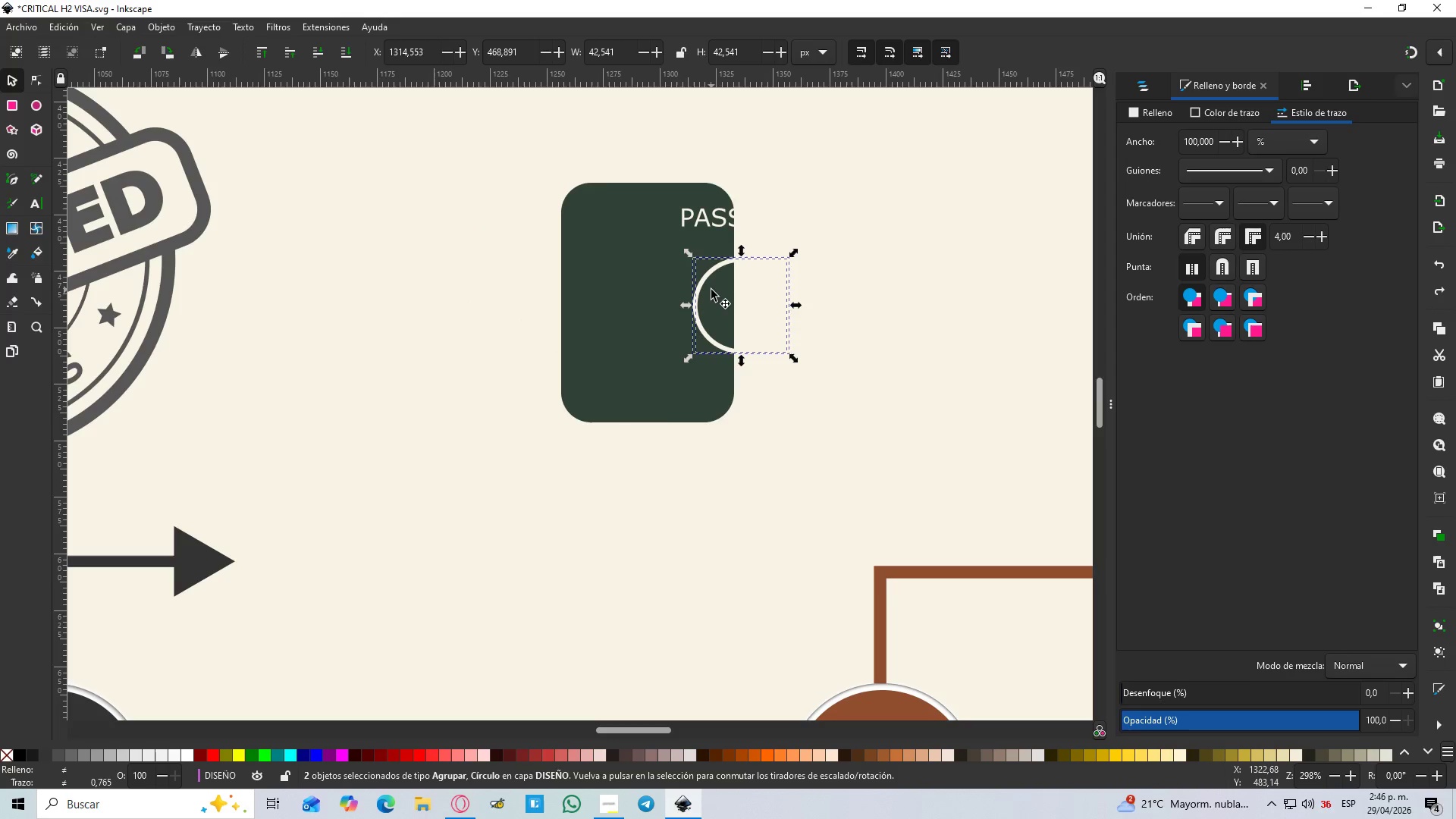 
key(Control+Z)
 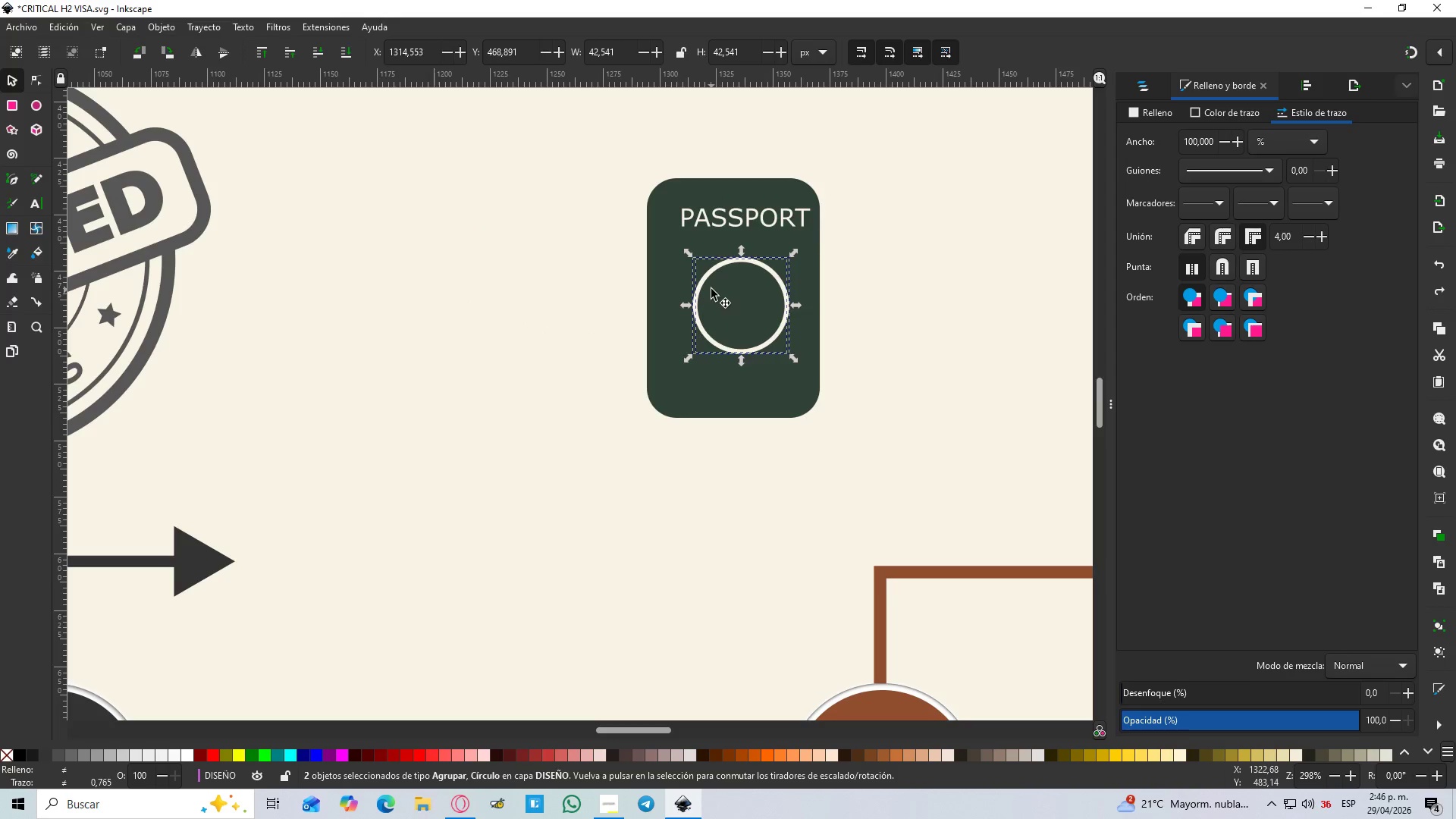 
key(Control+Z)
 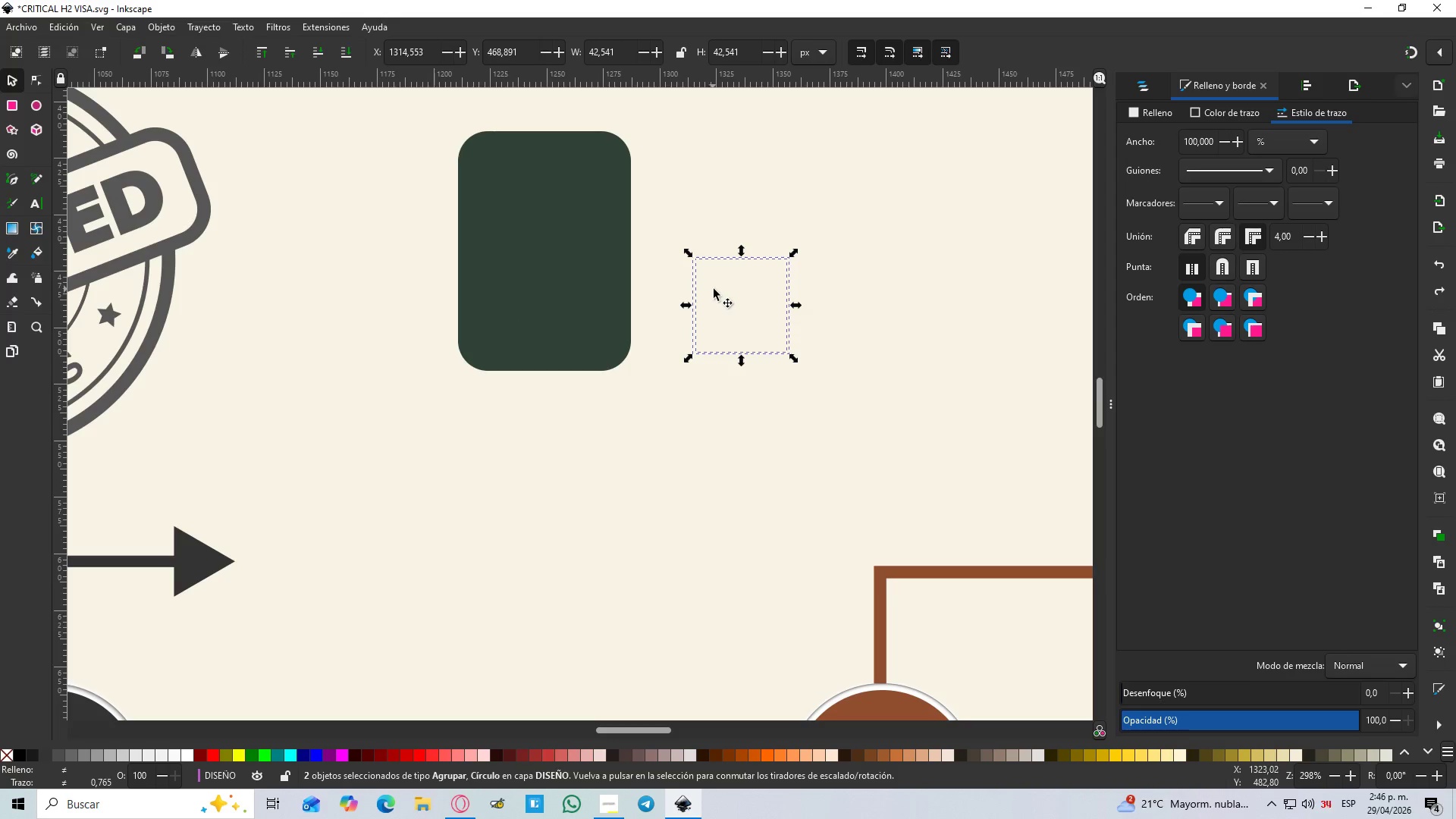 
key(Control+Z)
 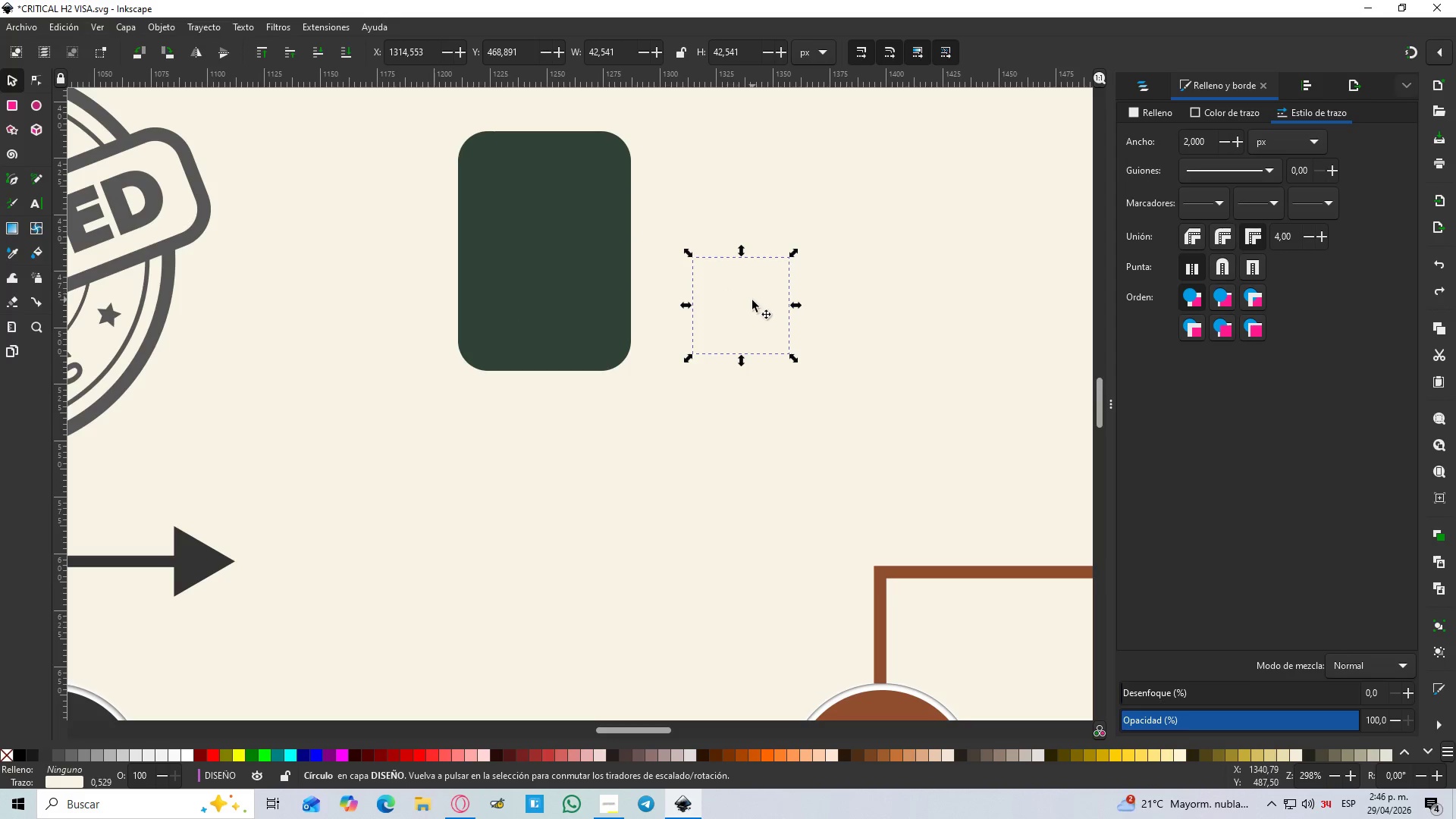 
key(Control+Z)
 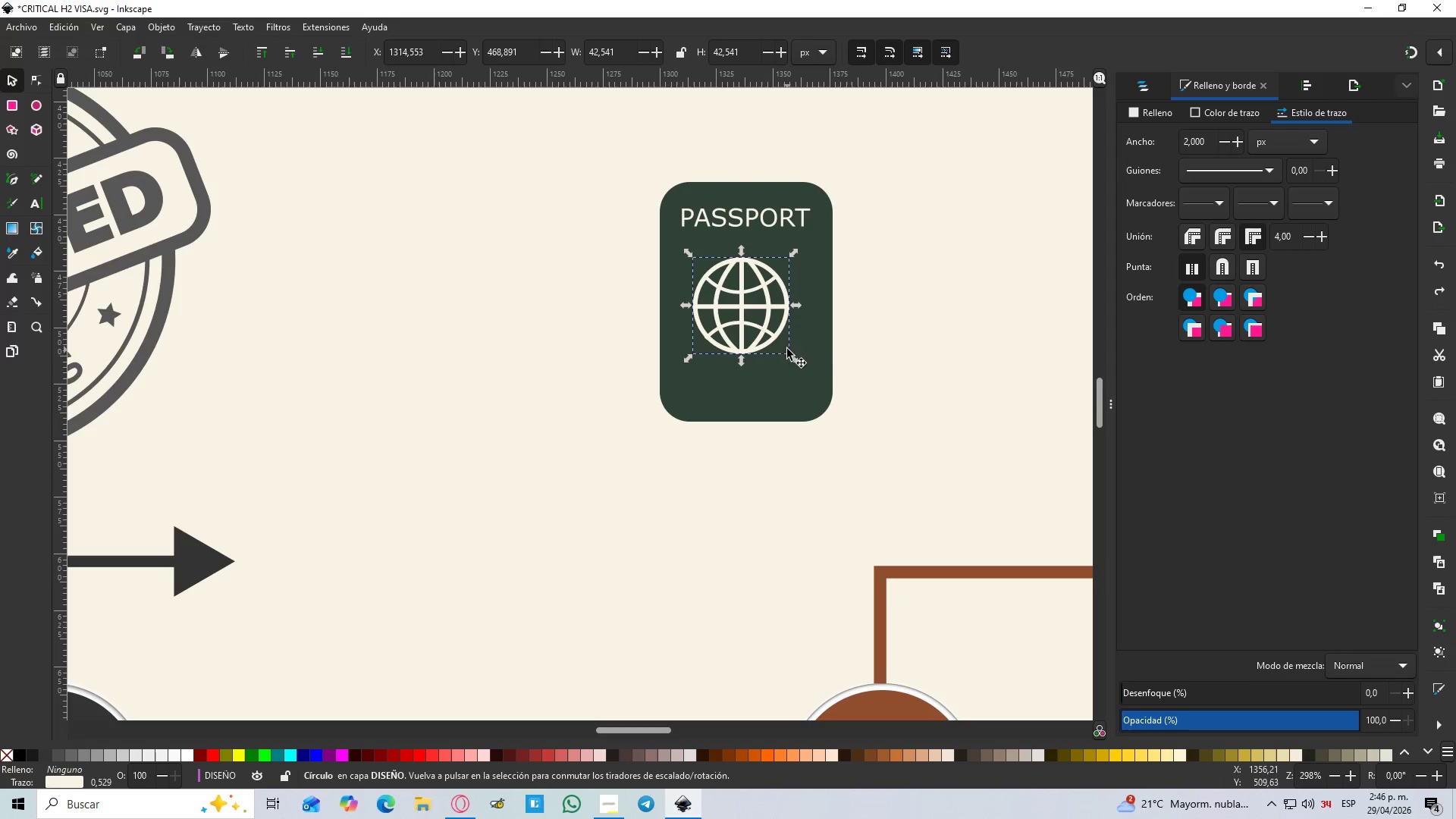 
left_click_drag(start_coordinate=[828, 359], to_coordinate=[673, 188])
 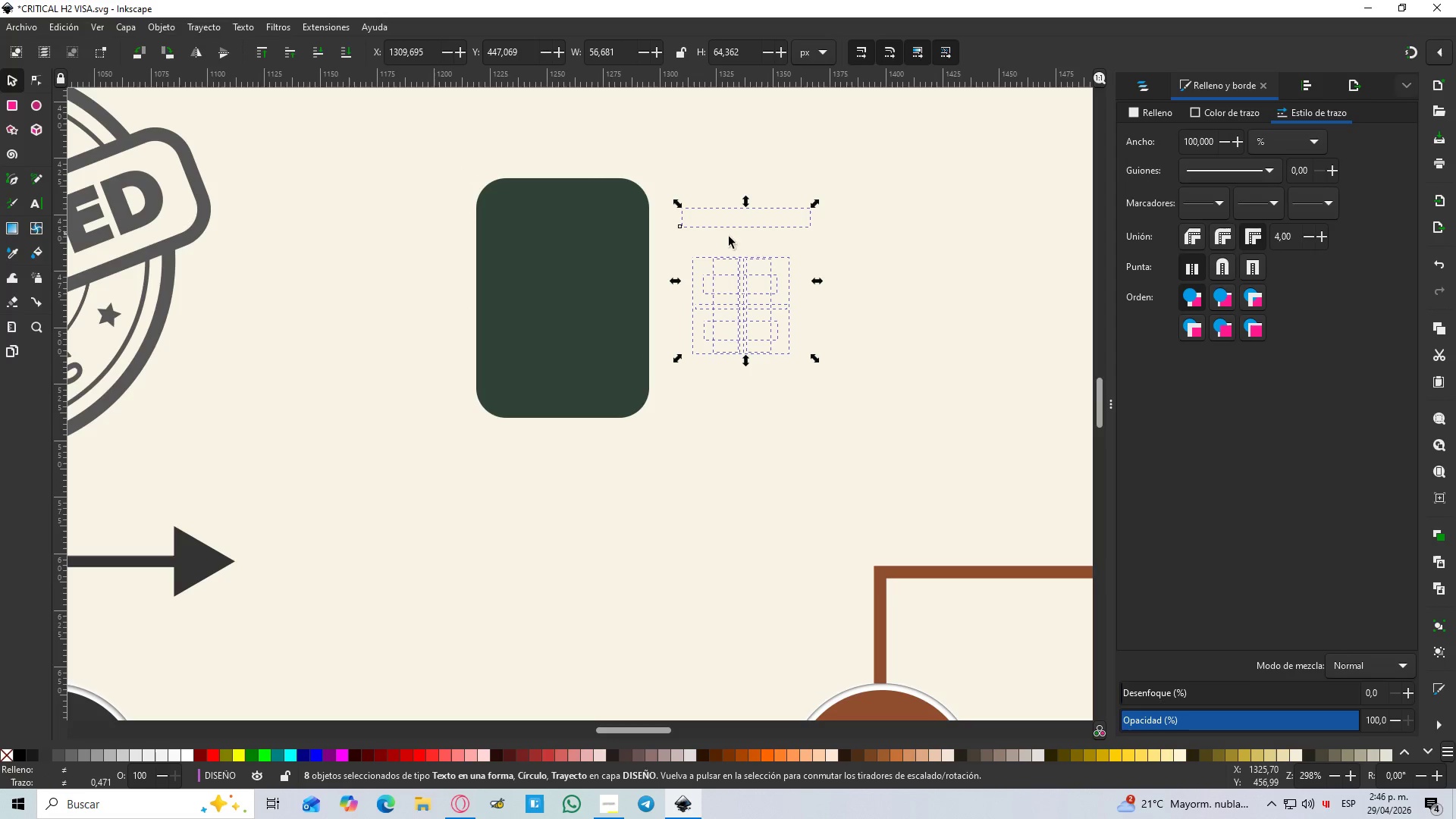 
key(Control+G)
 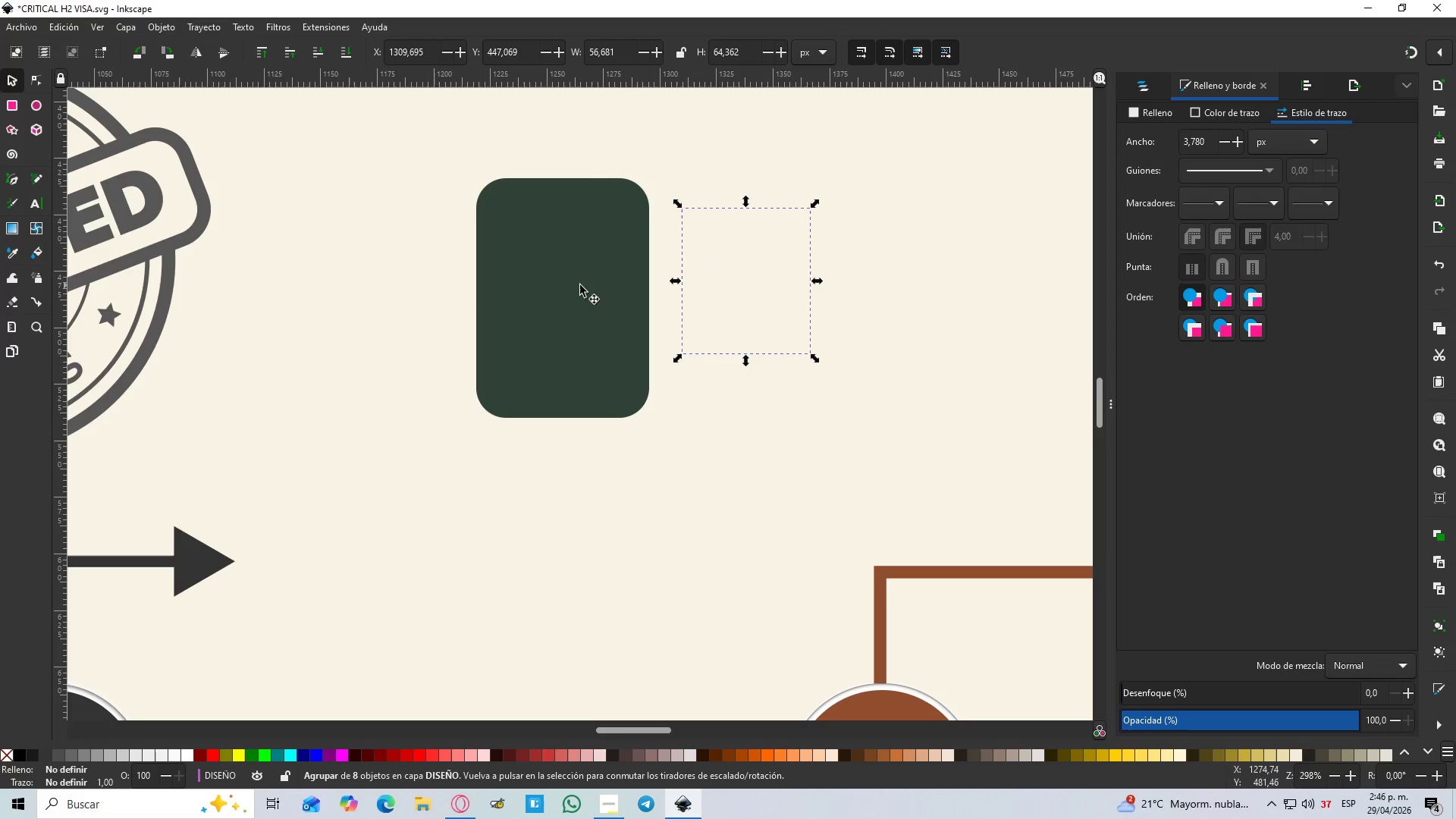 
left_click_drag(start_coordinate=[560, 284], to_coordinate=[751, 283])
 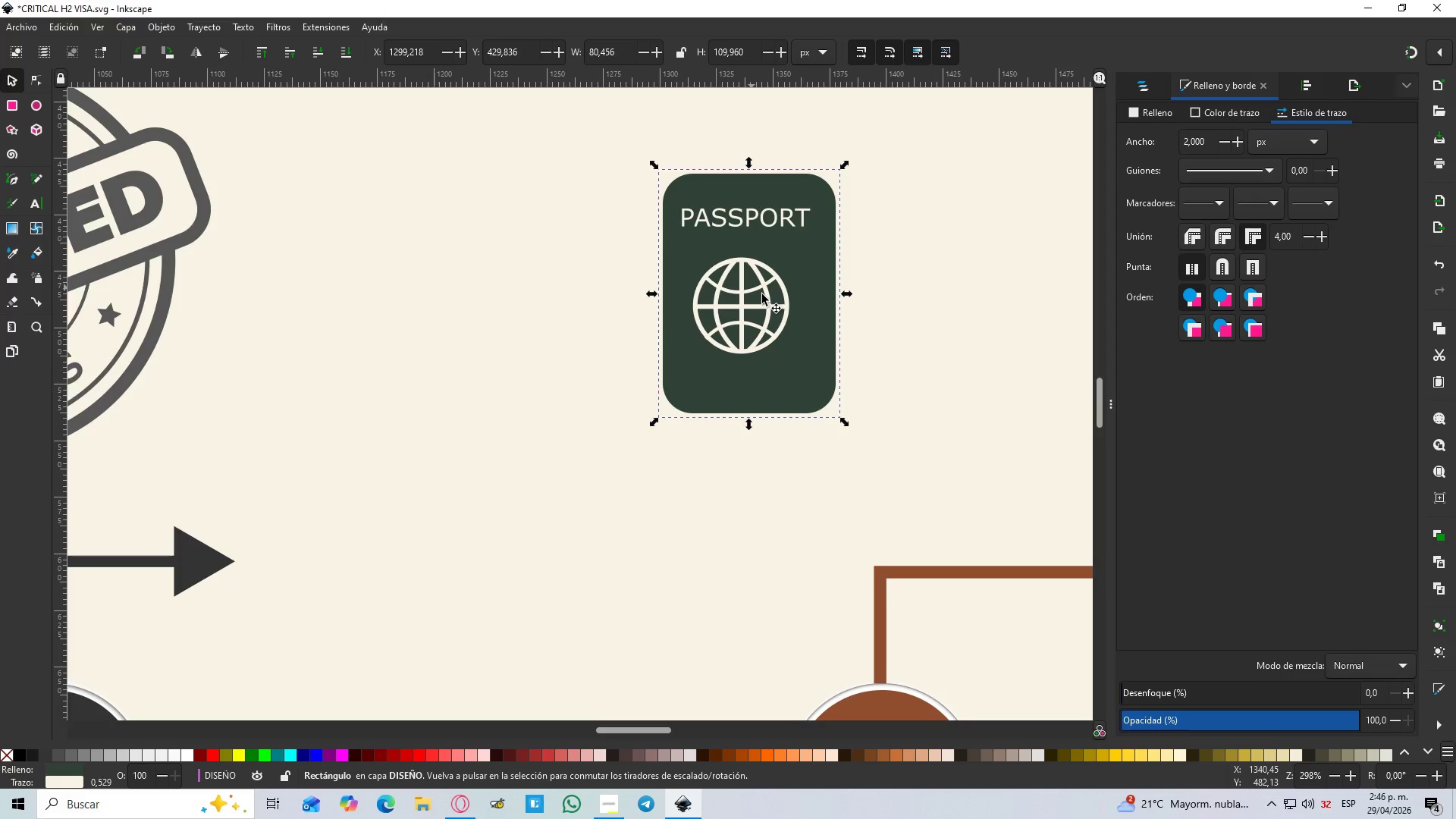 
left_click_drag(start_coordinate=[784, 369], to_coordinate=[777, 379])
 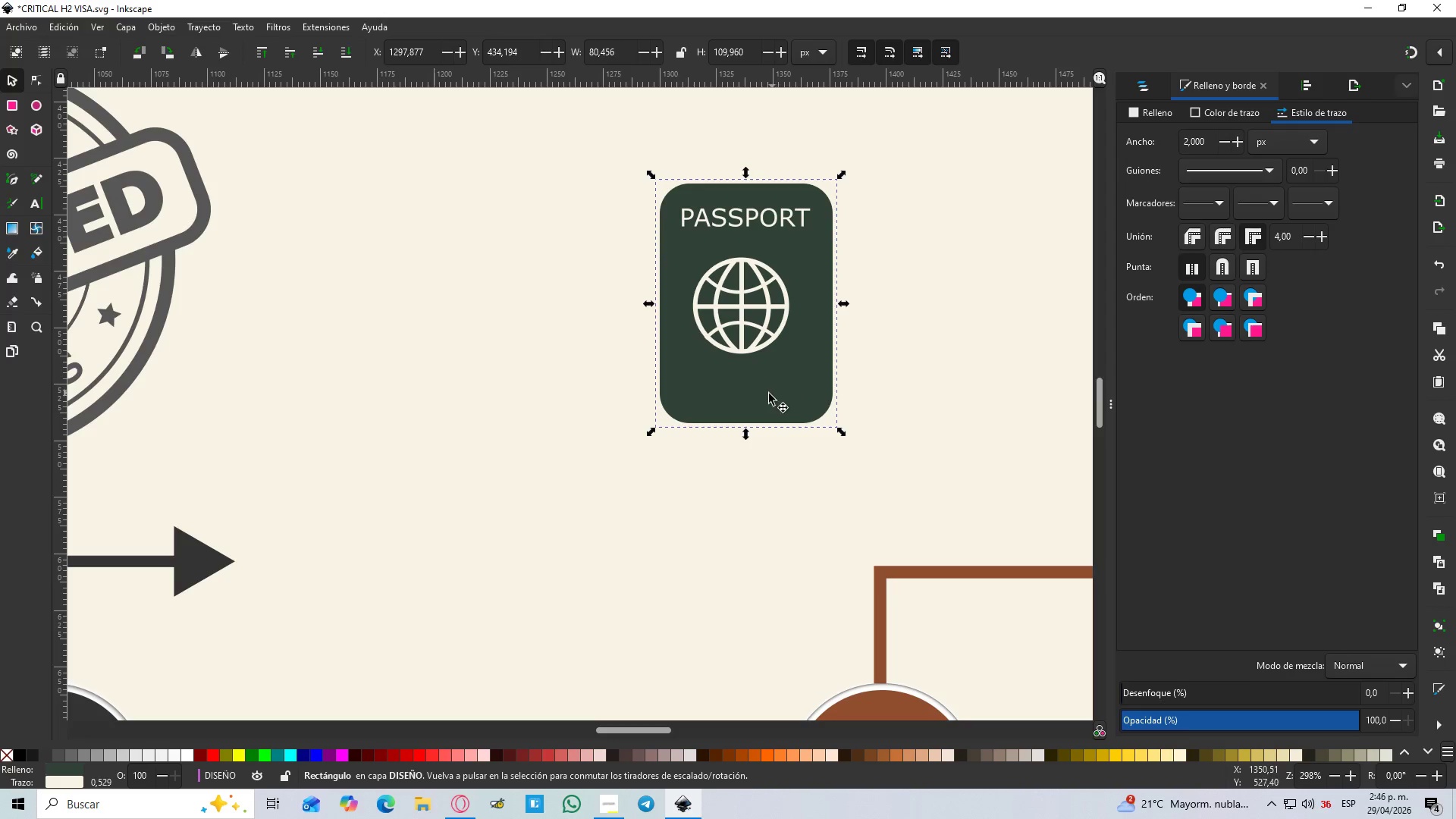 
hold_key(key=ControlLeft, duration=1.33)
scroll: coordinate [766, 388], scroll_direction: up, amount: 3.0
 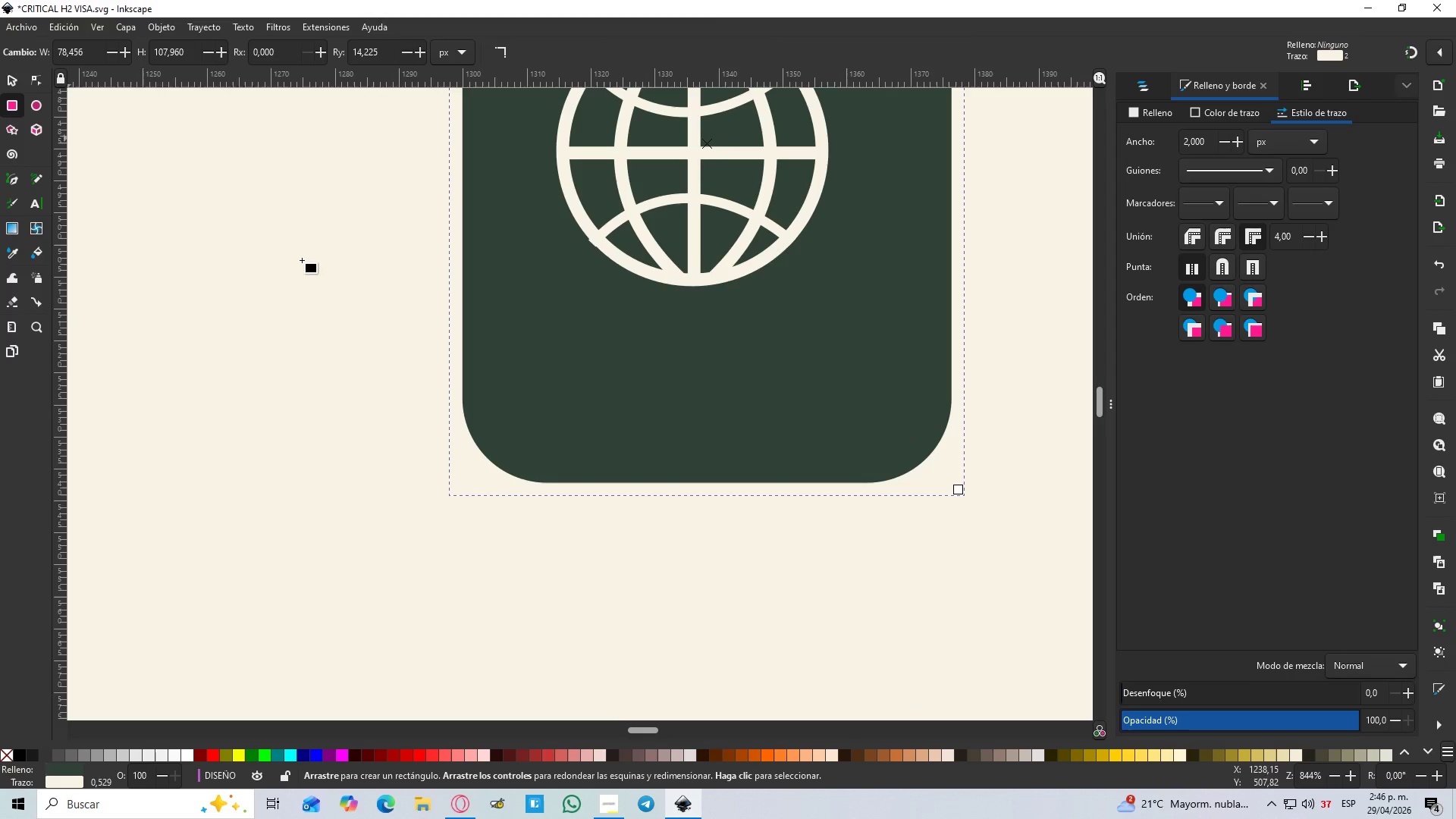 
left_click_drag(start_coordinate=[607, 350], to_coordinate=[795, 425])
 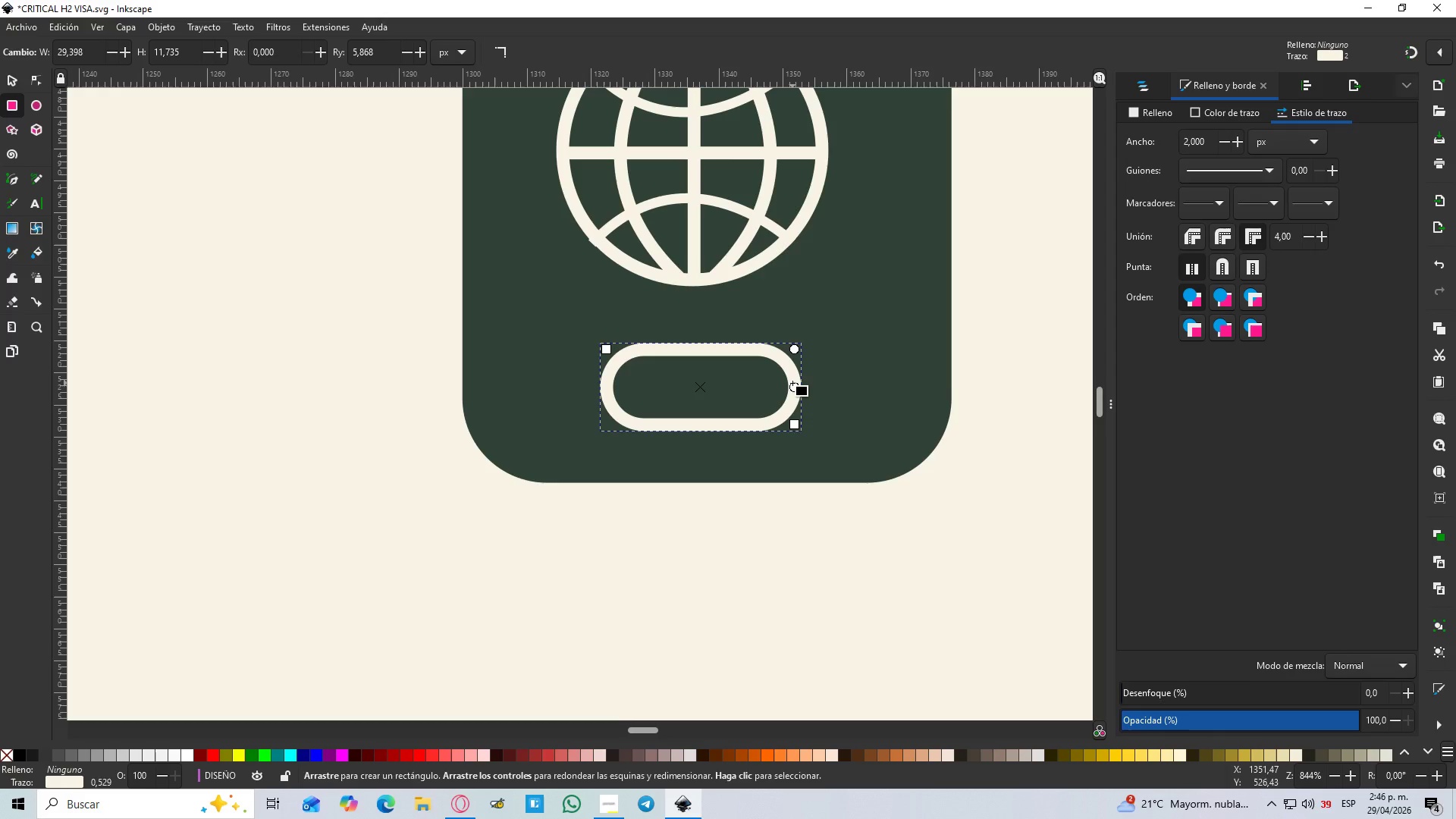 
left_click_drag(start_coordinate=[793, 388], to_coordinate=[788, 330])
 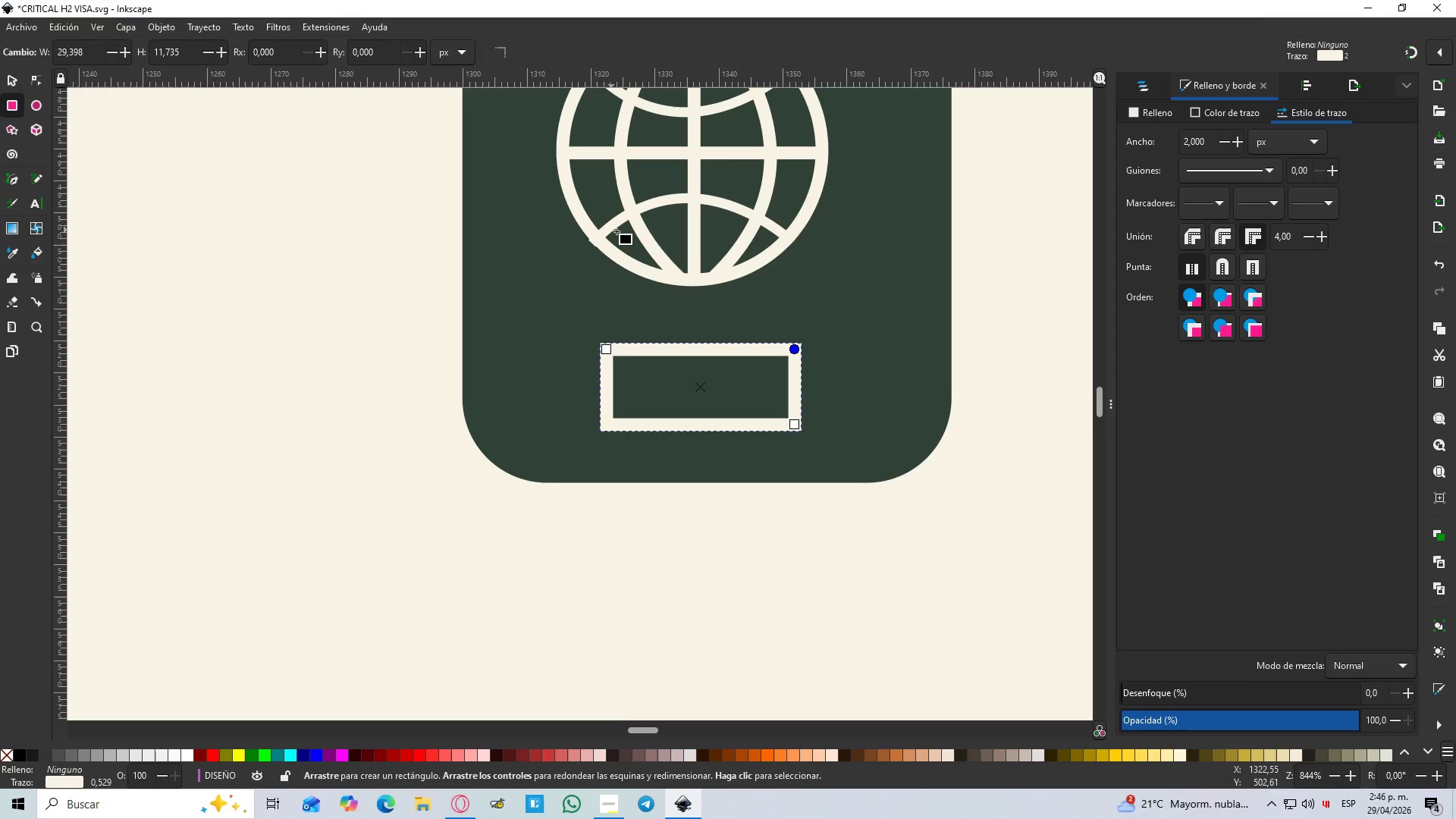 
left_click([1195, 108])
 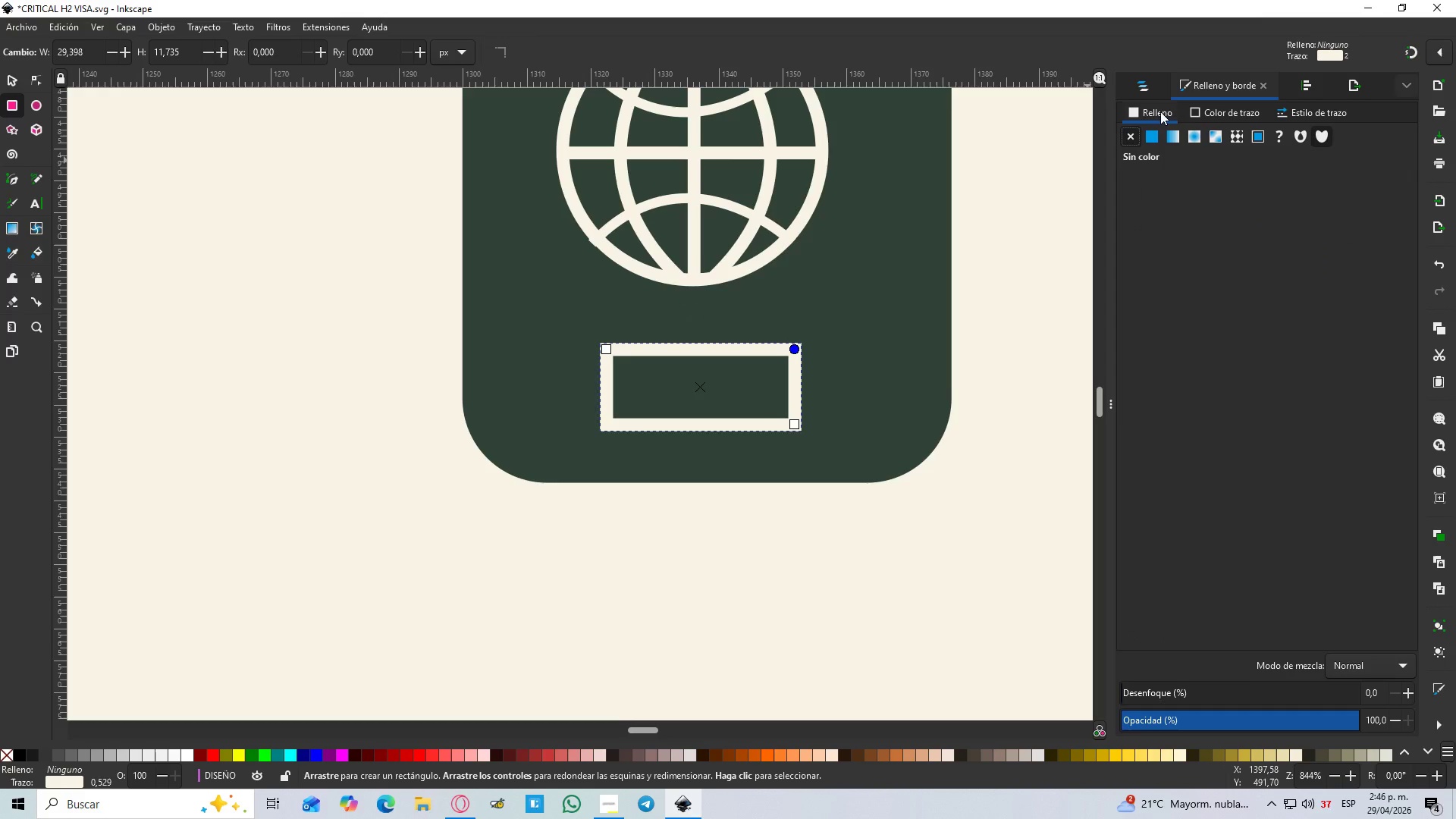 
double_click([1161, 138])
 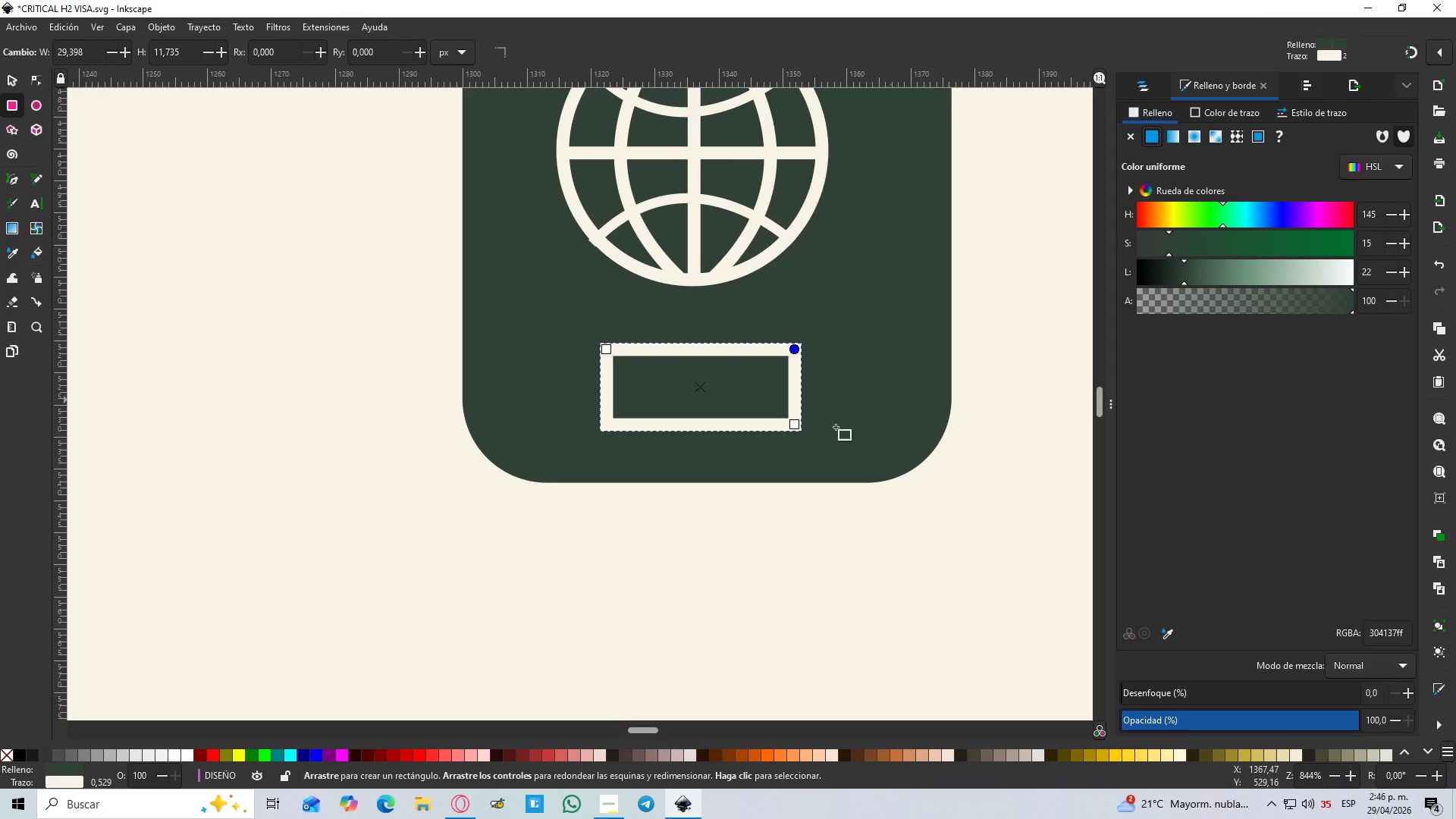 
key(D)
 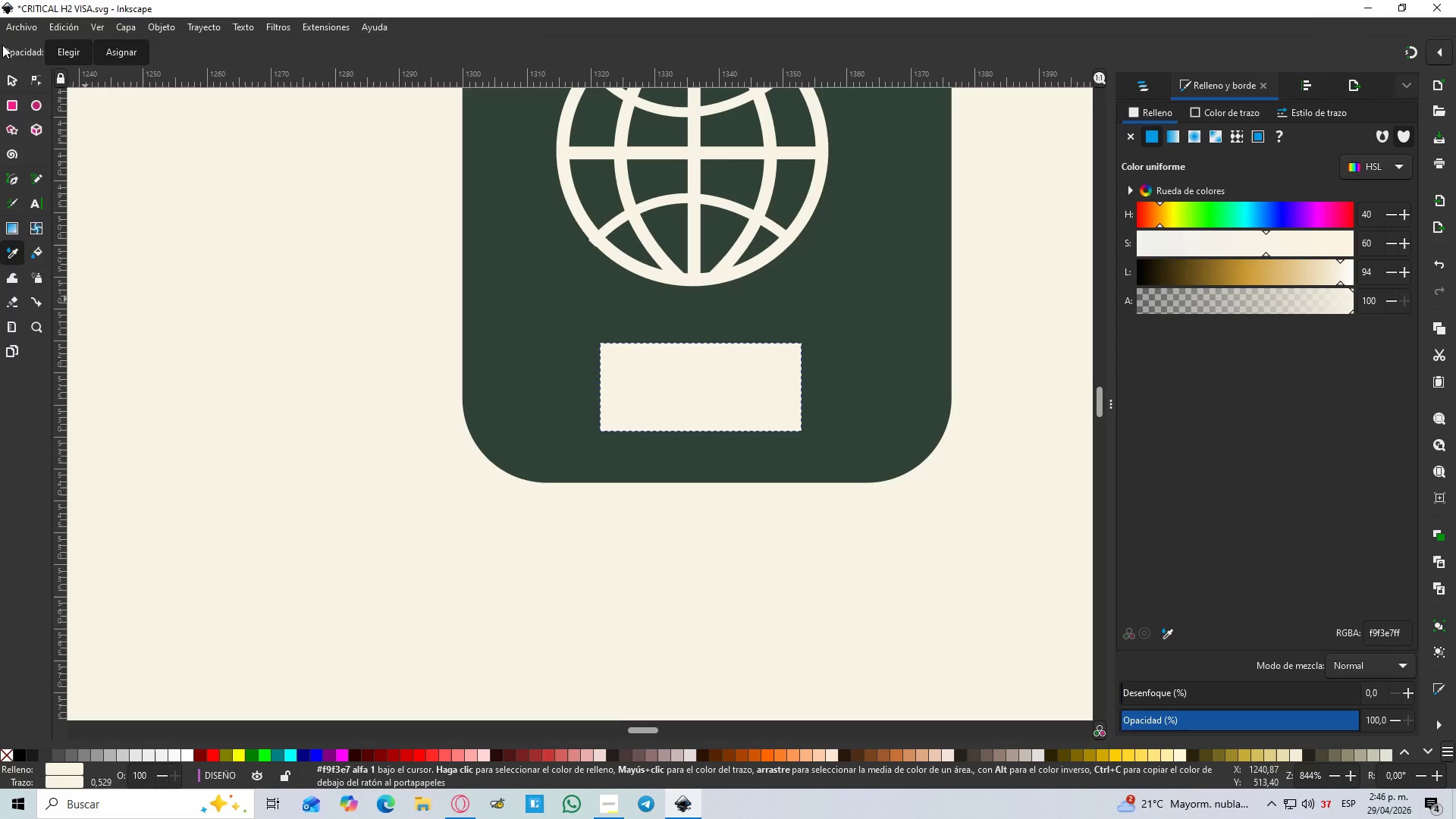 
left_click([14, 76])
 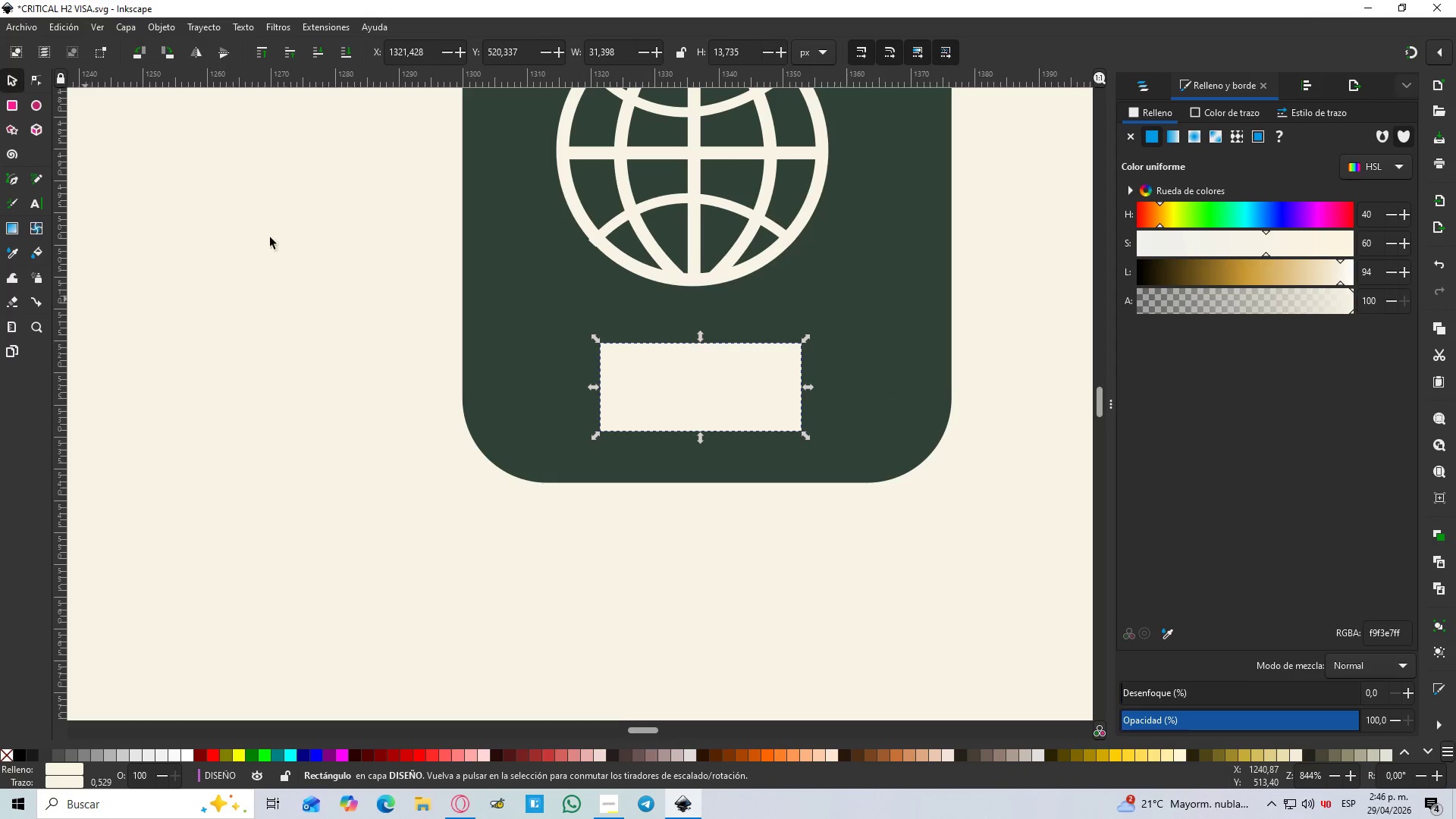 
hold_key(key=ControlLeft, duration=0.55)
scroll: coordinate [709, 356], scroll_direction: down, amount: 3.0
 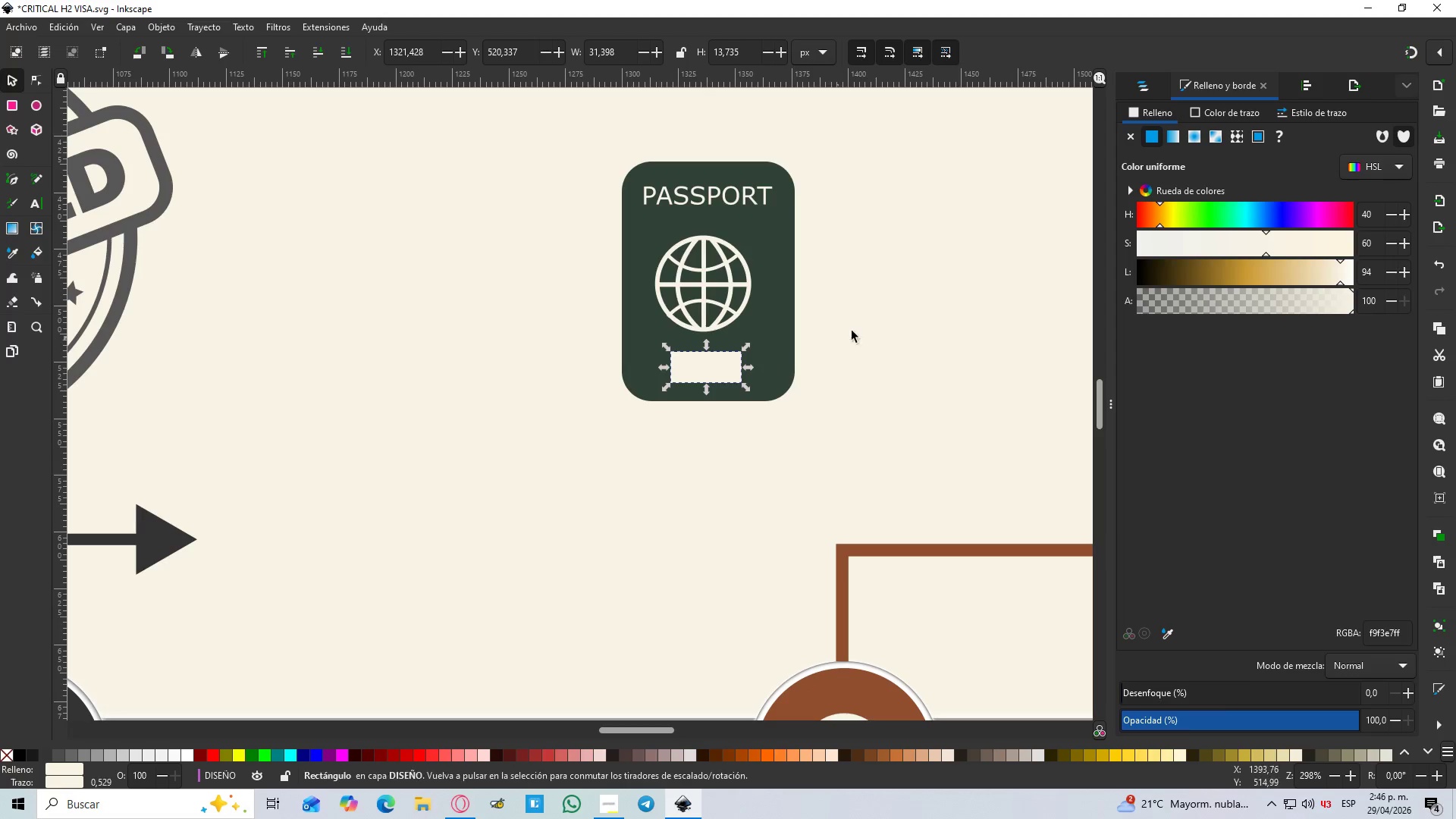 
left_click([891, 315])
 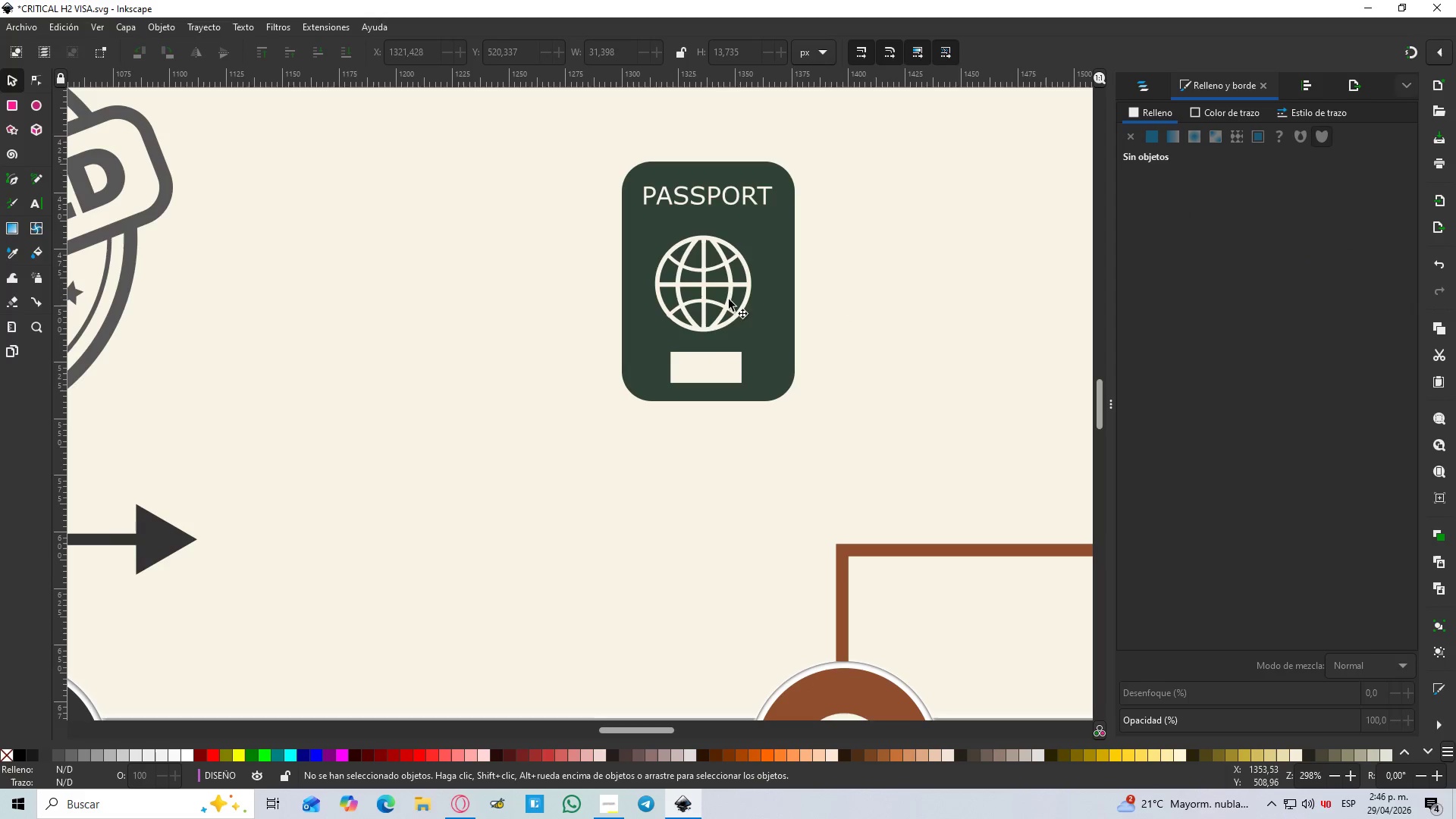 
left_click([694, 196])
 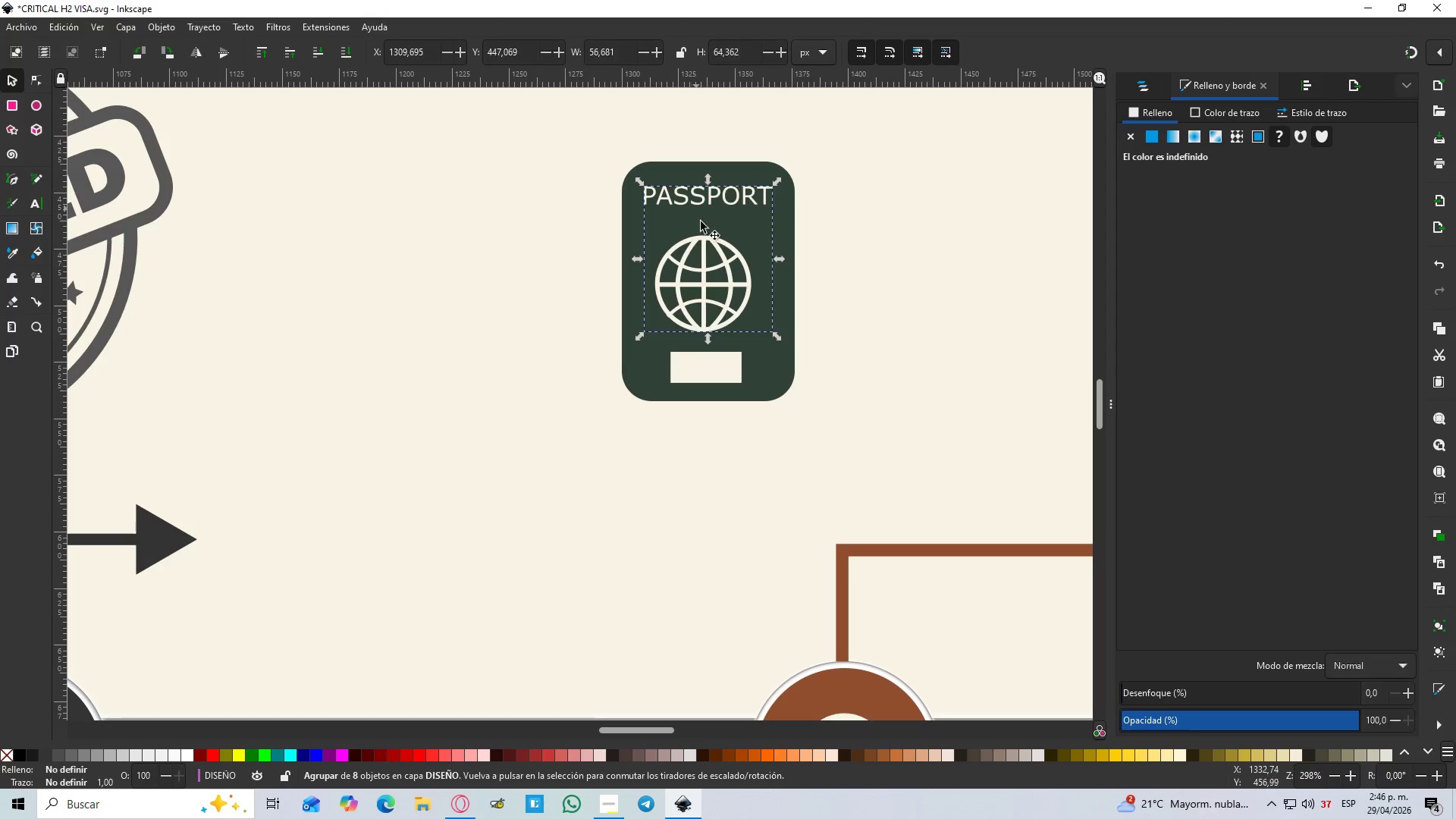 
hold_key(key=ShiftLeft, duration=1.5)
left_click([723, 366])
 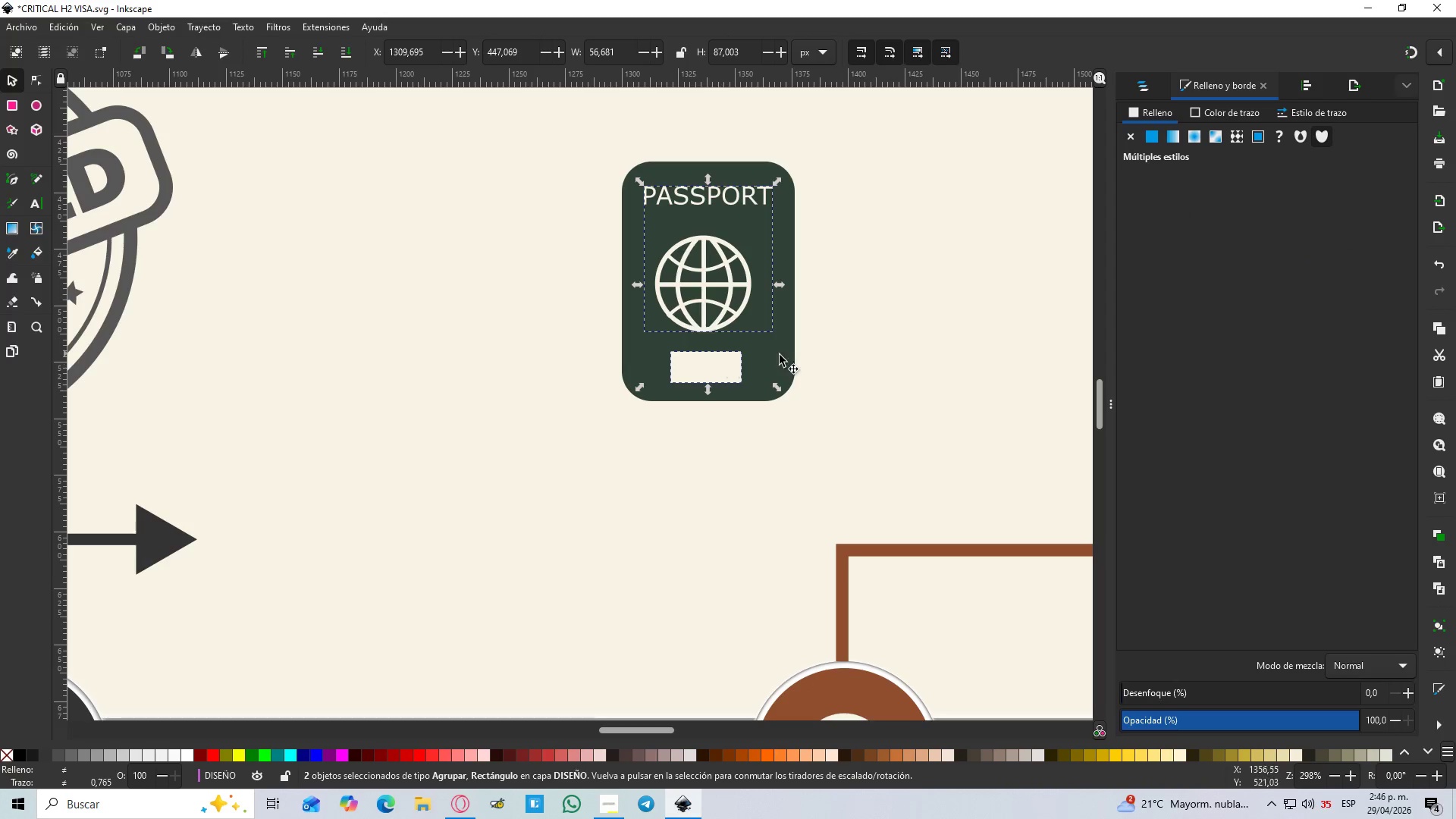 
hold_key(key=ShiftLeft, duration=0.89)
left_click([789, 356])
 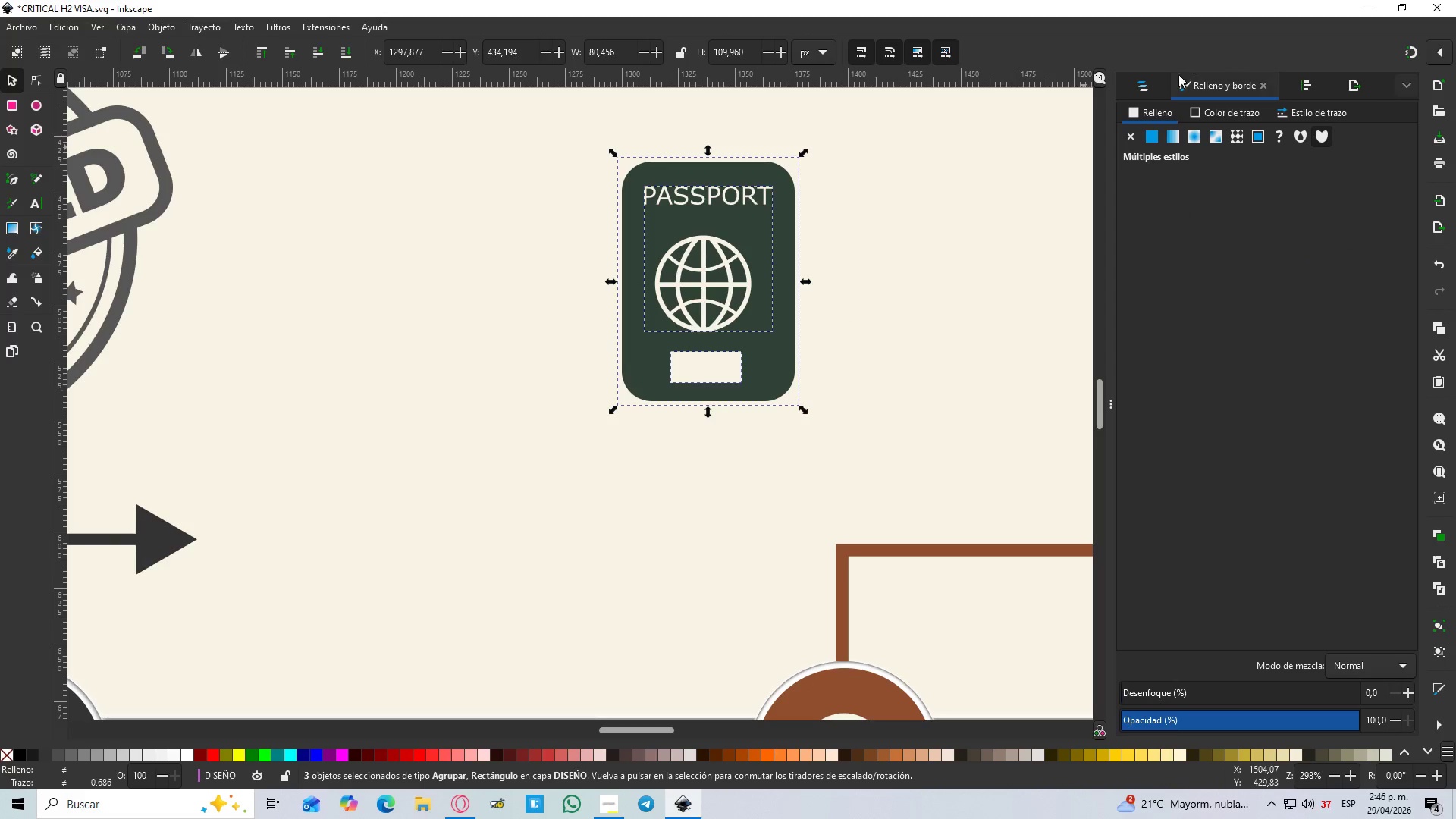 
left_click([1313, 76])
 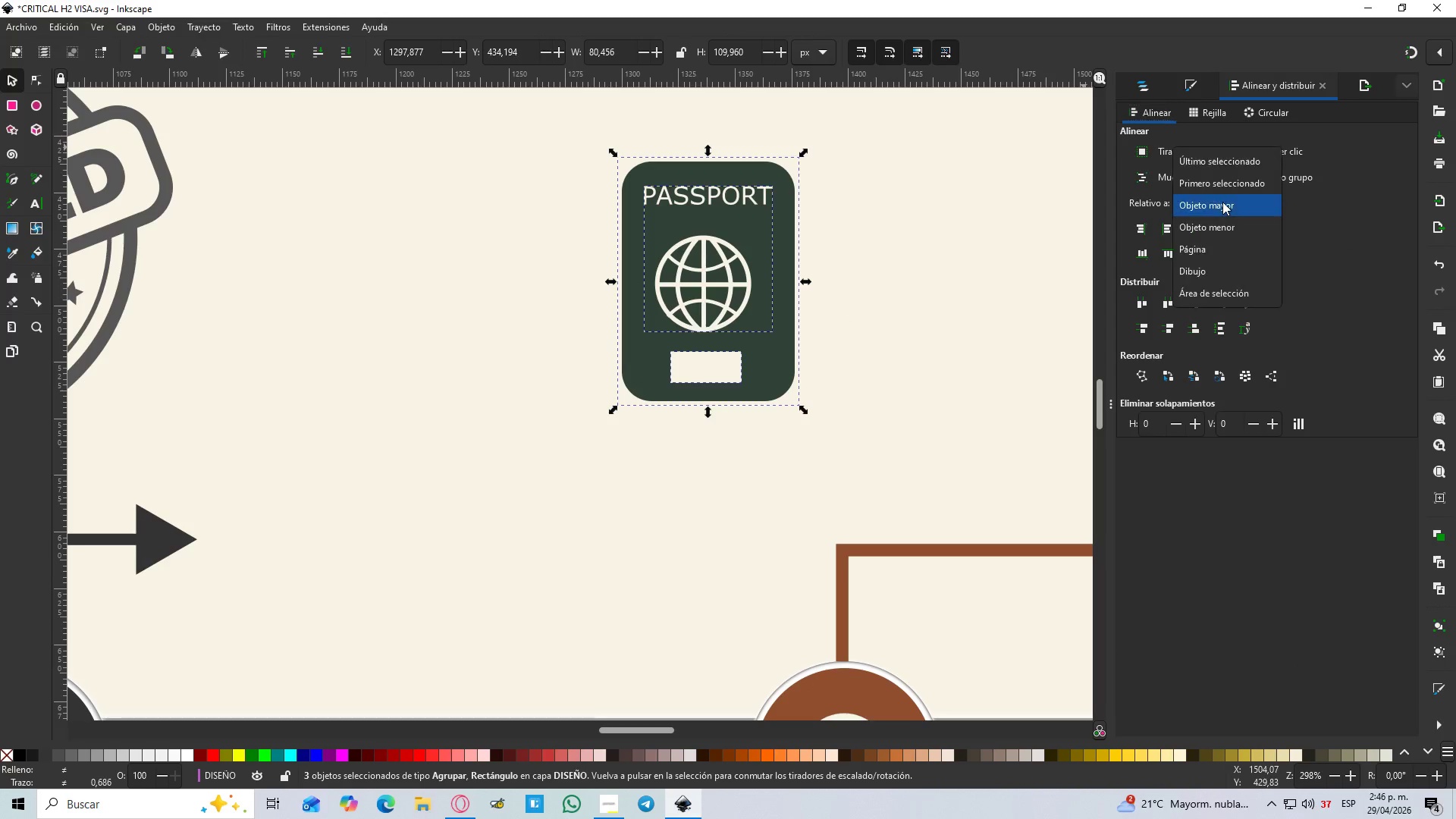 
double_click([1223, 202])
 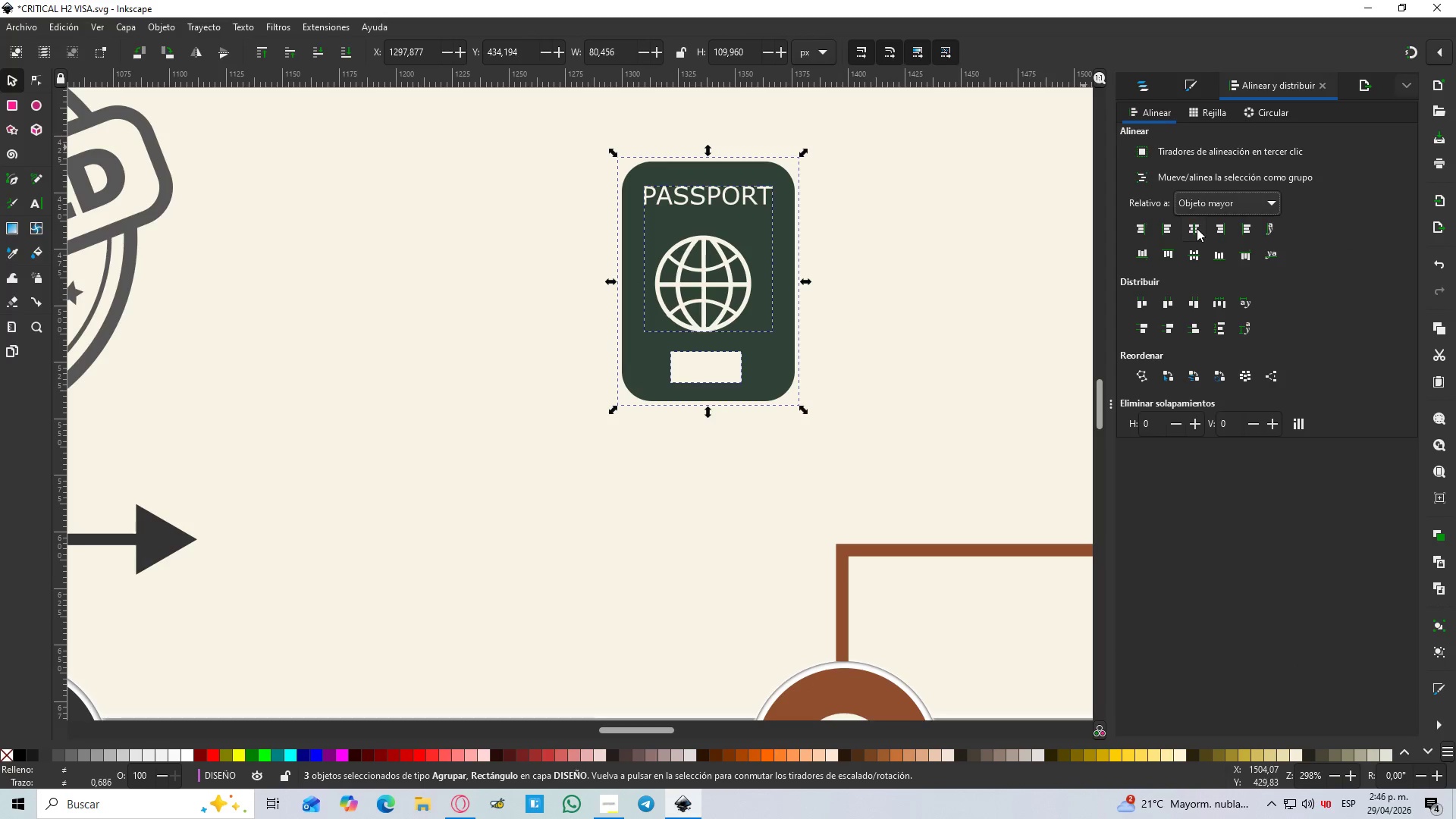 
left_click([1196, 228])
 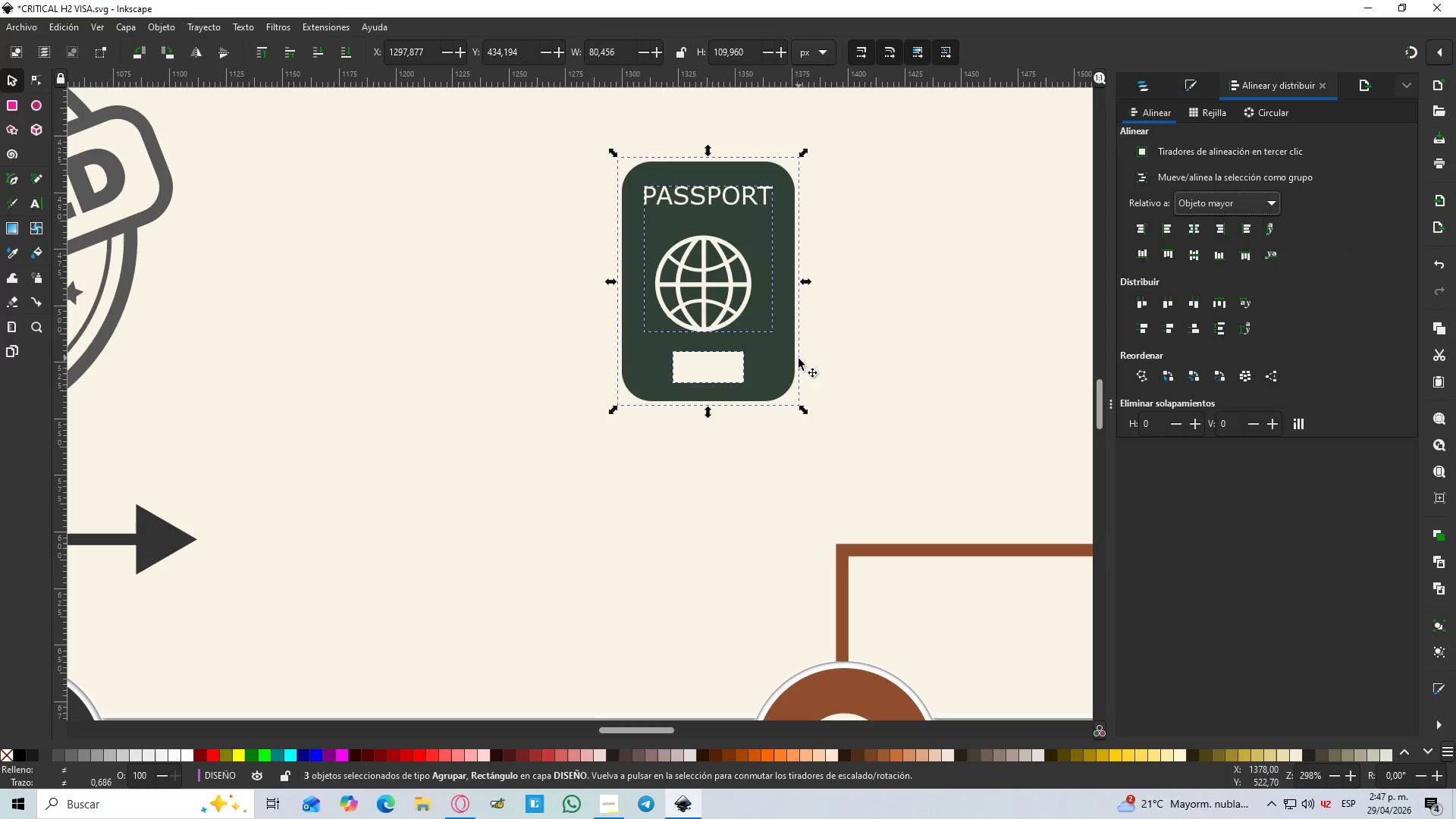 
left_click([883, 350])
 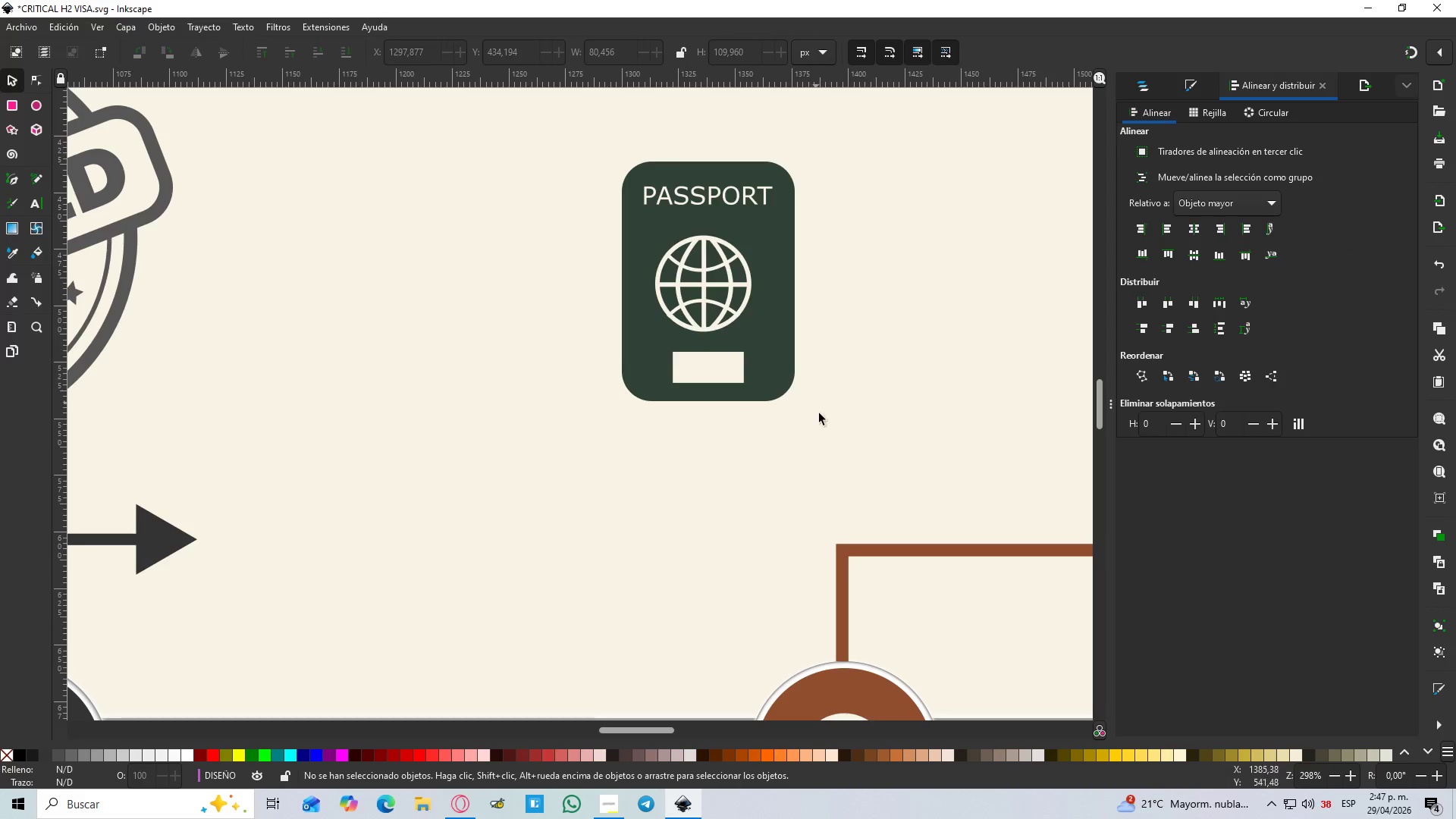 
left_click_drag(start_coordinate=[828, 433], to_coordinate=[589, 149])
 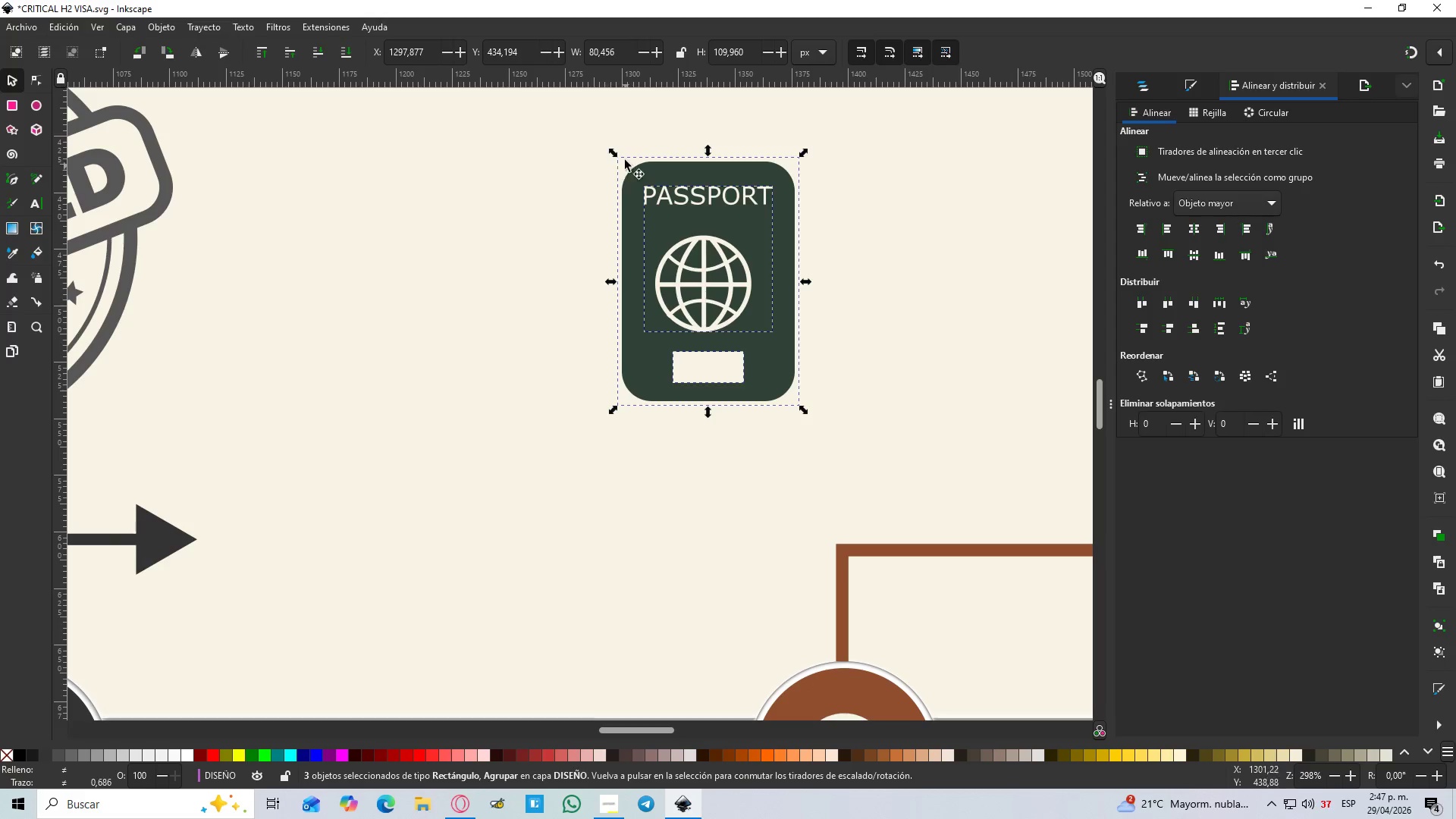 
hold_key(key=ControlLeft, duration=1.03)
 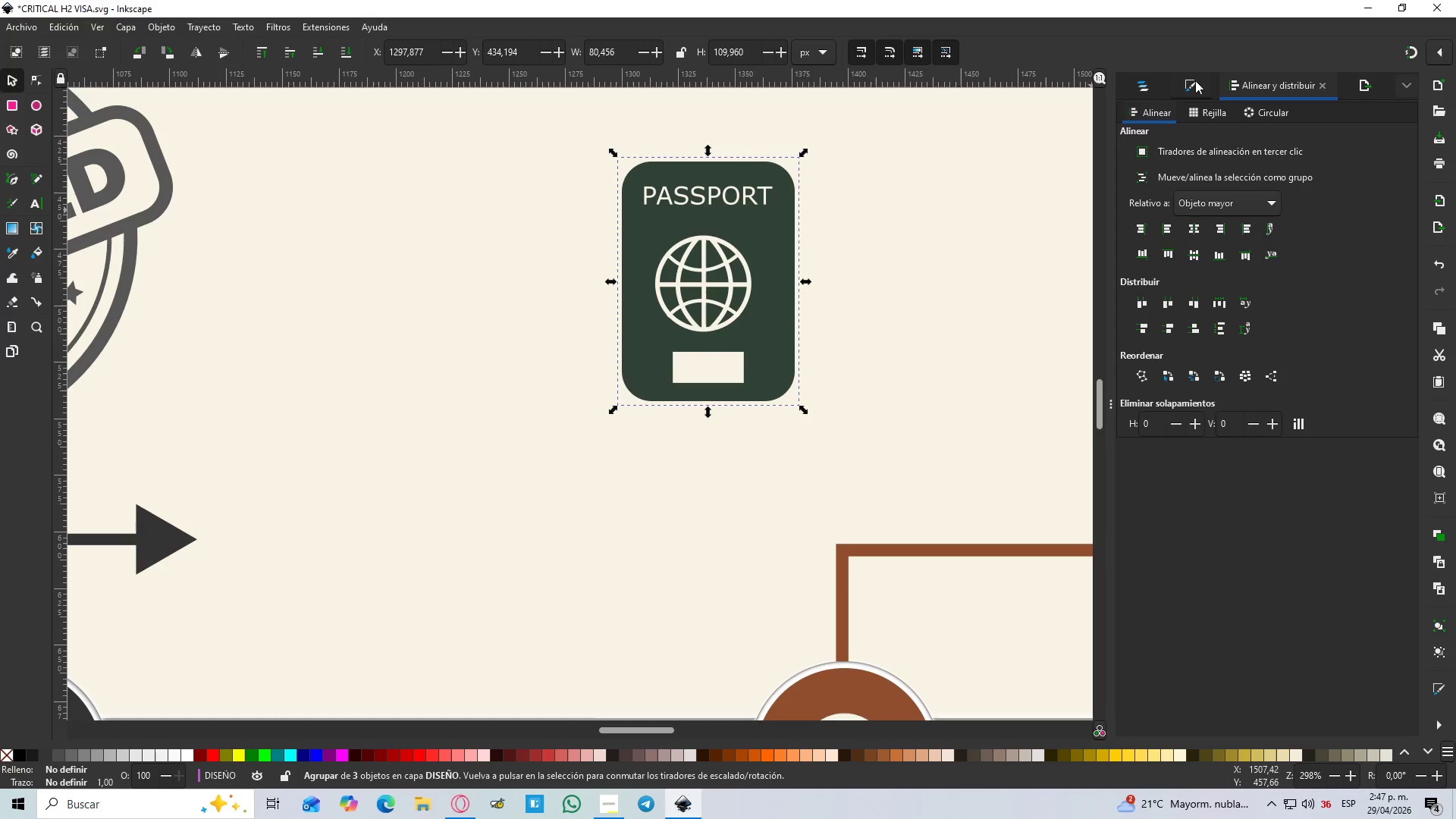 
left_click([1156, 84])
 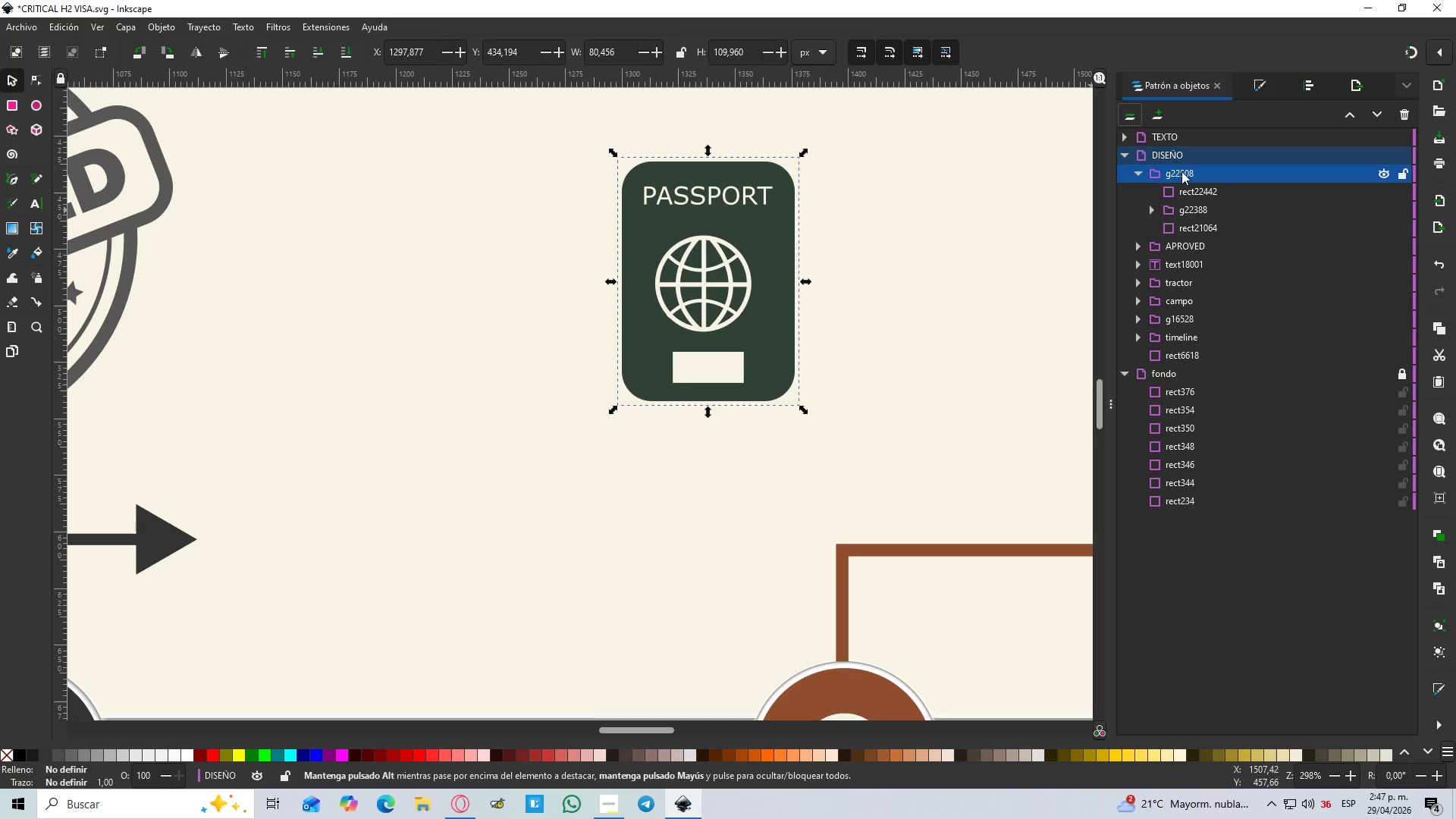 
double_click([1181, 171])
 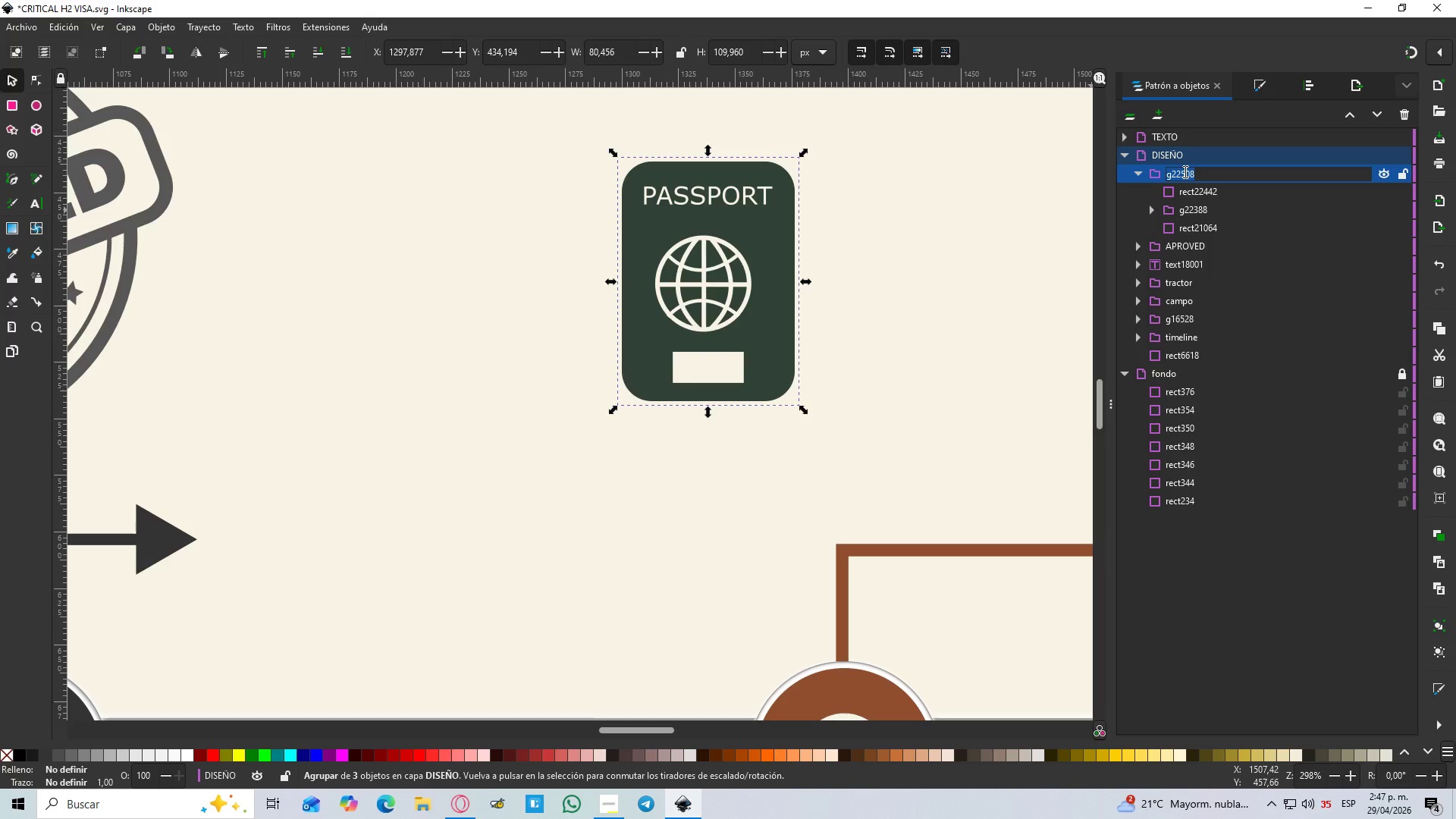 
type(PASA)
key(Backspace)
type(SPORT)
 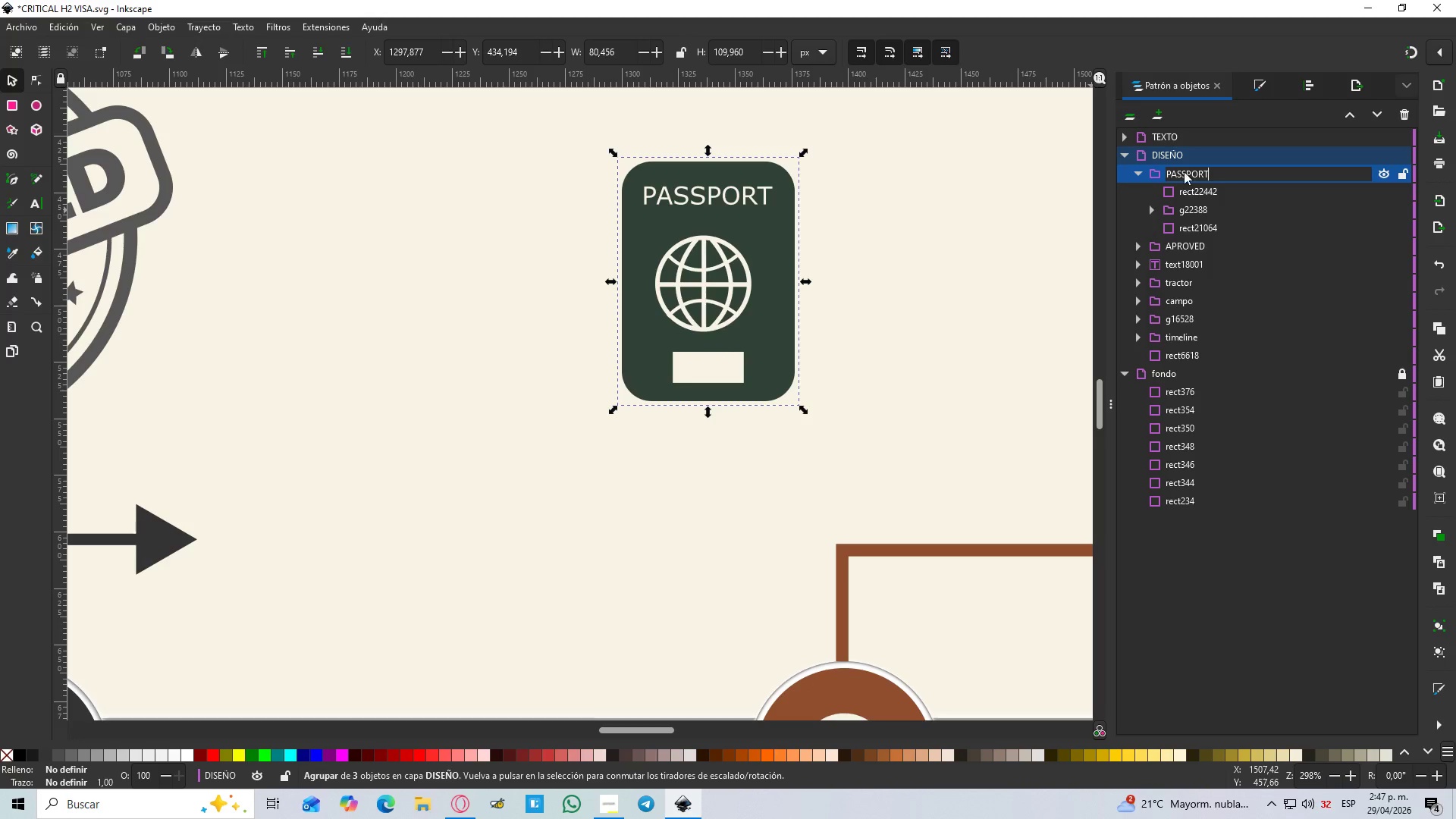 
key(Enter)
 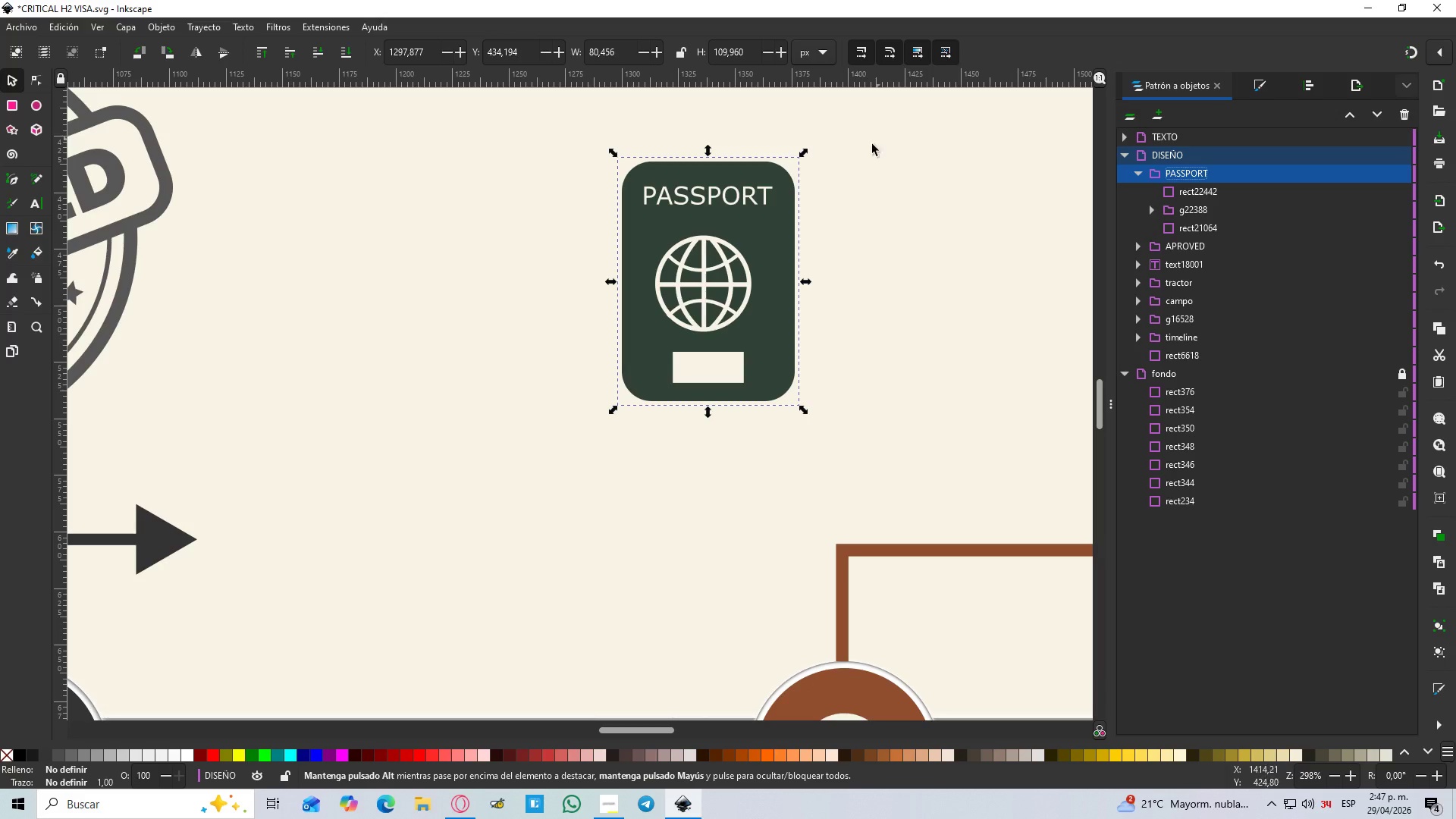 
left_click([868, 386])
 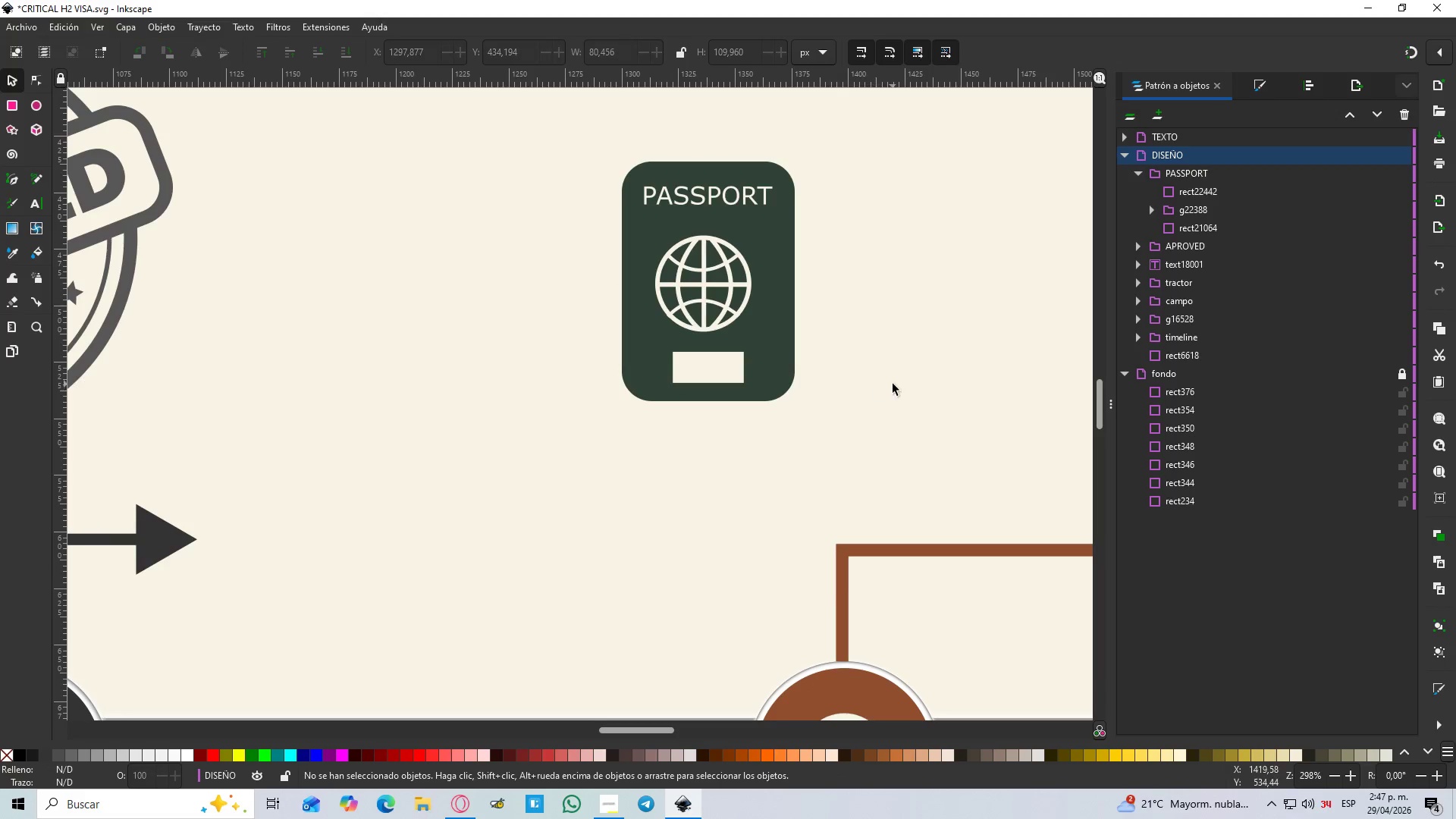 
hold_key(key=ControlLeft, duration=1.5)
scroll: coordinate [839, 347], scroll_direction: down, amount: 2.0
 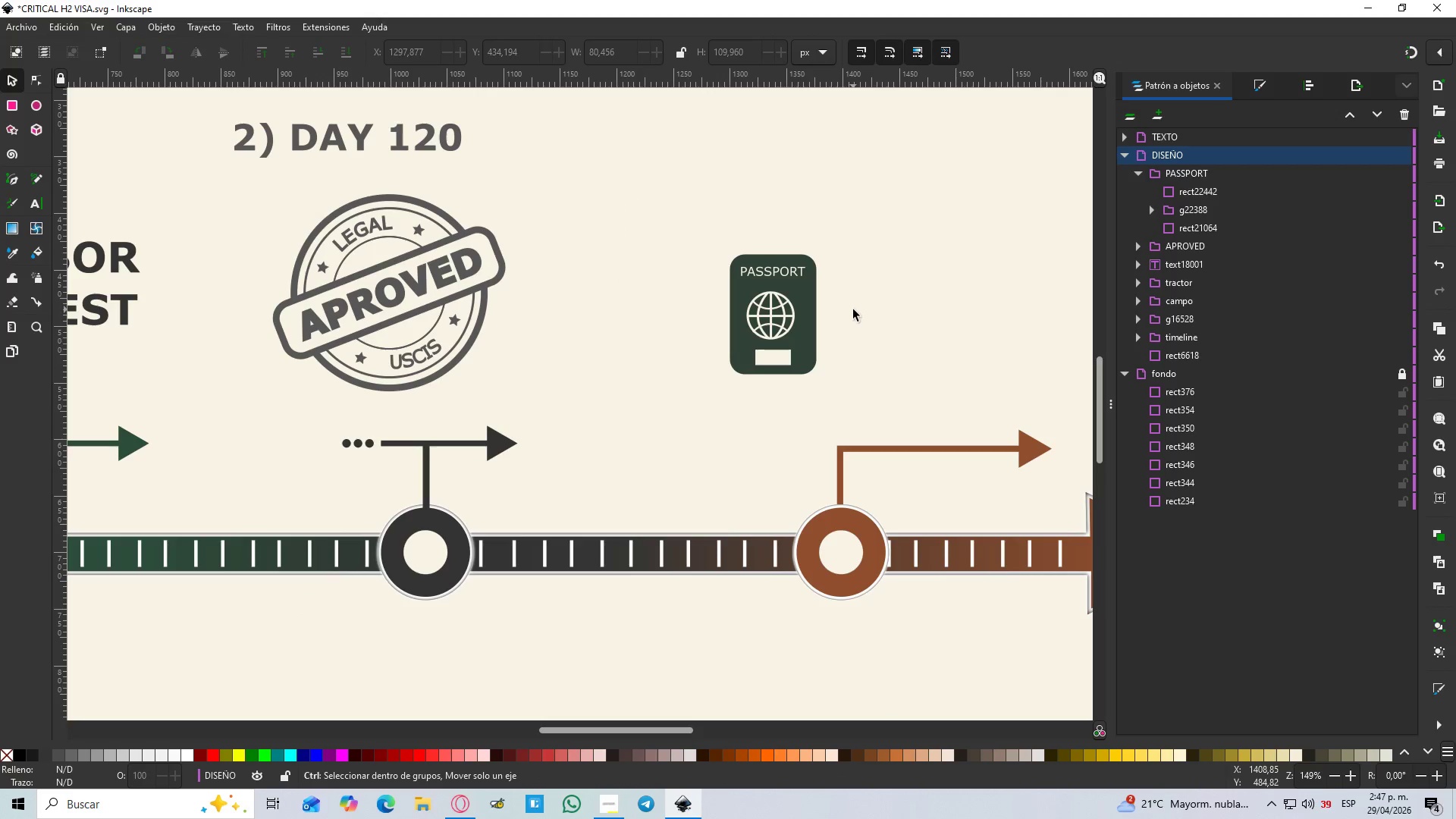 
hold_key(key=ControlLeft, duration=0.91)
 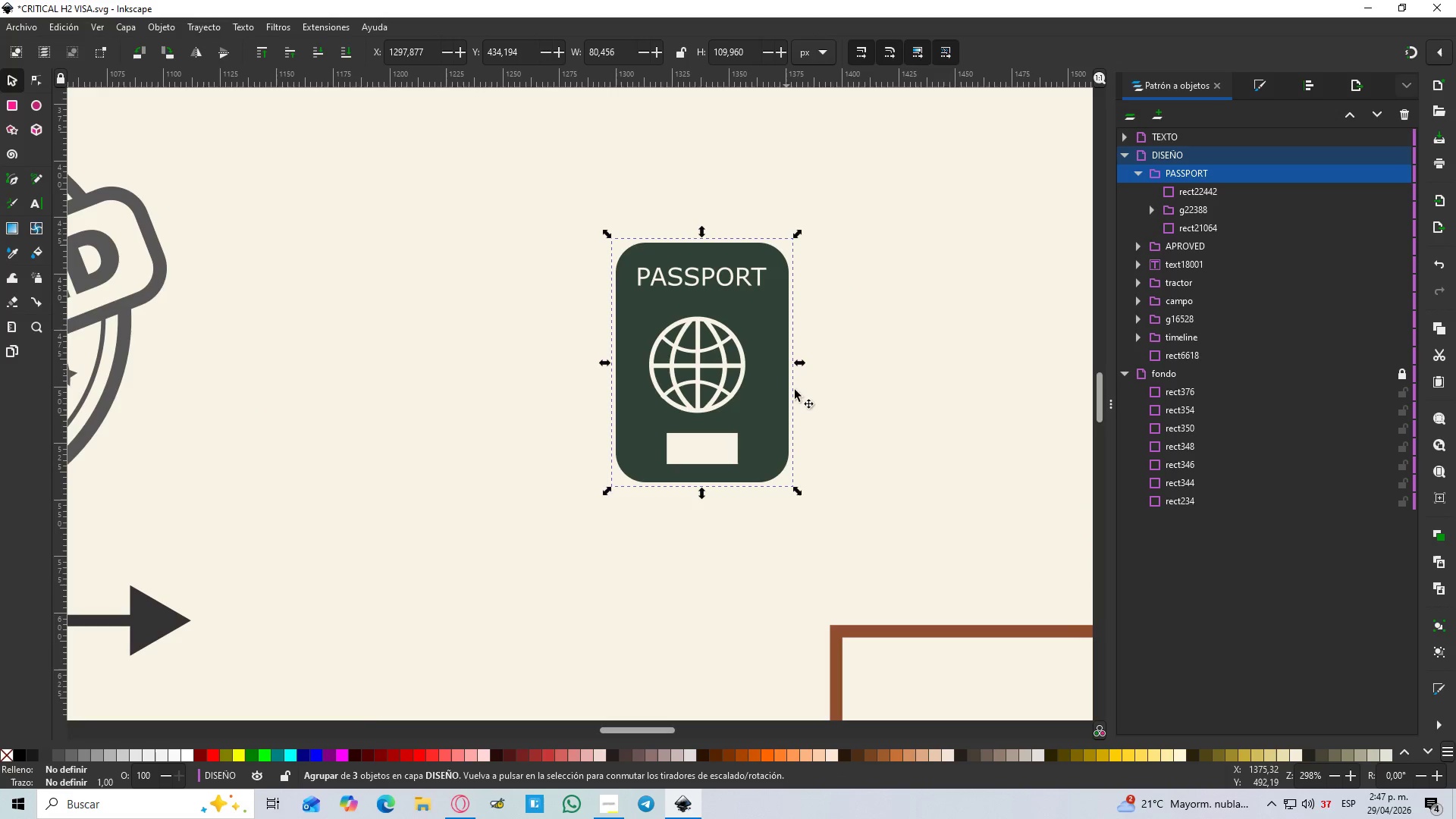 
left_click([794, 352])
 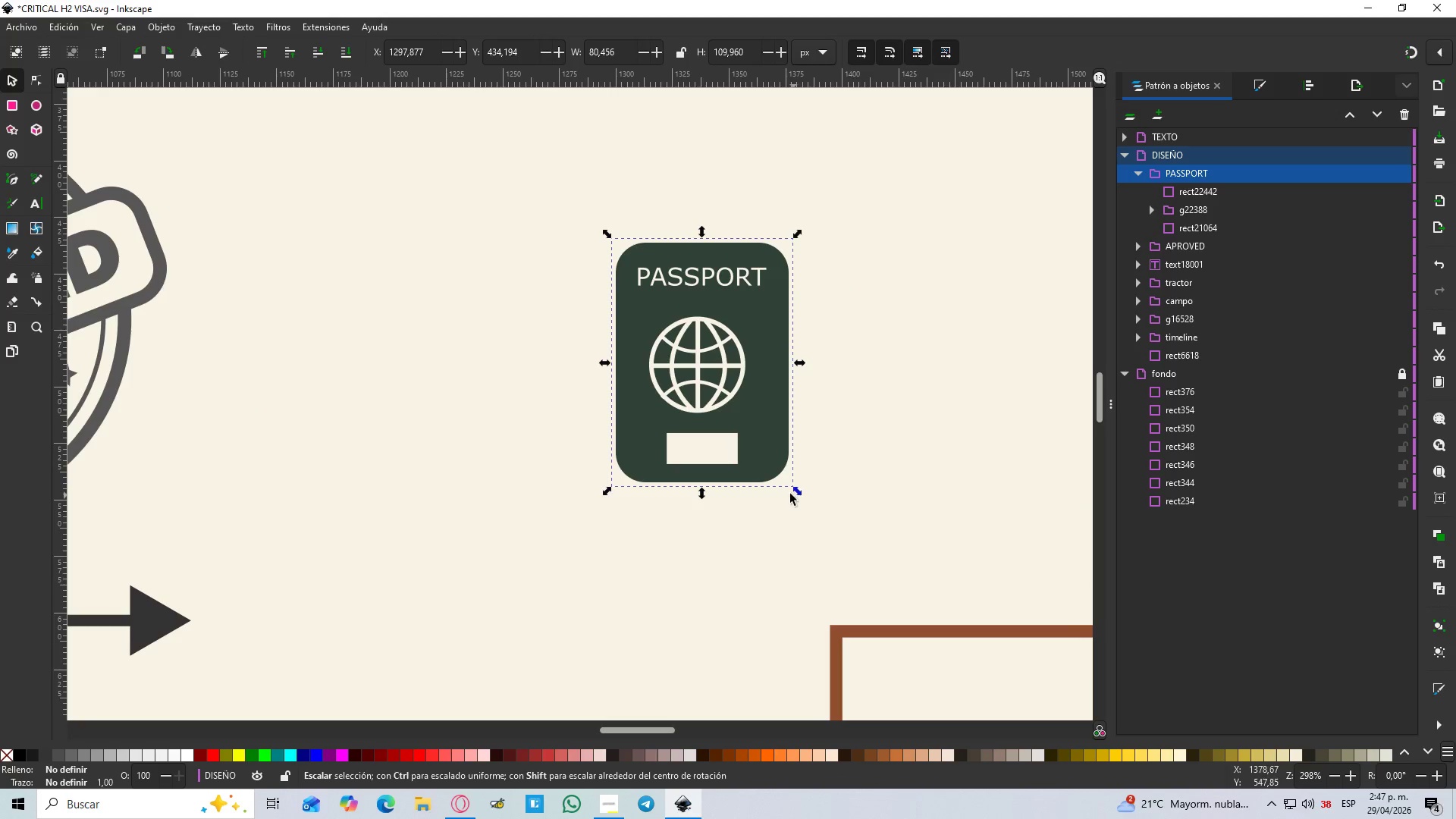 
scroll: coordinate [845, 266], scroll_direction: up, amount: 2.0
 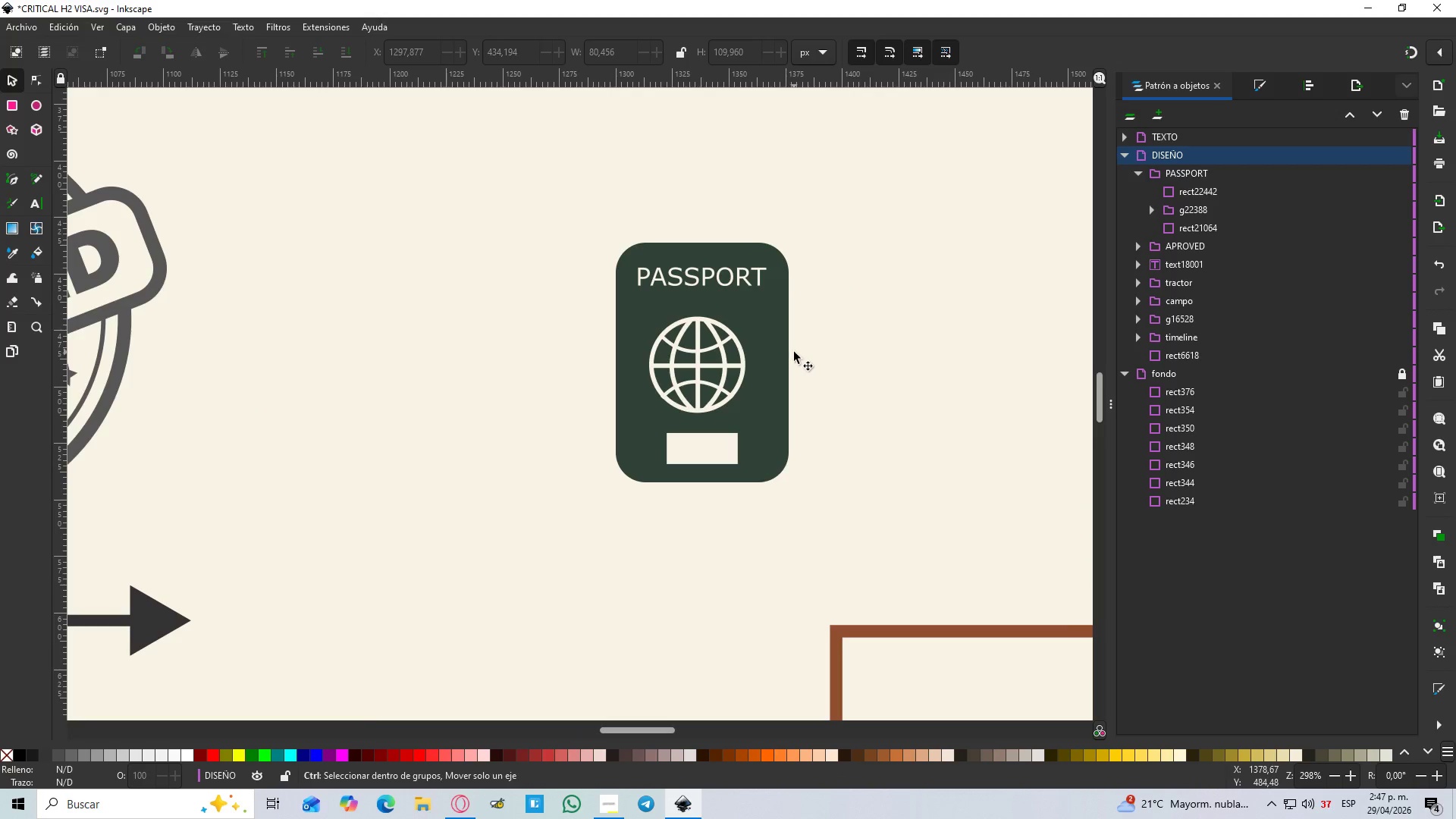 
left_click([767, 460])
 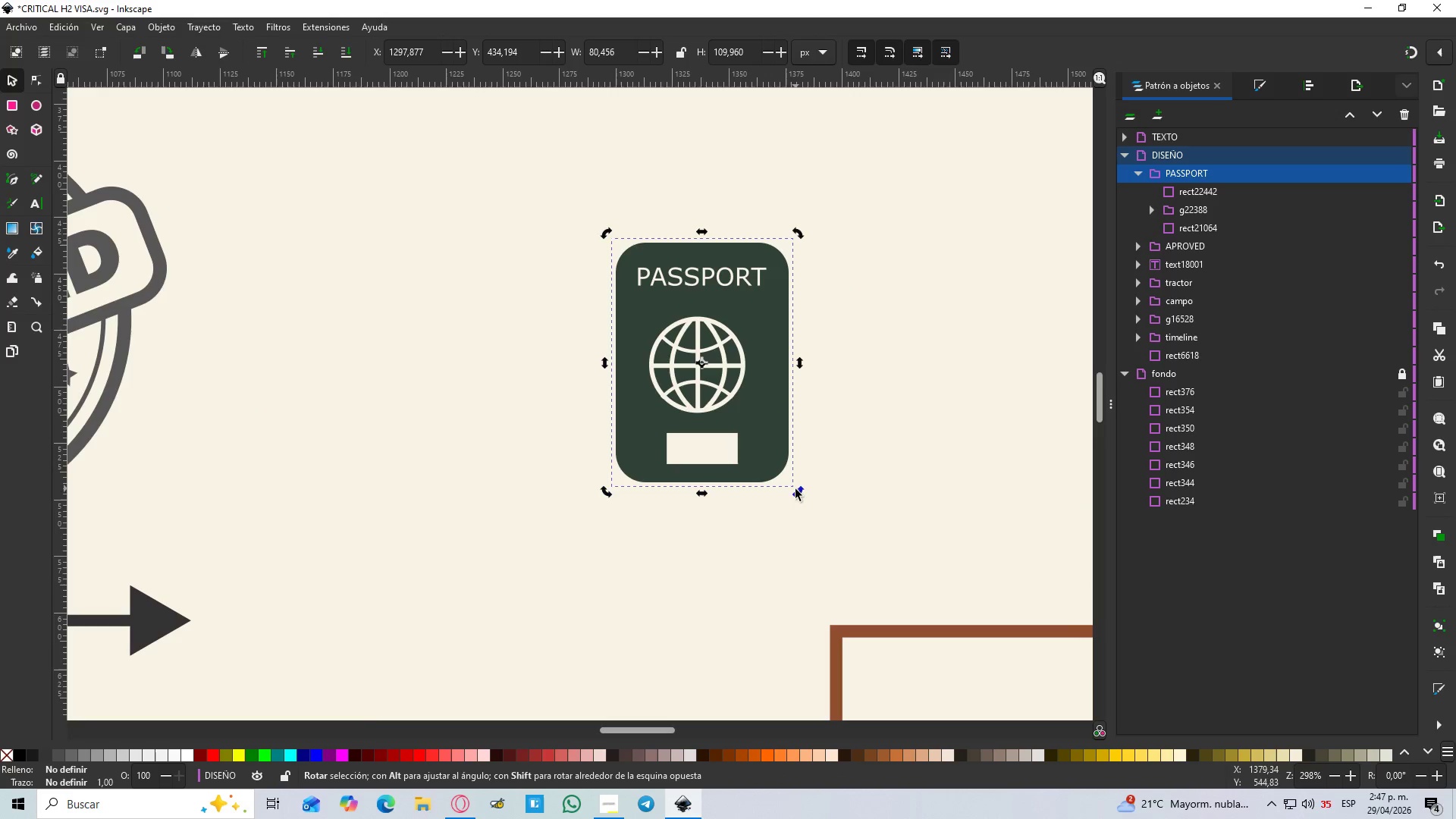 
left_click_drag(start_coordinate=[795, 491], to_coordinate=[836, 459])
 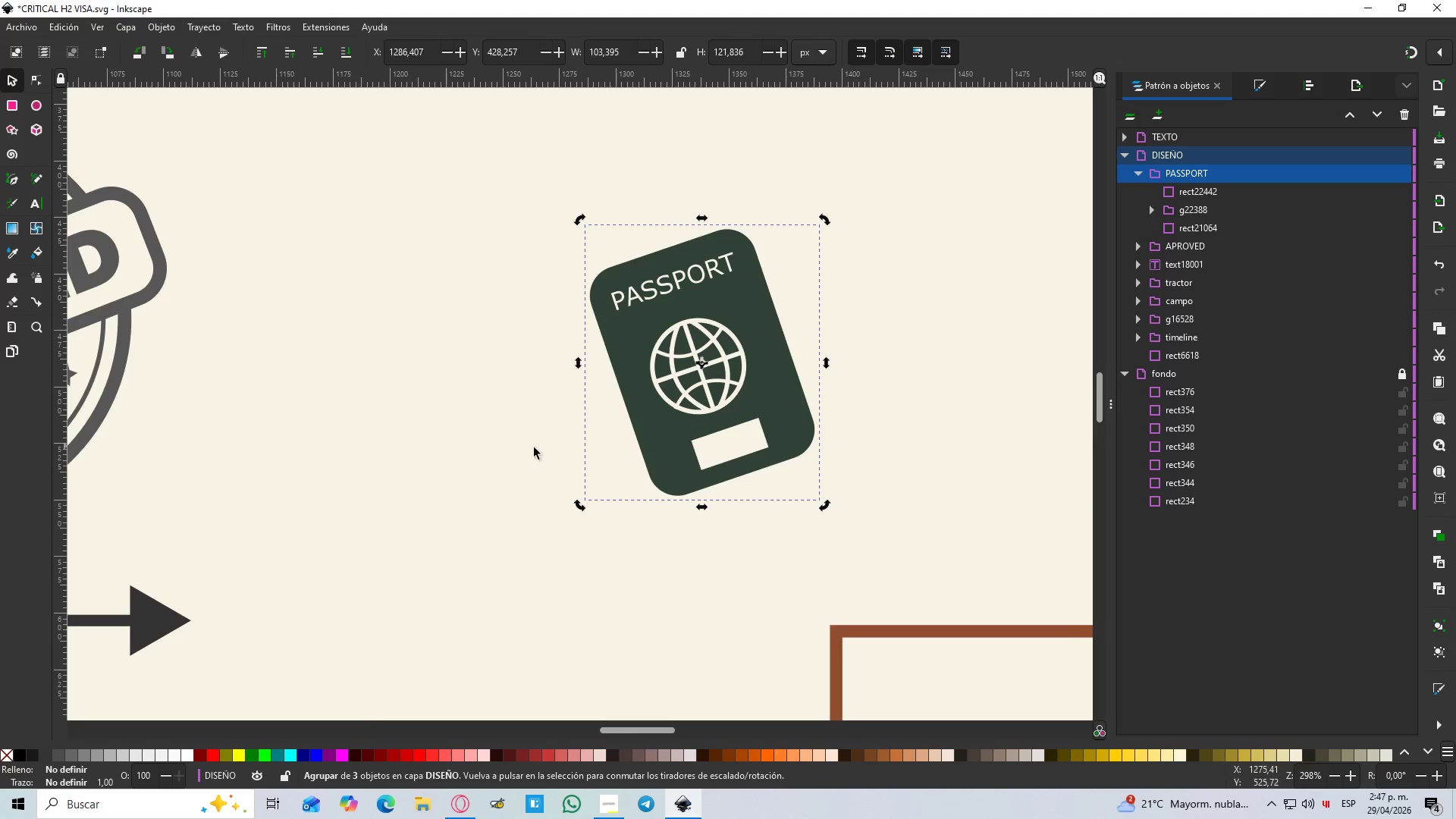 
left_click([487, 453])
 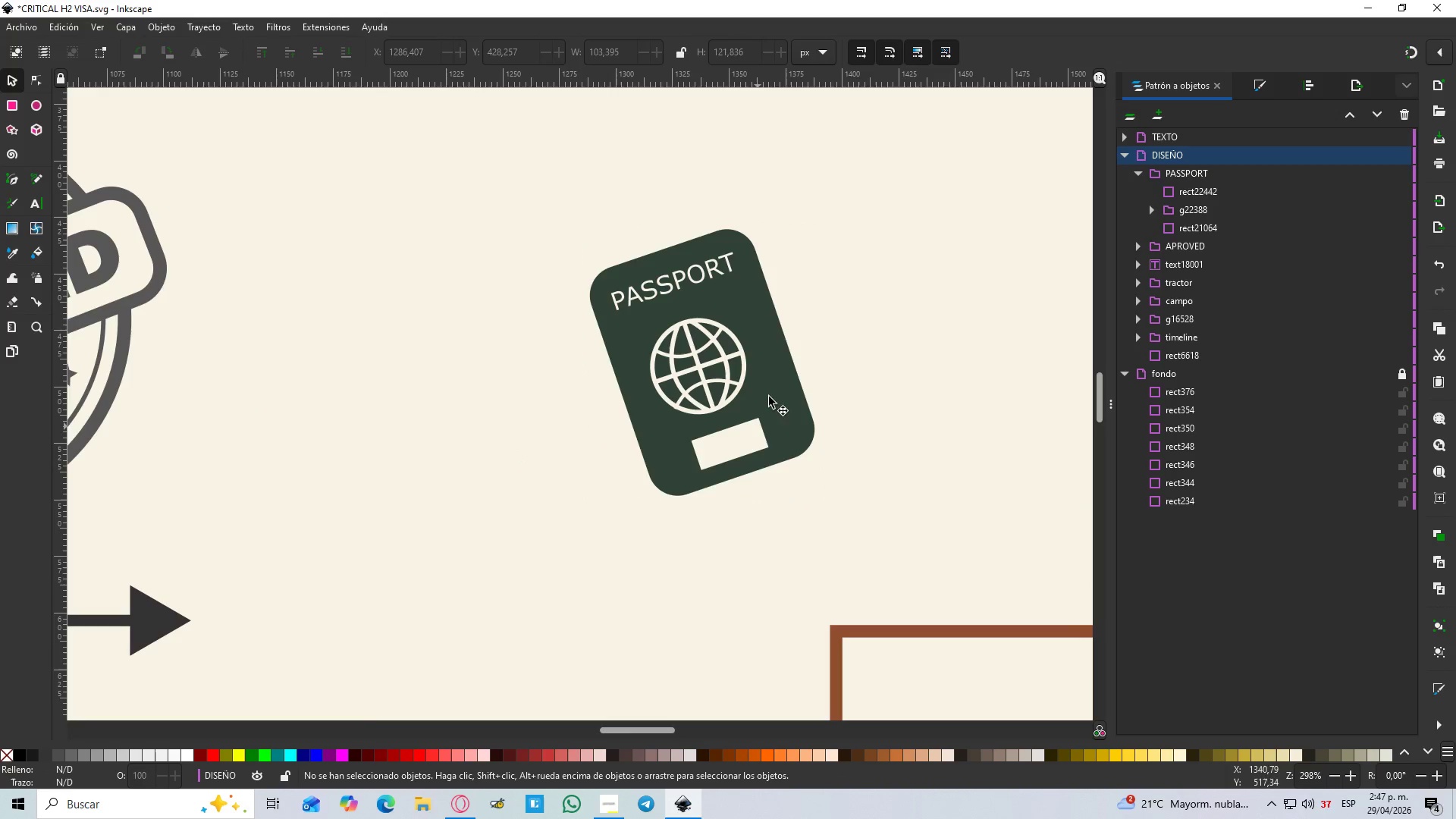 
left_click_drag(start_coordinate=[767, 391], to_coordinate=[617, 435])
 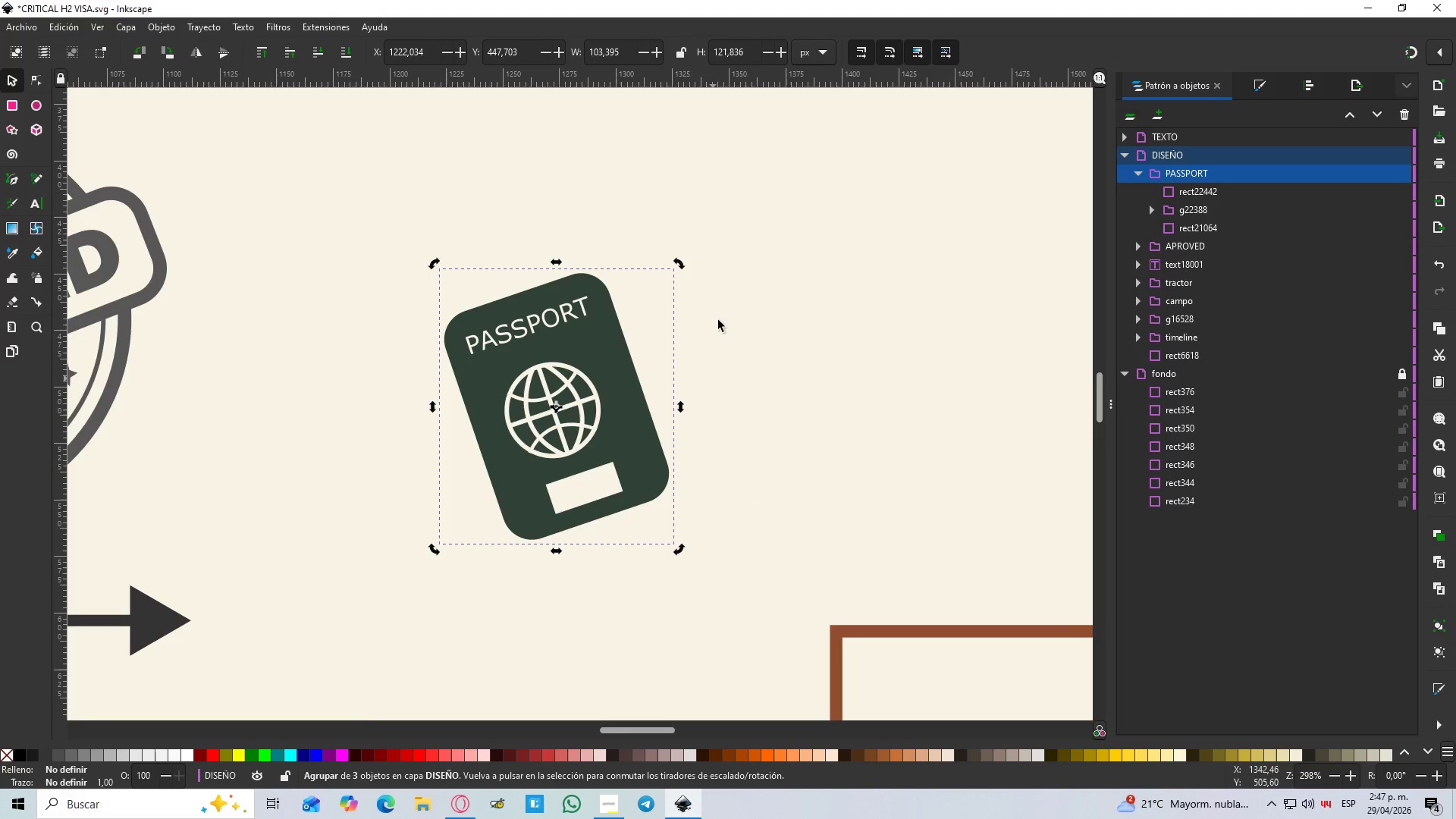 
hold_key(key=ControlLeft, duration=1.16)
scroll: coordinate [745, 180], scroll_direction: up, amount: 1.0
 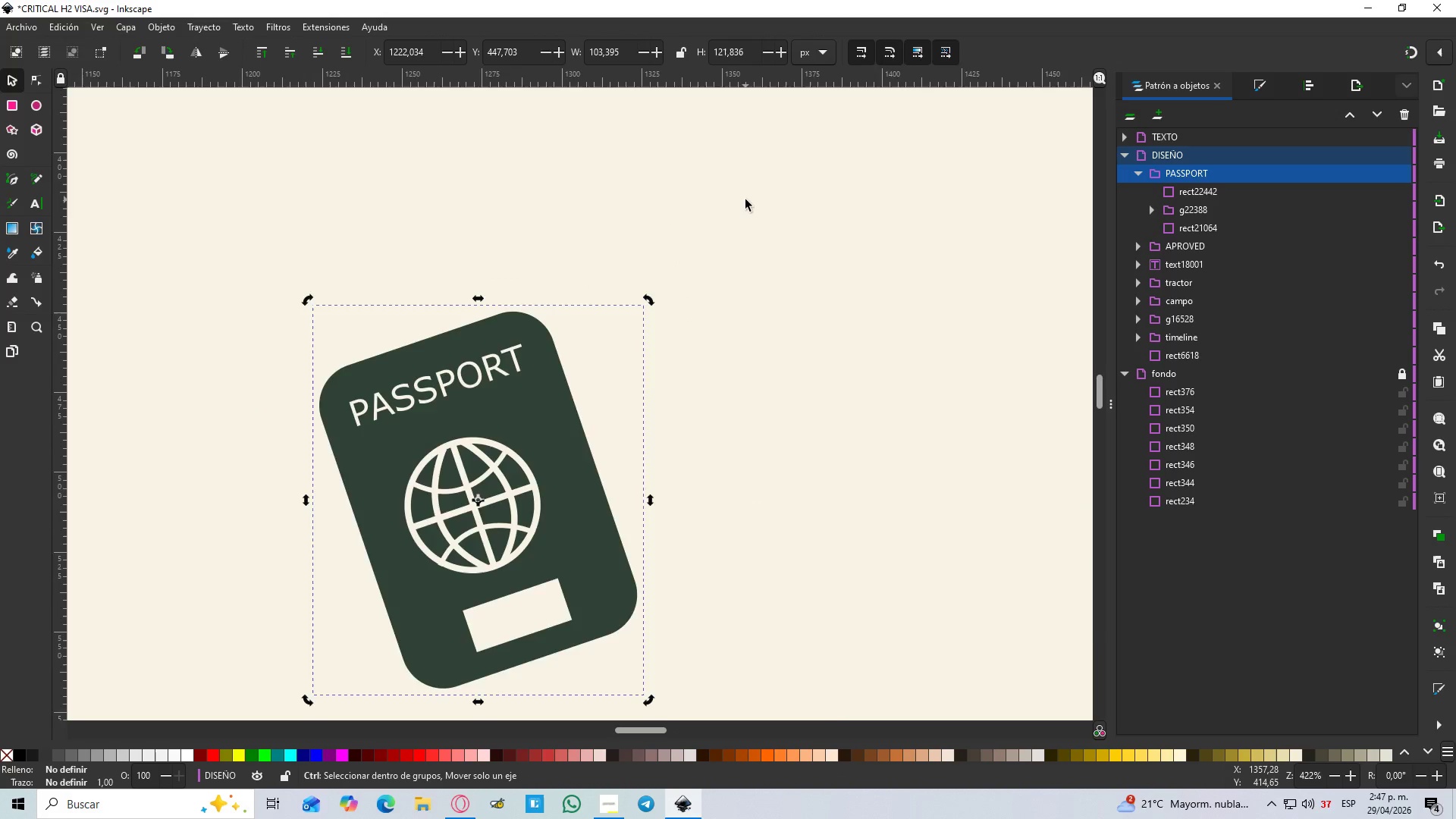 
scroll: coordinate [743, 193], scroll_direction: down, amount: 2.0
 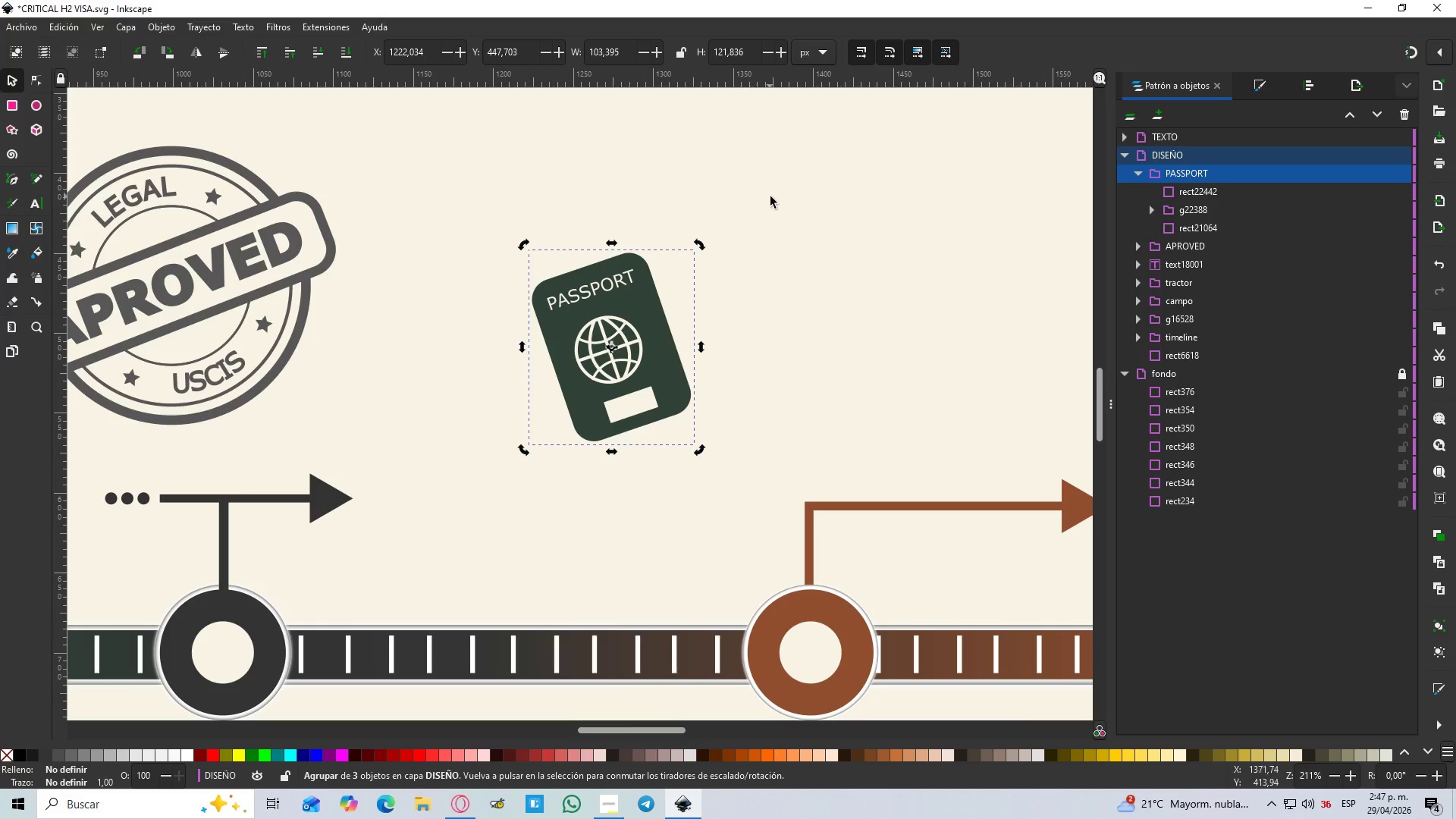 
hold_key(key=ControlLeft, duration=0.62)
 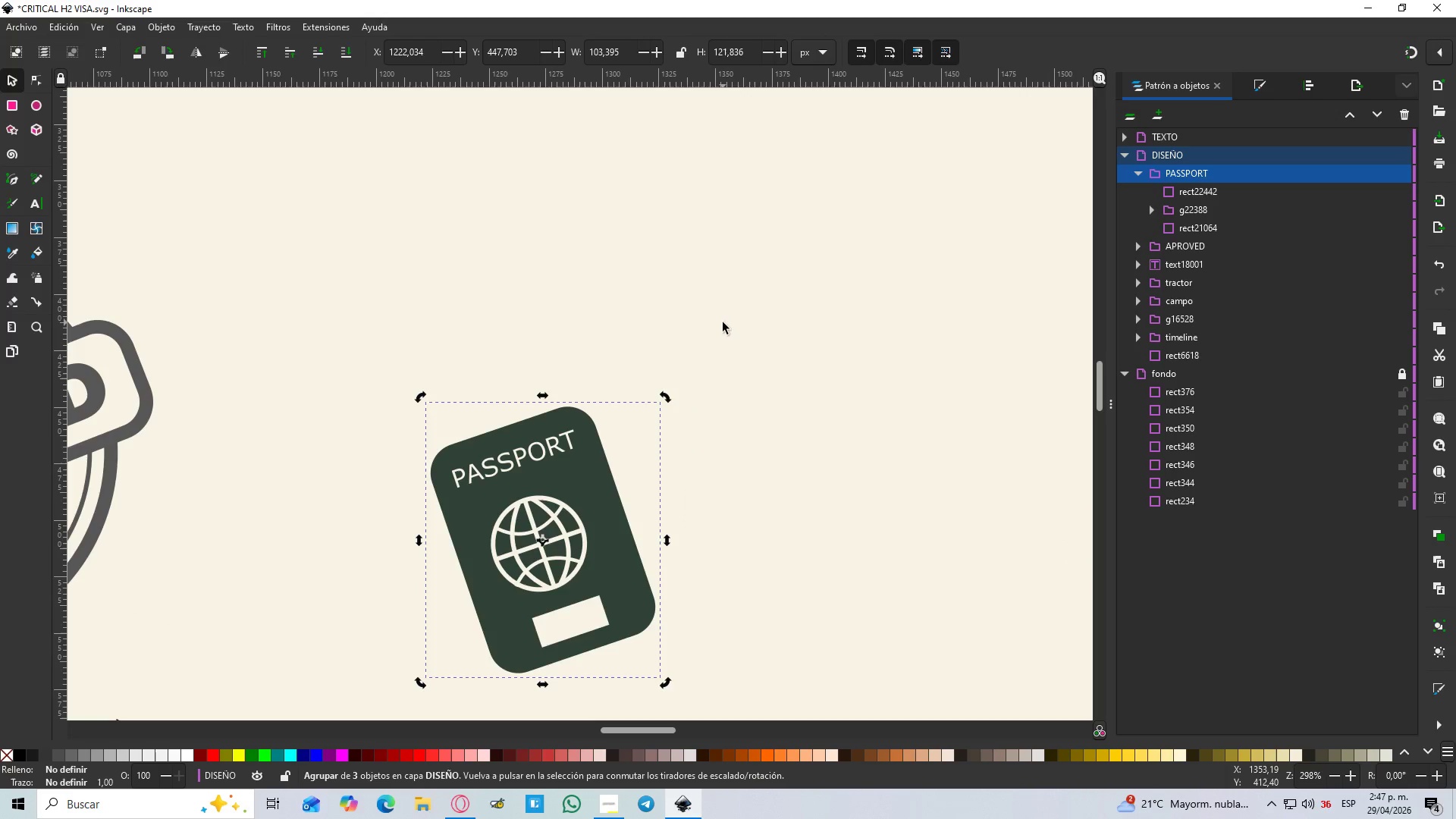 
scroll: coordinate [777, 295], scroll_direction: up, amount: 3.0
 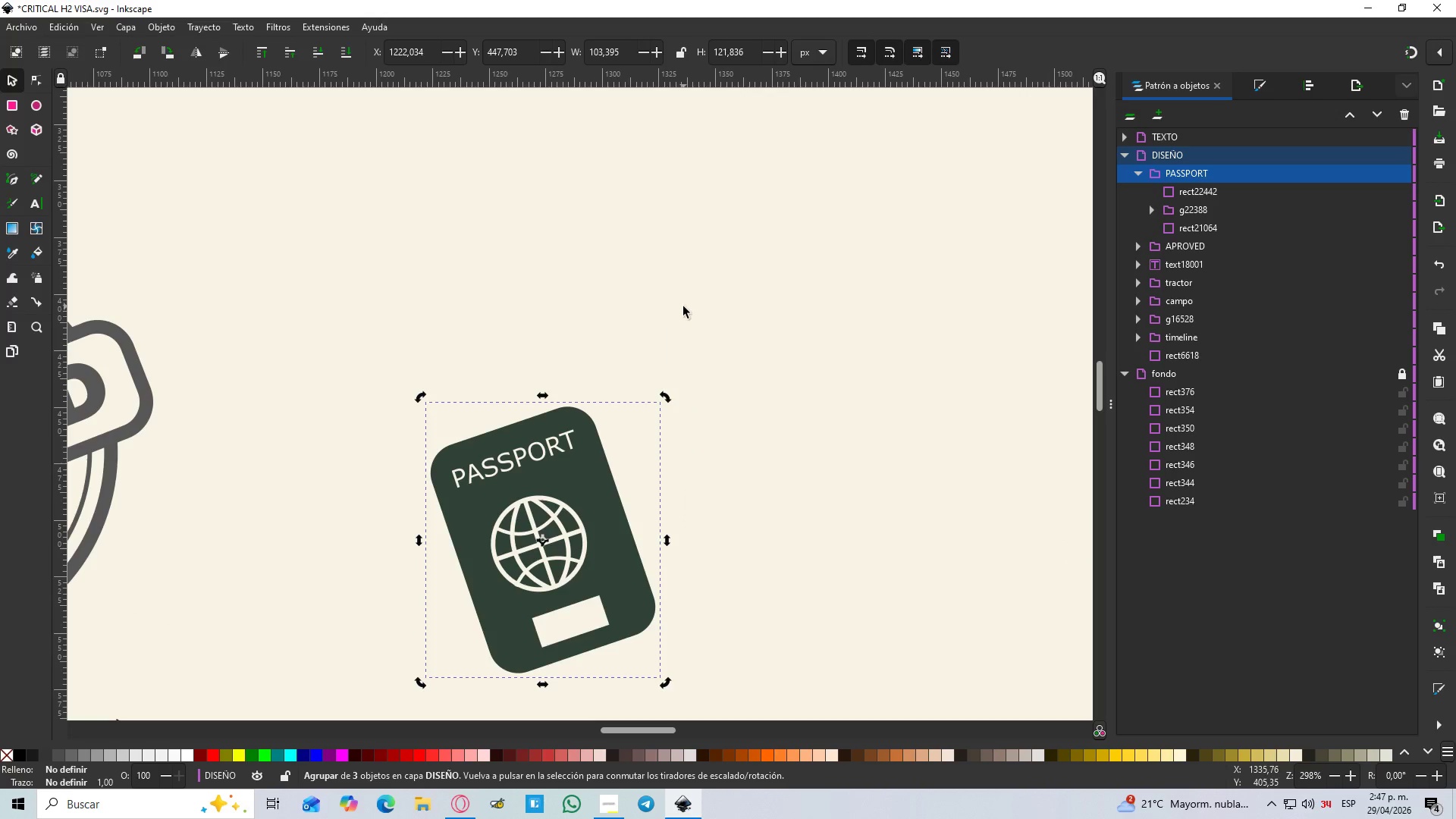 
mouse_move([13, 199])
 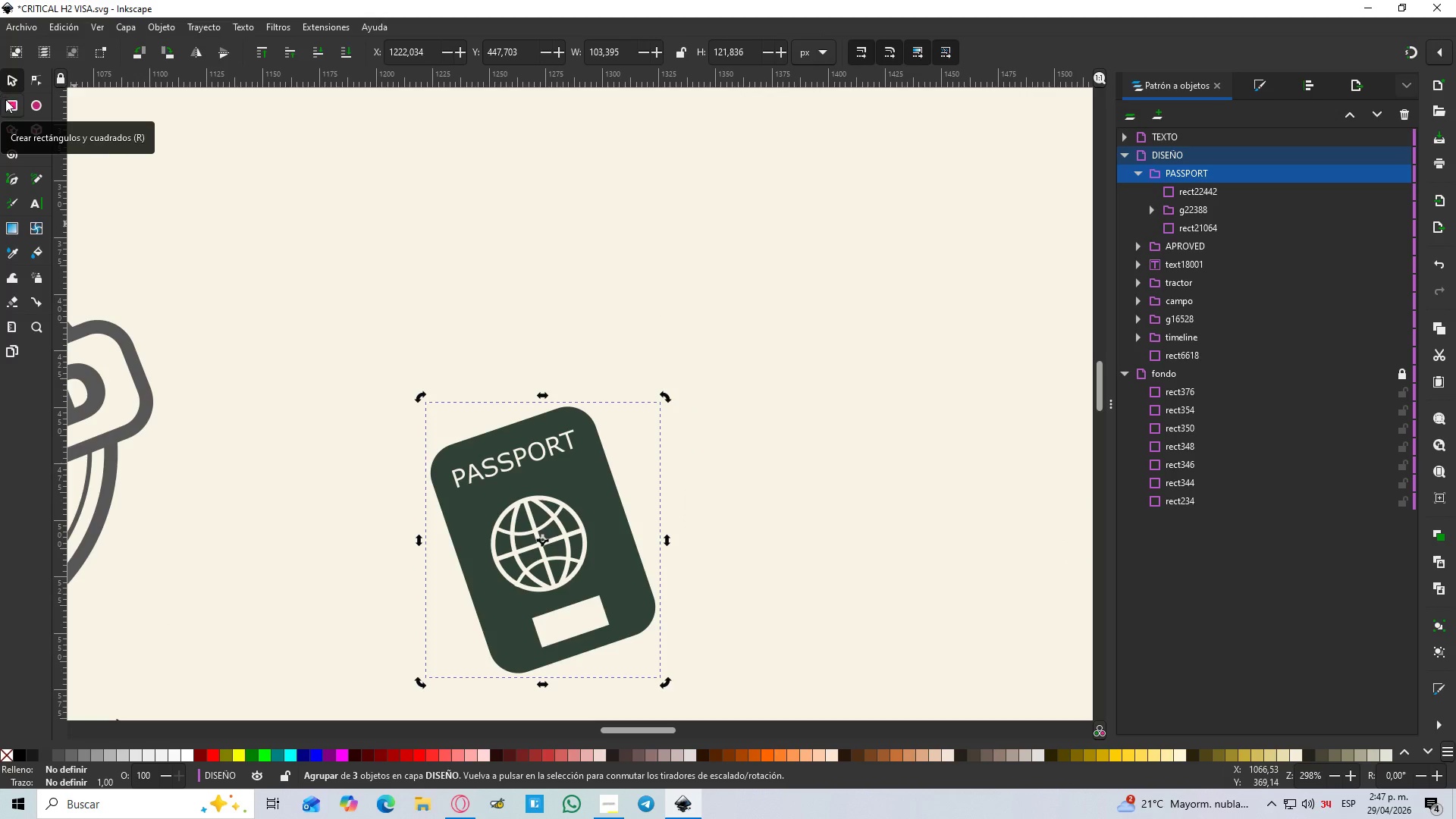 
left_click([8, 105])
 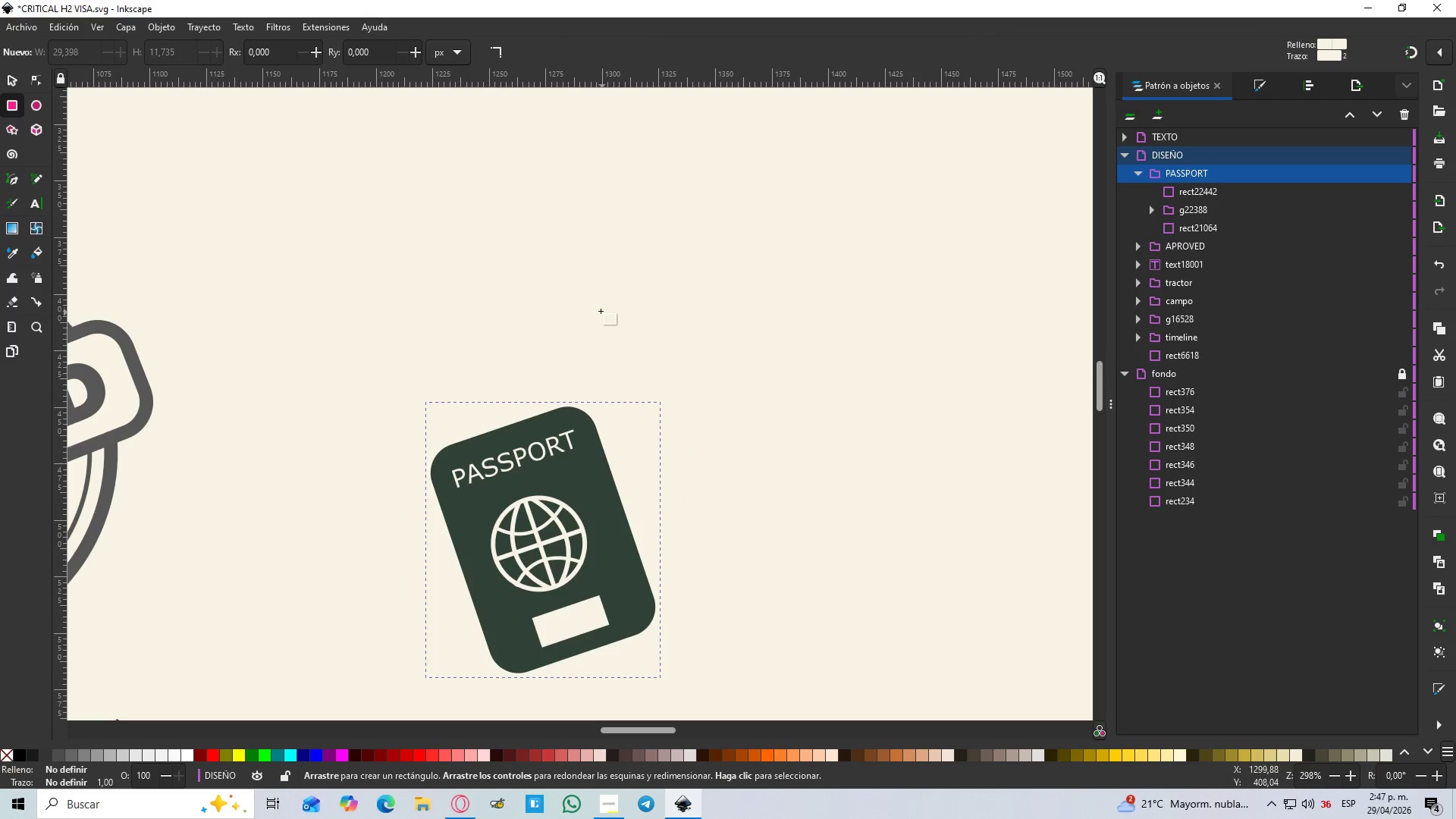 
left_click_drag(start_coordinate=[570, 287], to_coordinate=[849, 425])
 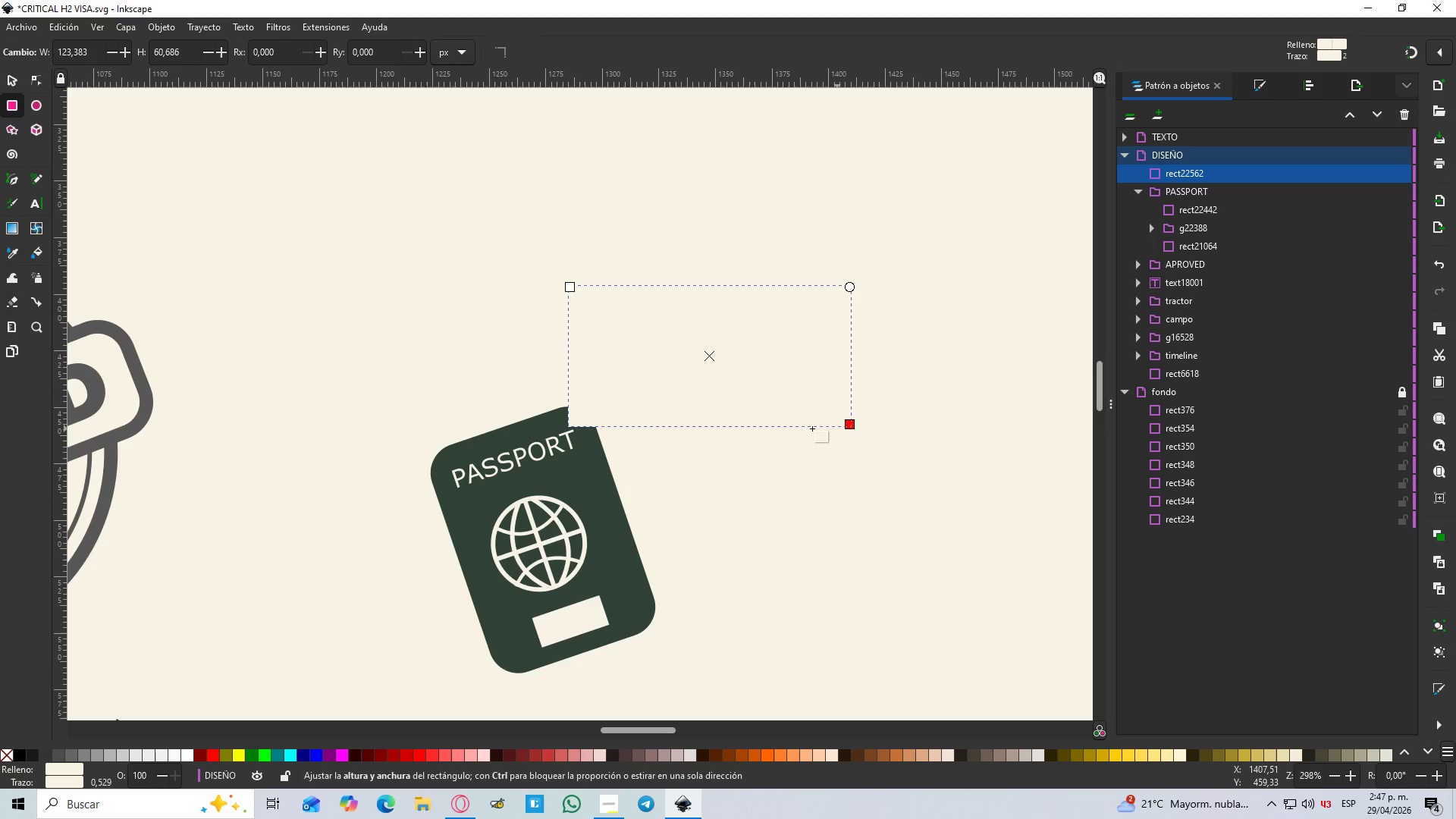 
key(D)
 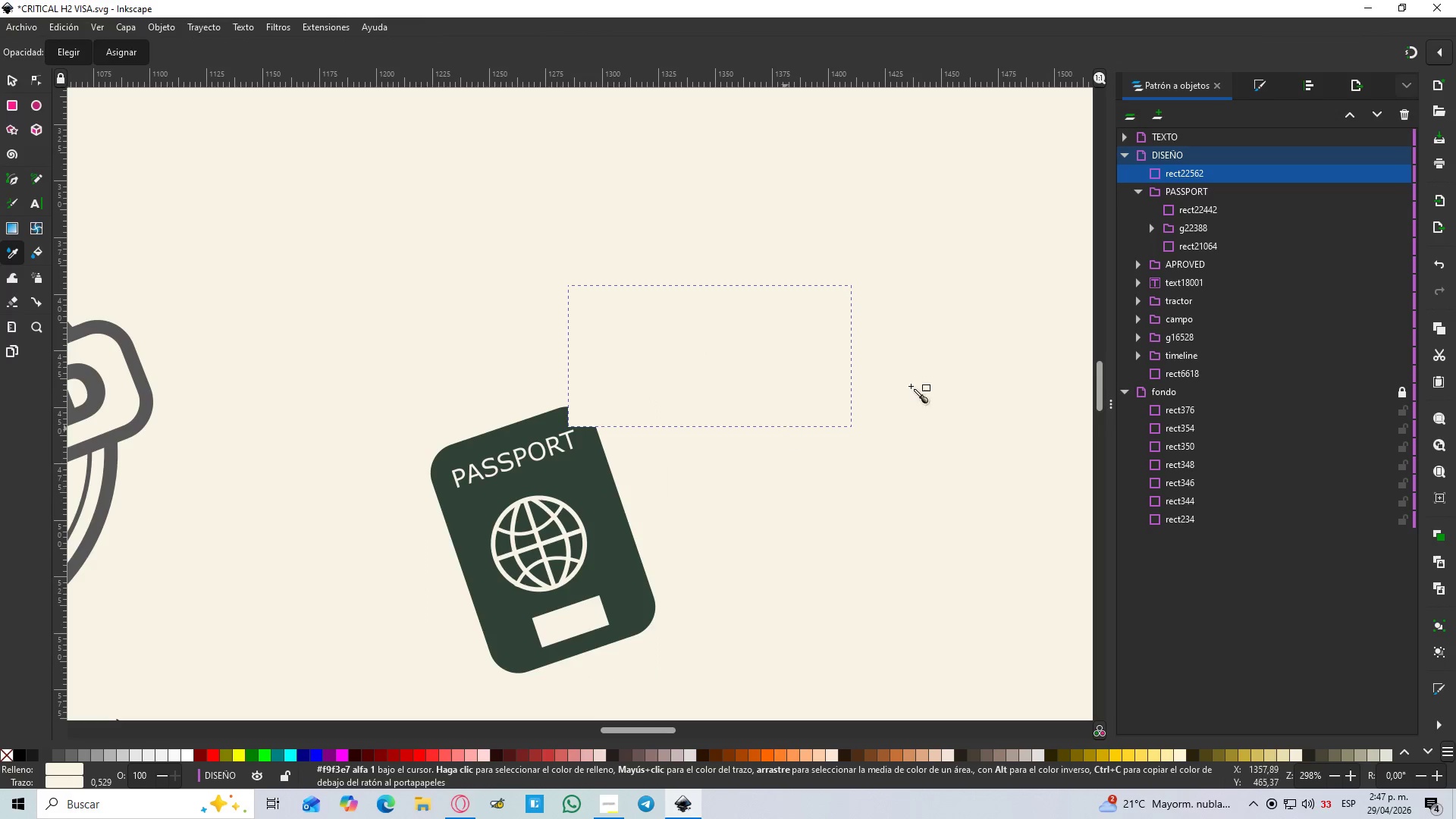 
left_click([1257, 75])
 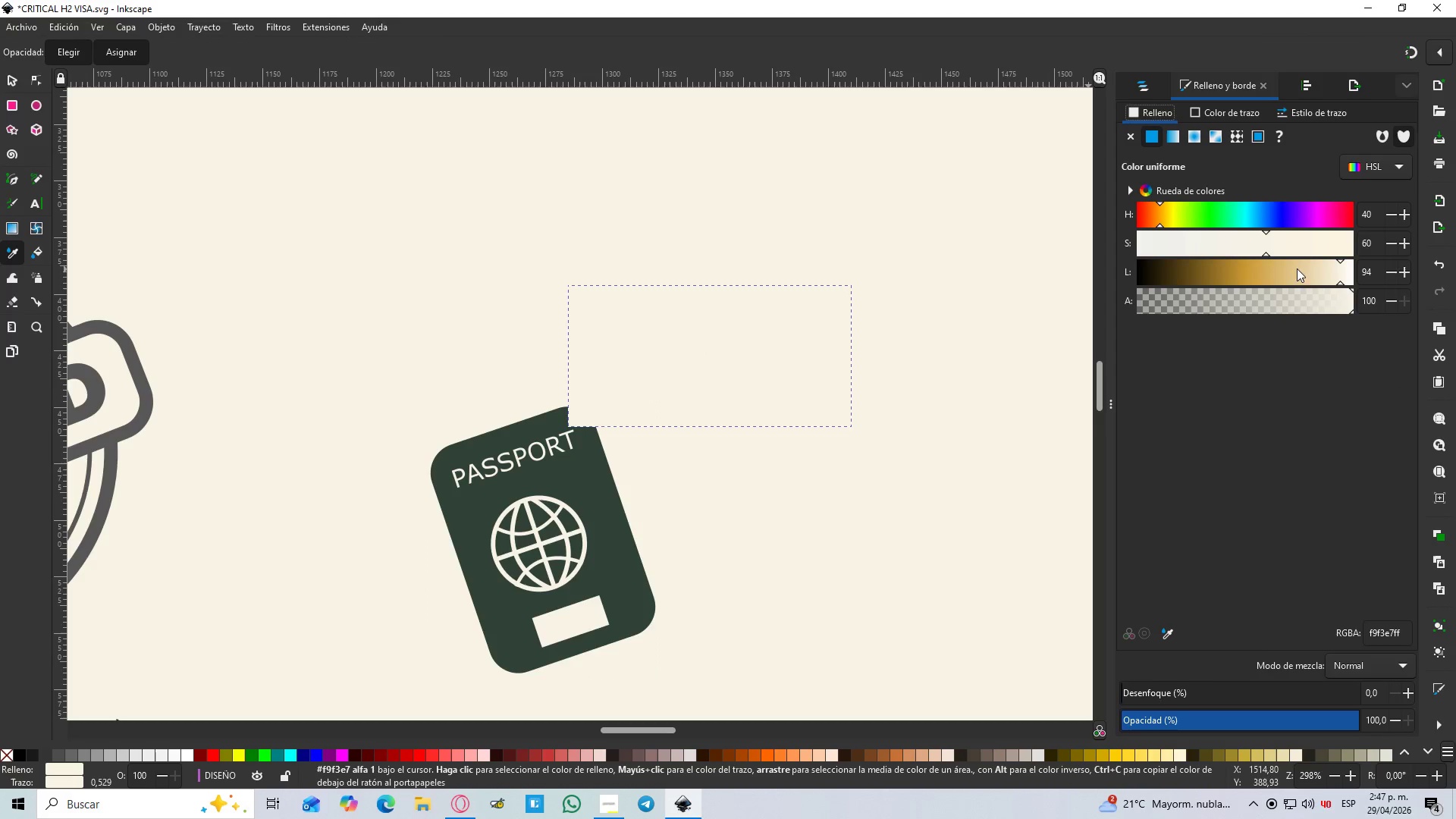 
left_click_drag(start_coordinate=[1329, 275], to_coordinate=[1326, 276])
 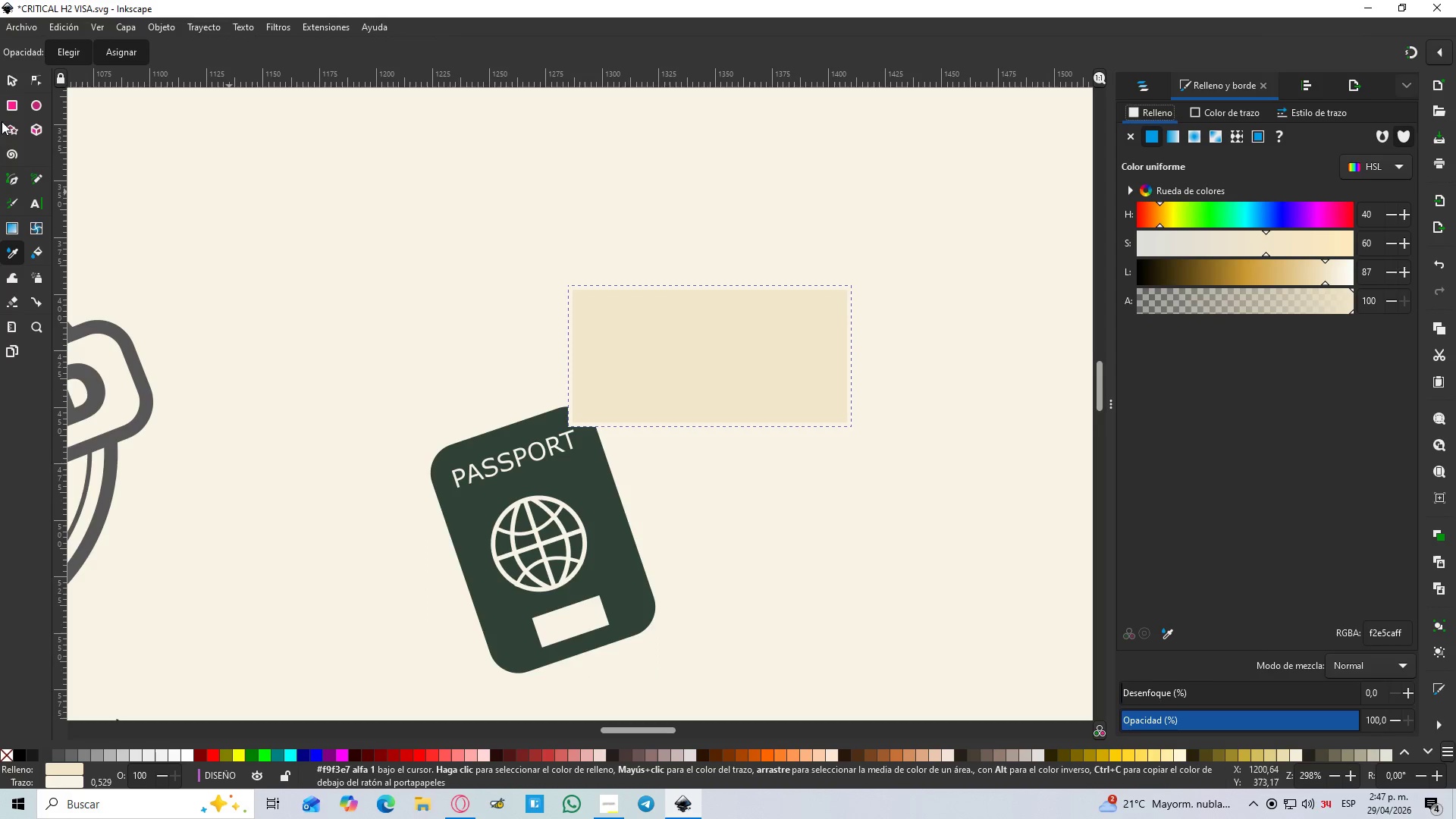 
left_click([22, 102])
 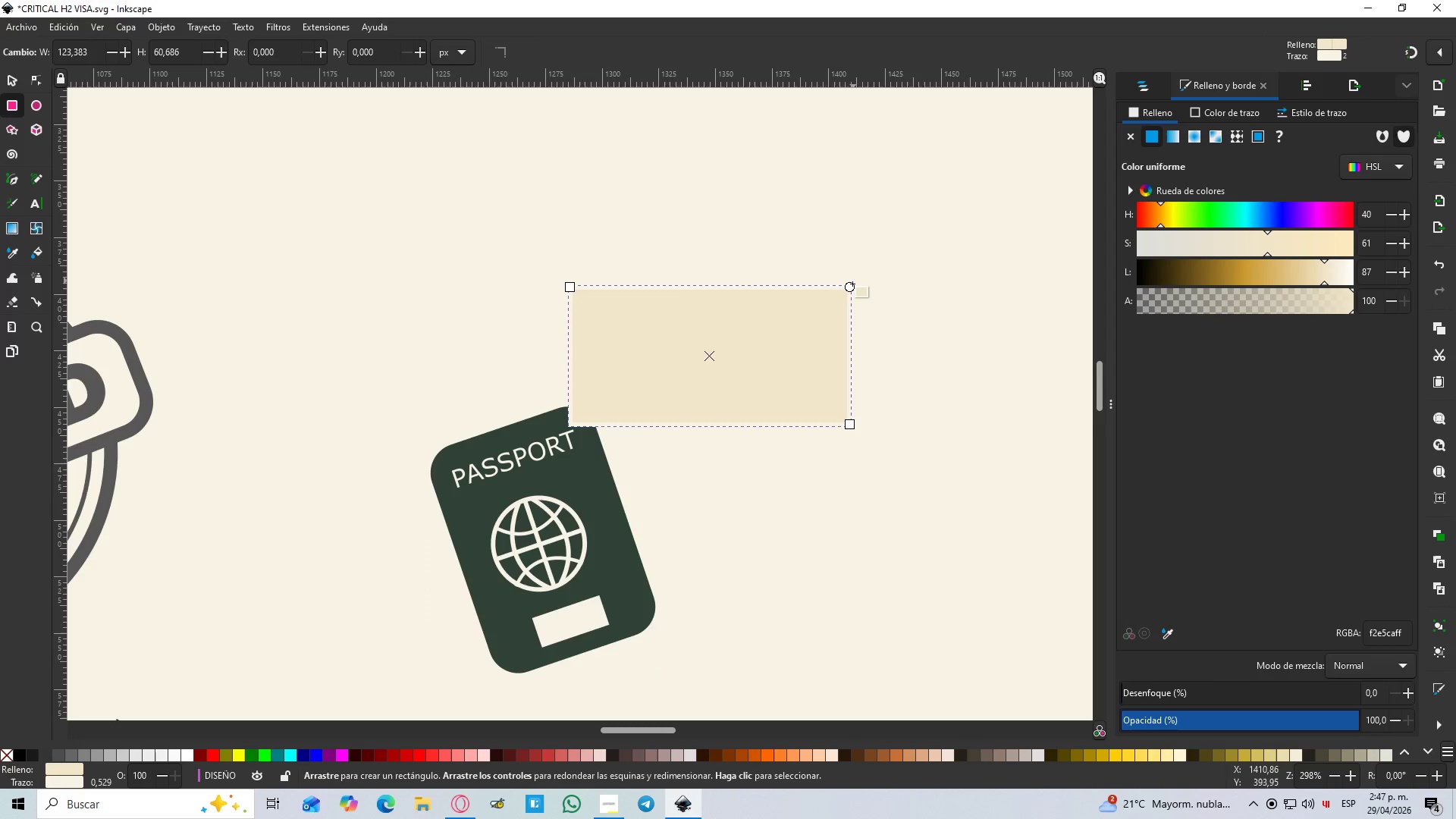 
left_click_drag(start_coordinate=[850, 291], to_coordinate=[852, 311])
 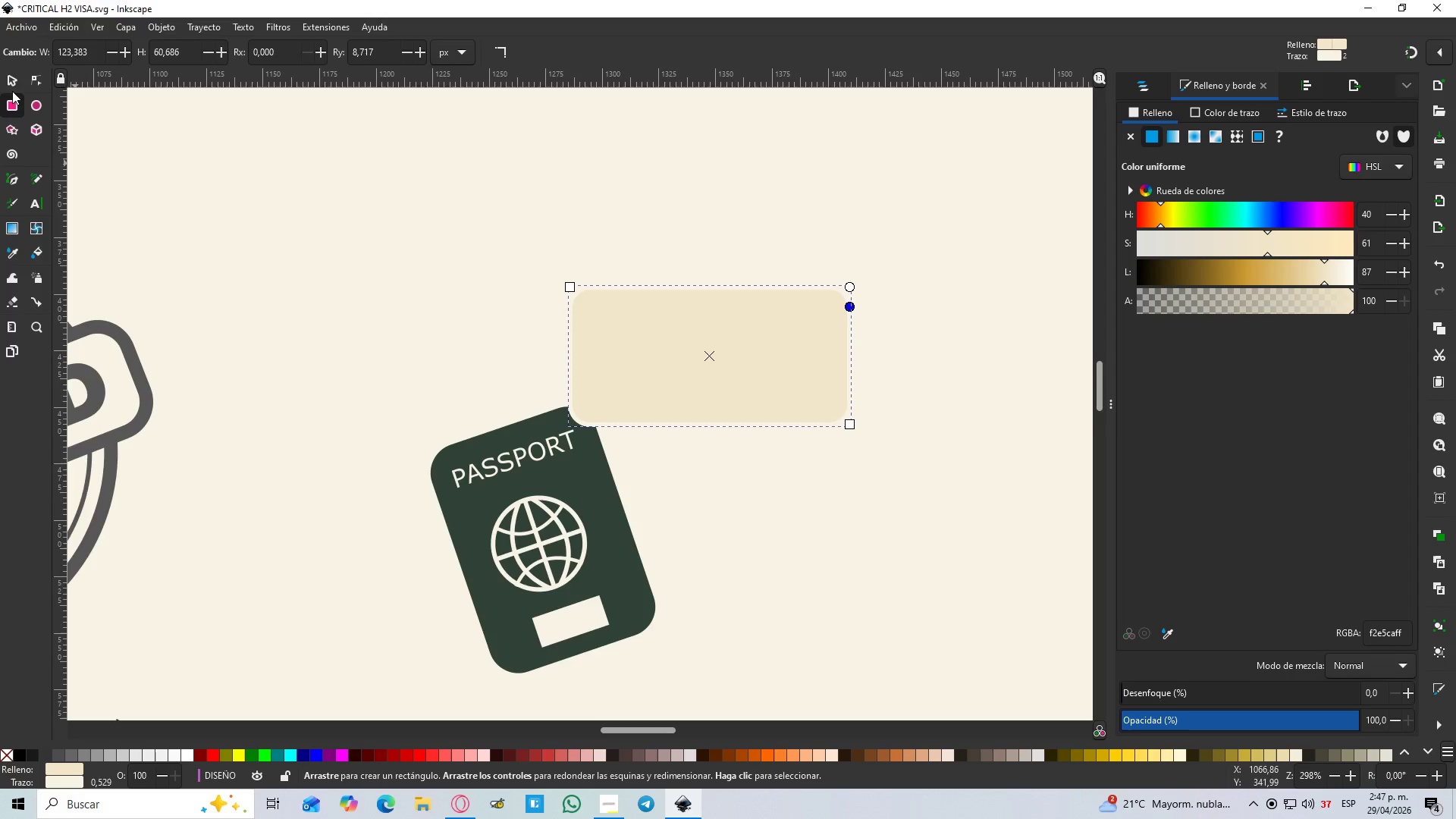 
left_click([11, 86])
 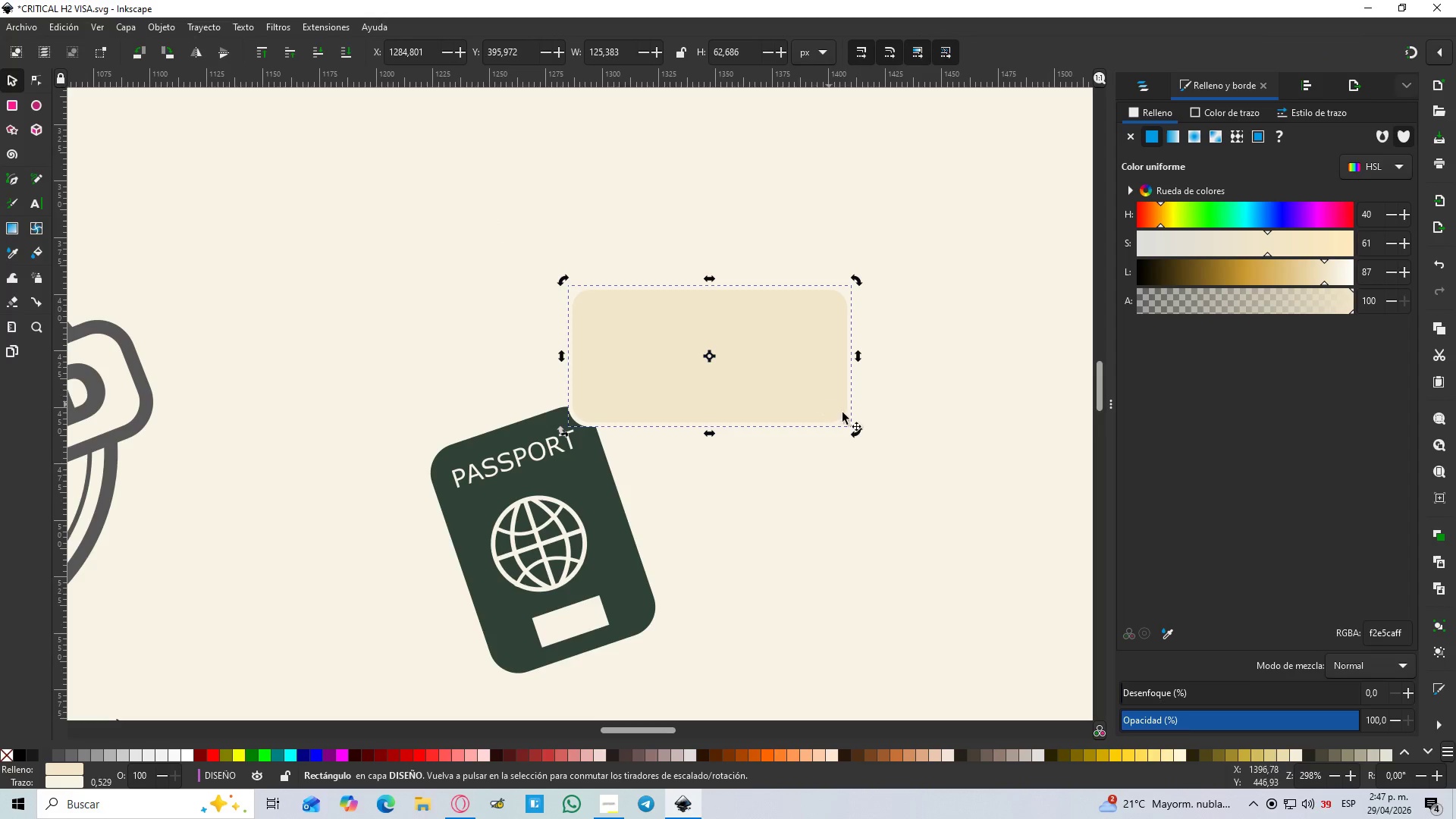 
left_click_drag(start_coordinate=[855, 434], to_coordinate=[838, 458])
 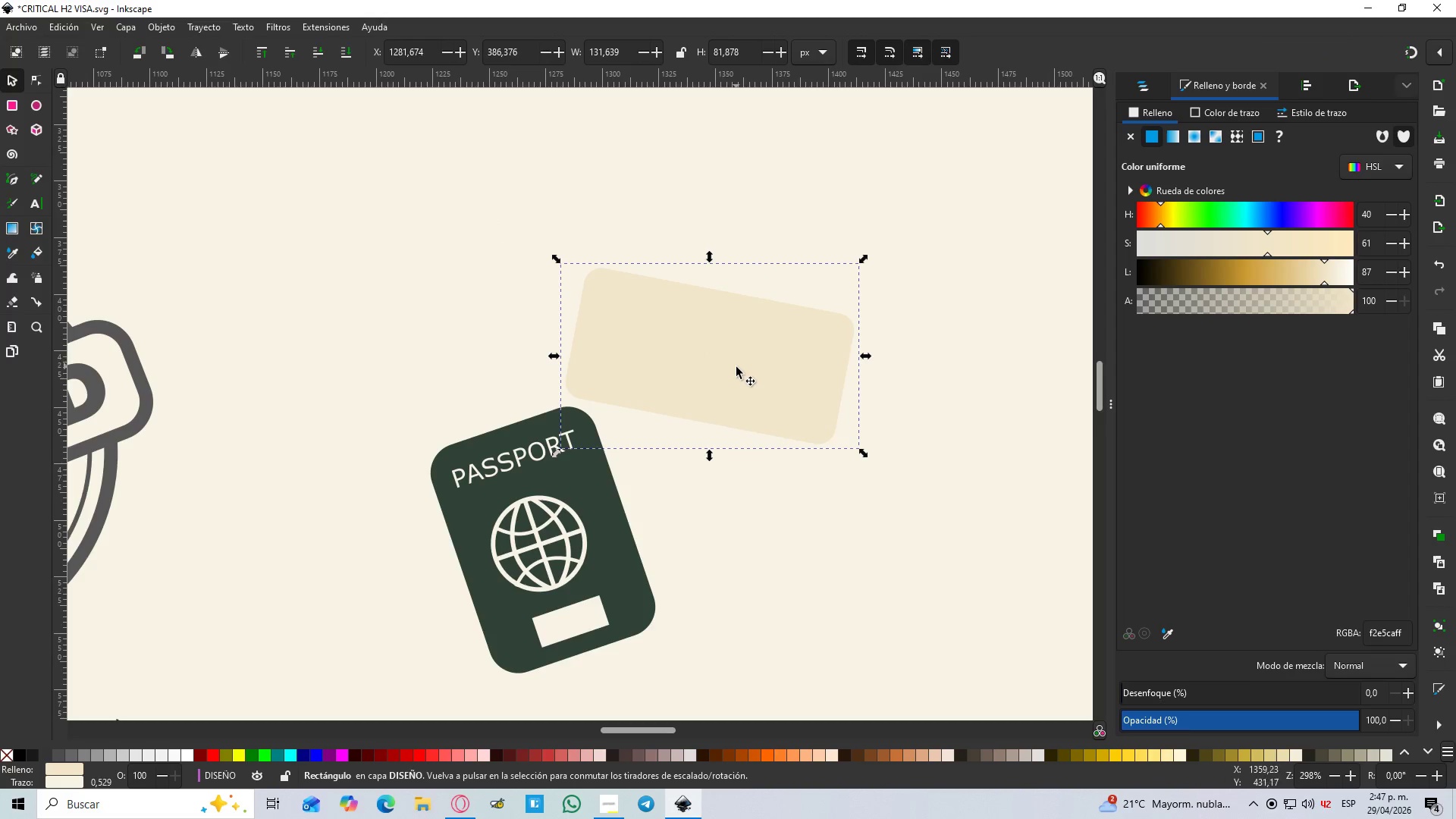 
hold_key(key=ControlLeft, duration=1.51)
scroll: coordinate [726, 372], scroll_direction: up, amount: 1.0
 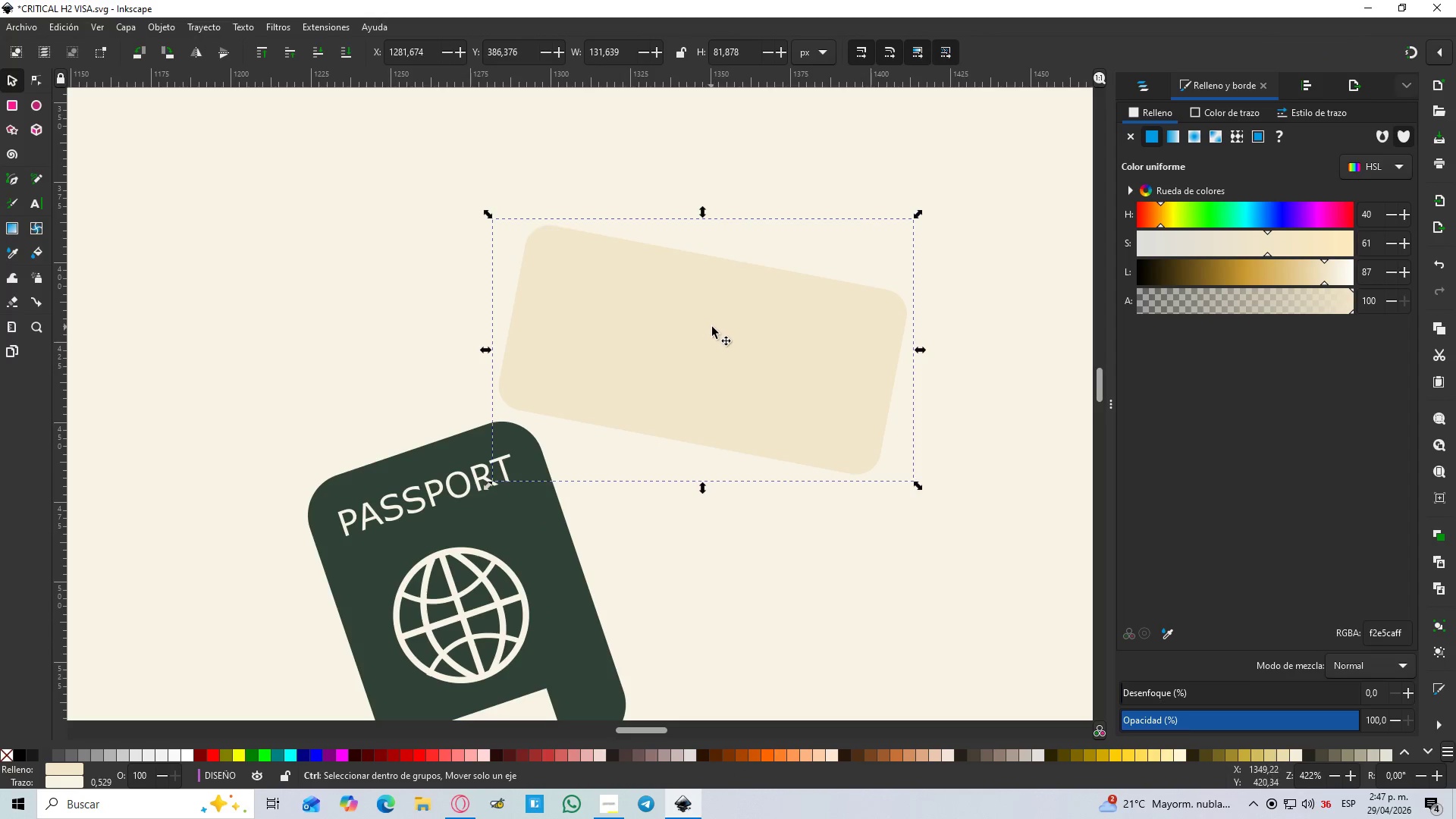 
hold_key(key=ControlLeft, duration=0.39)
 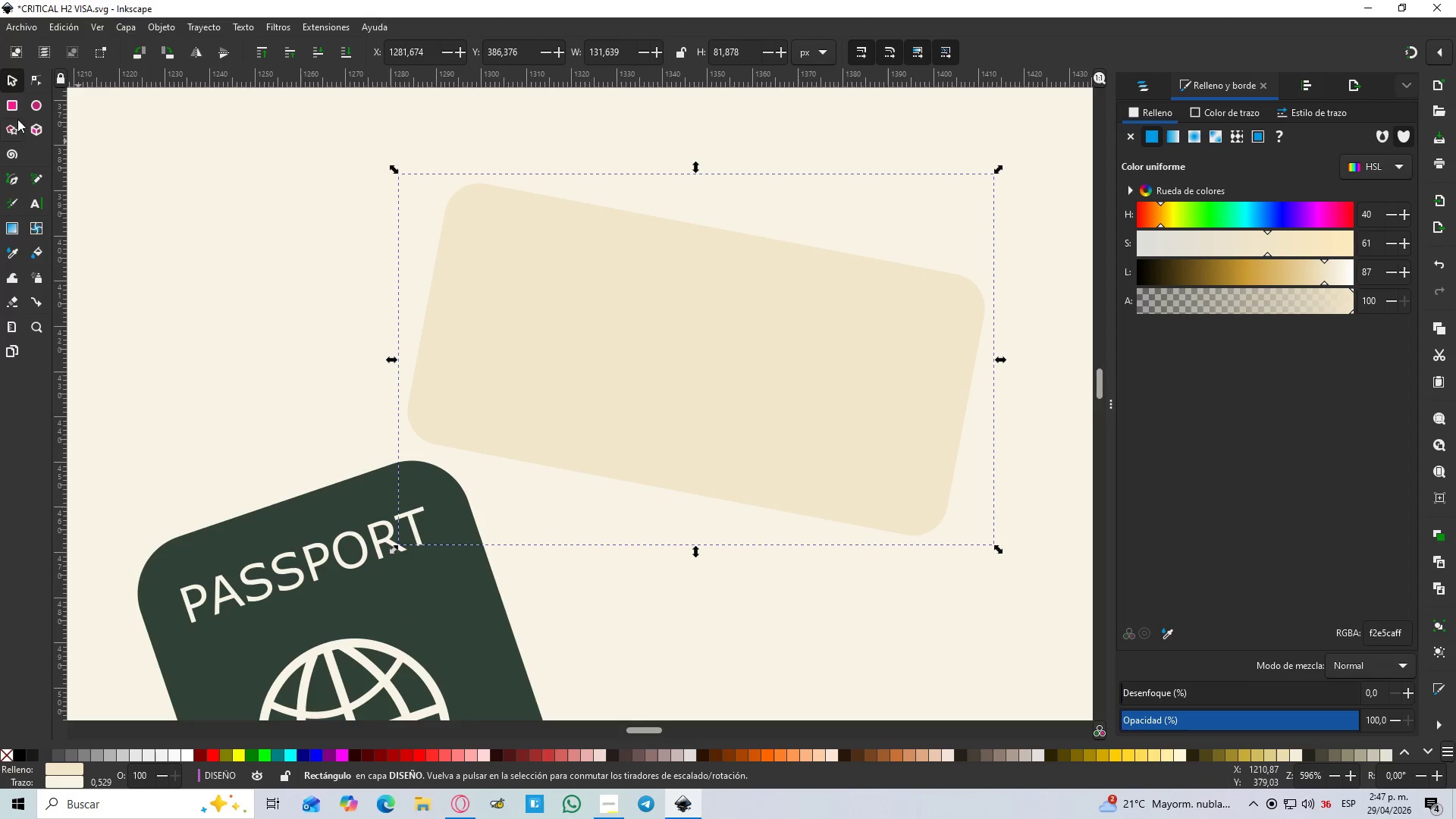 
scroll: coordinate [719, 327], scroll_direction: up, amount: 1.0
 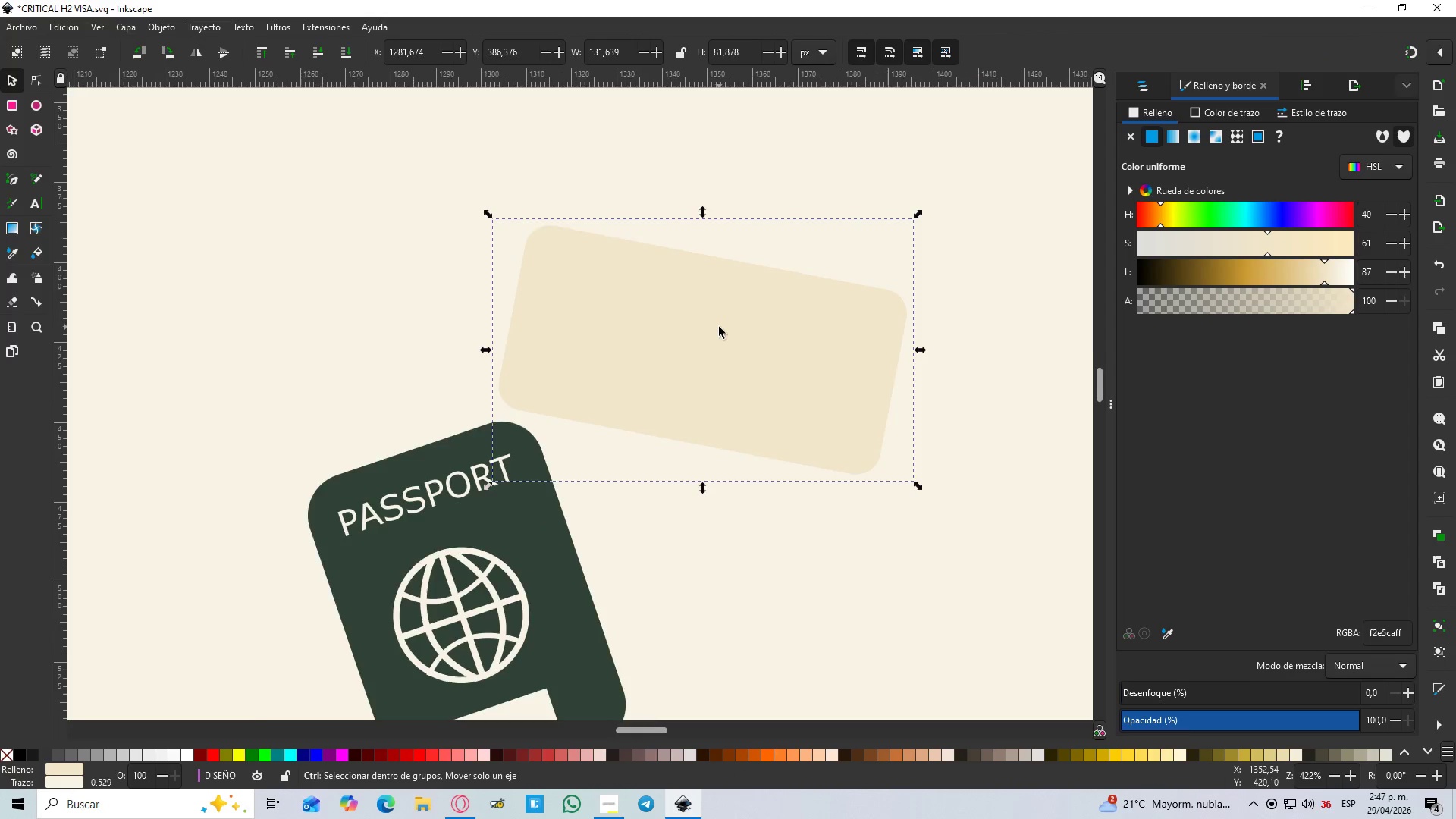 
left_click([36, 103])
 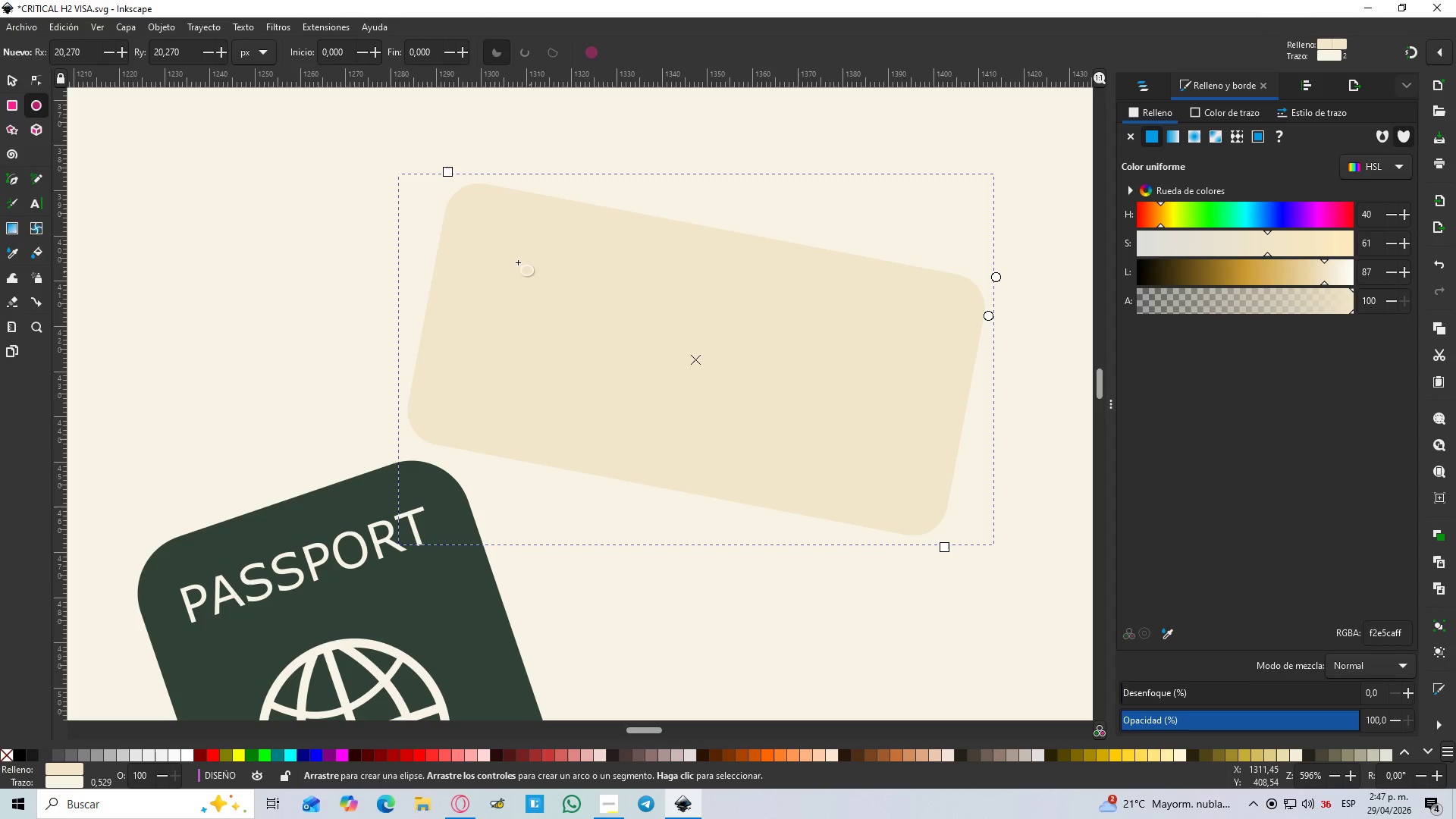 
left_click_drag(start_coordinate=[463, 226], to_coordinate=[591, 344])
 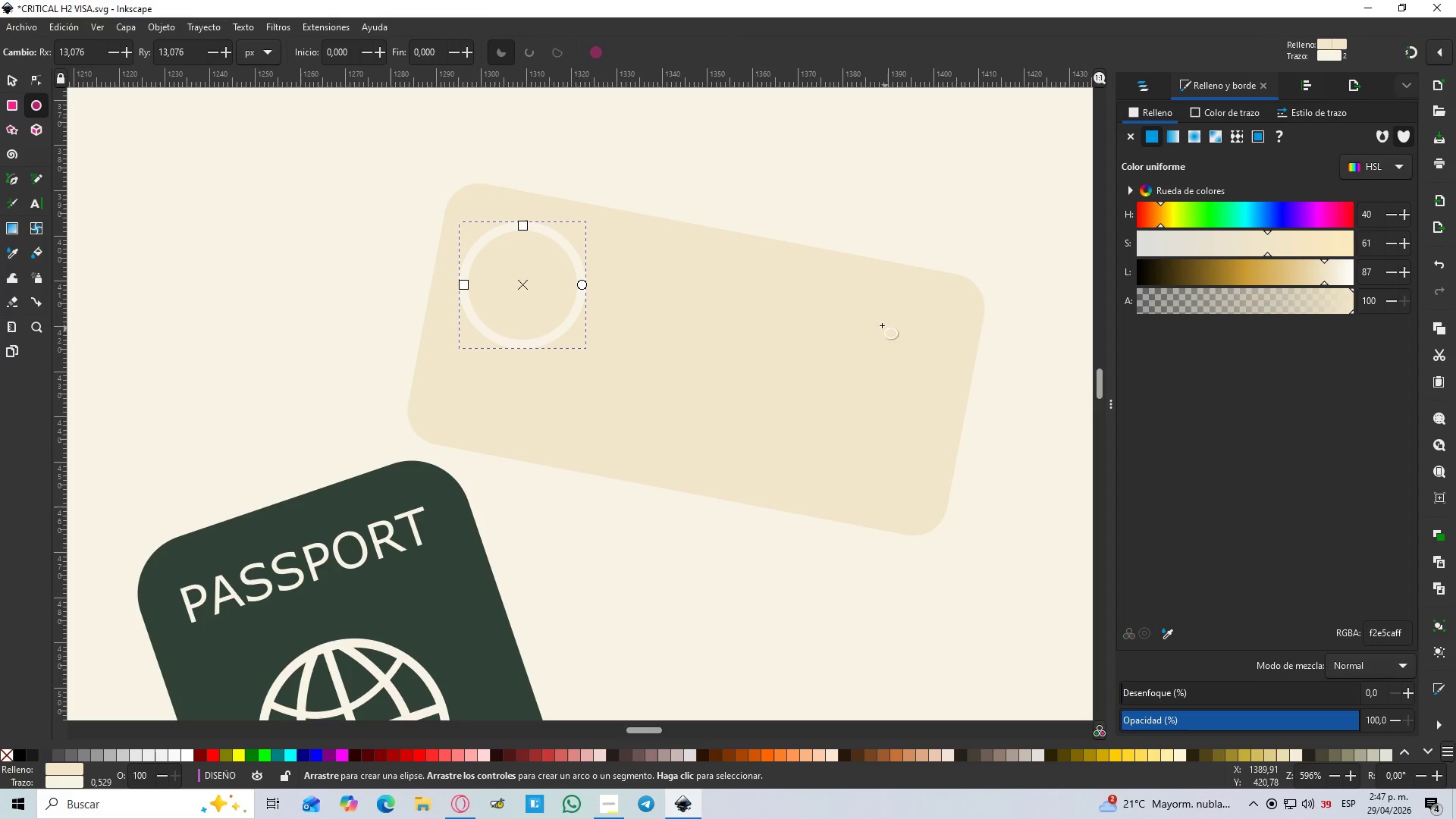 
hold_key(key=ControlLeft, duration=1.5)
 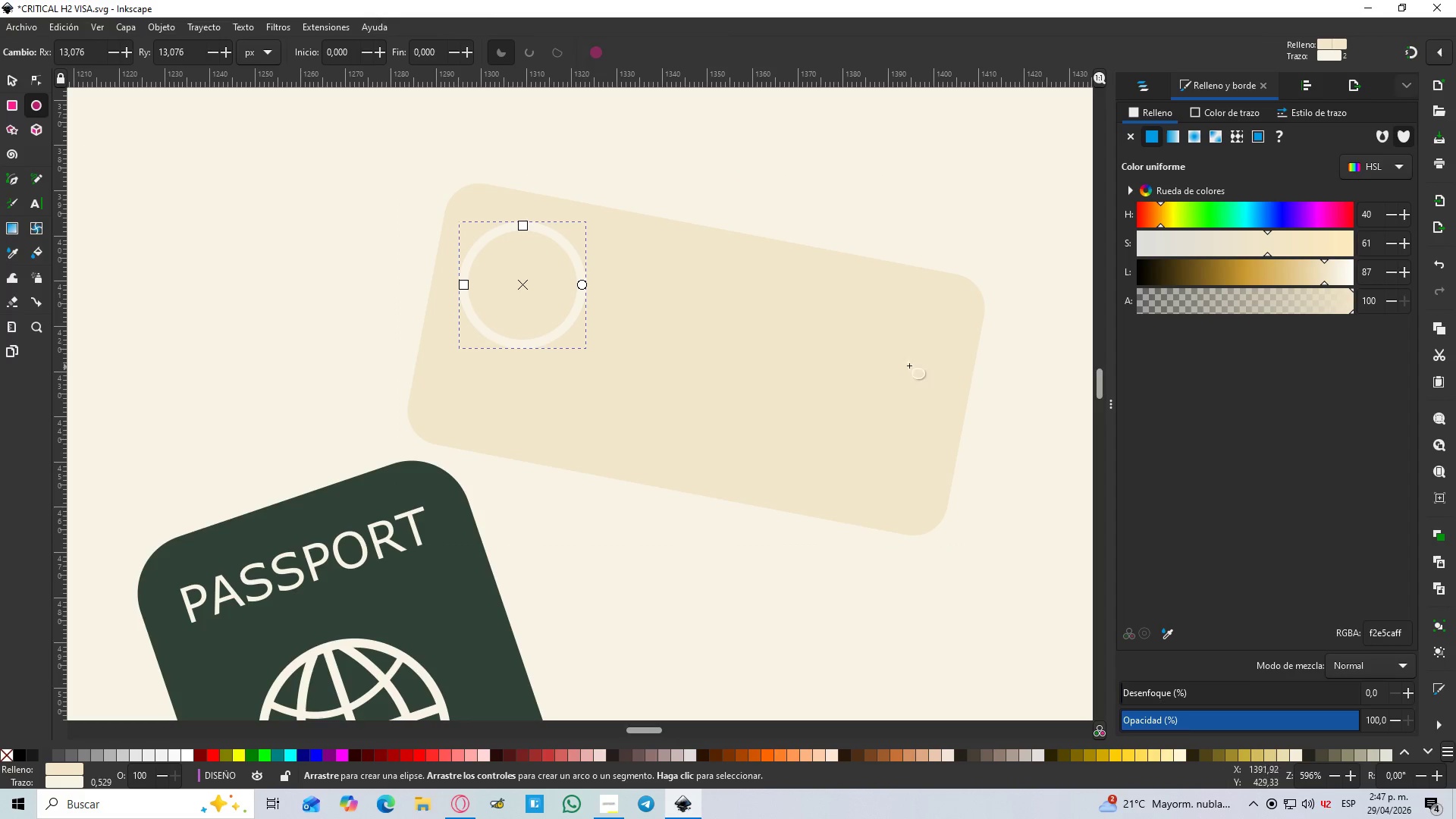 
hold_key(key=ControlLeft, duration=0.41)
 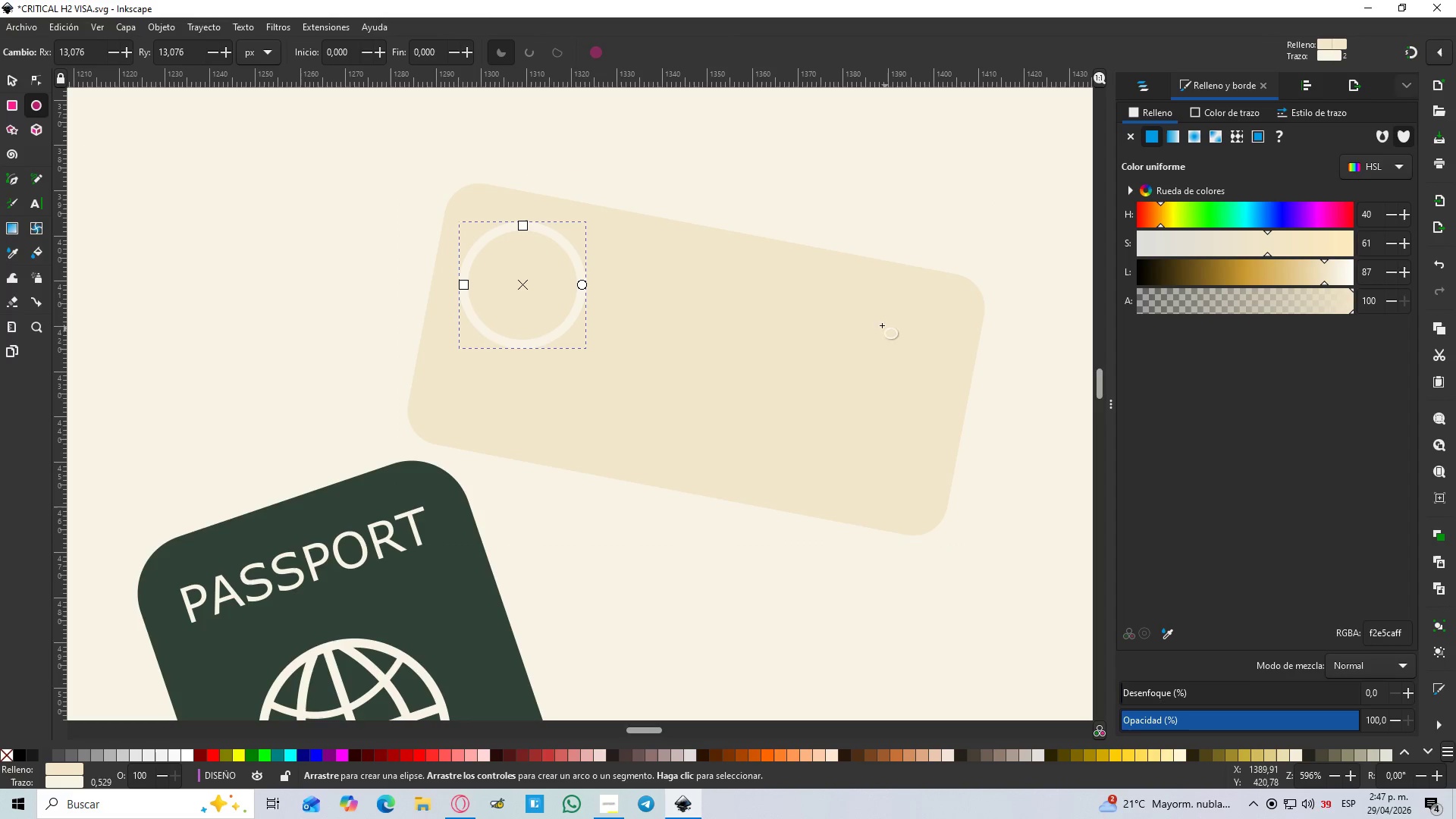 
left_click_drag(start_coordinate=[871, 313], to_coordinate=[949, 385])
 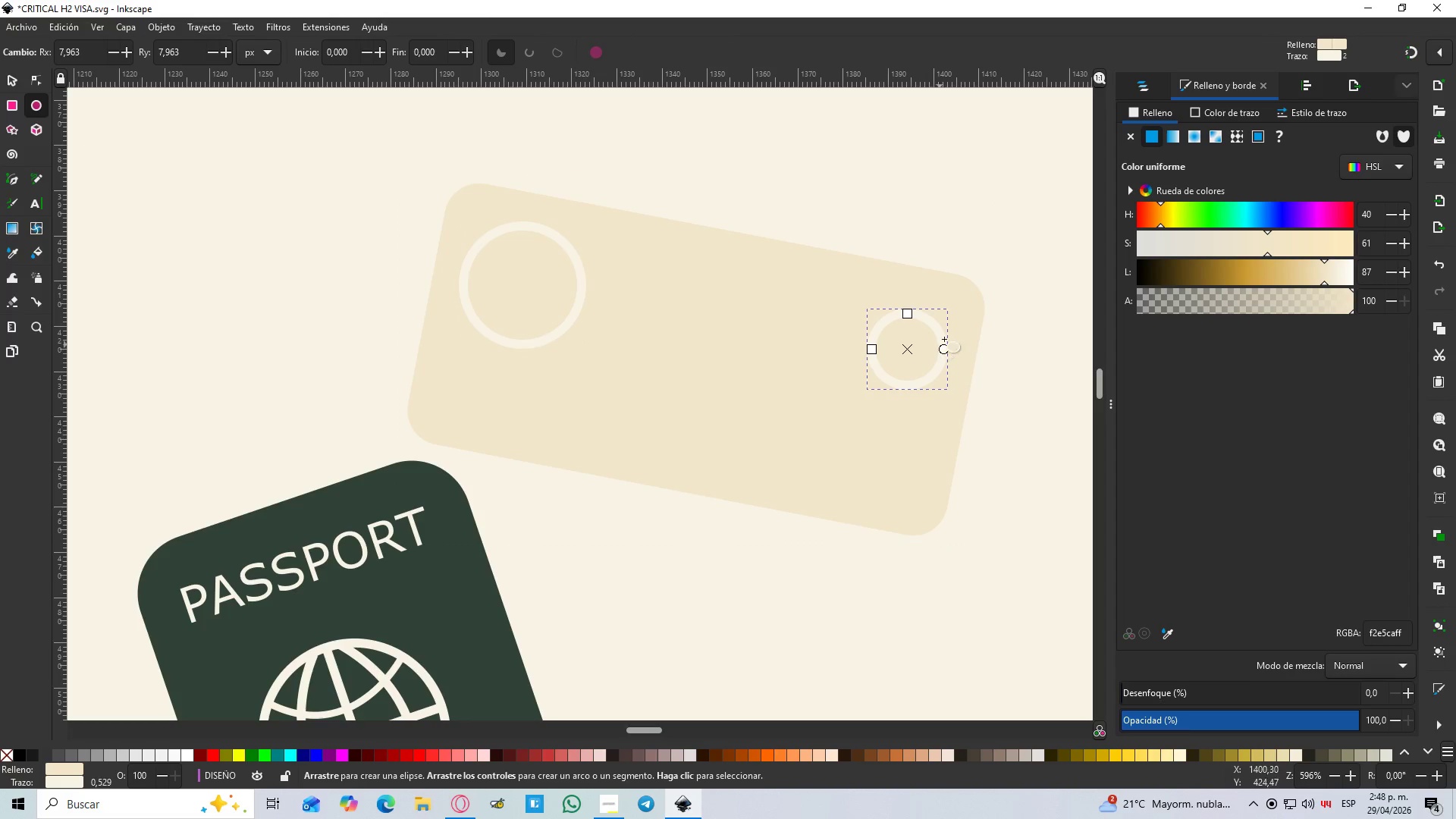 
hold_key(key=ControlLeft, duration=0.89)
 